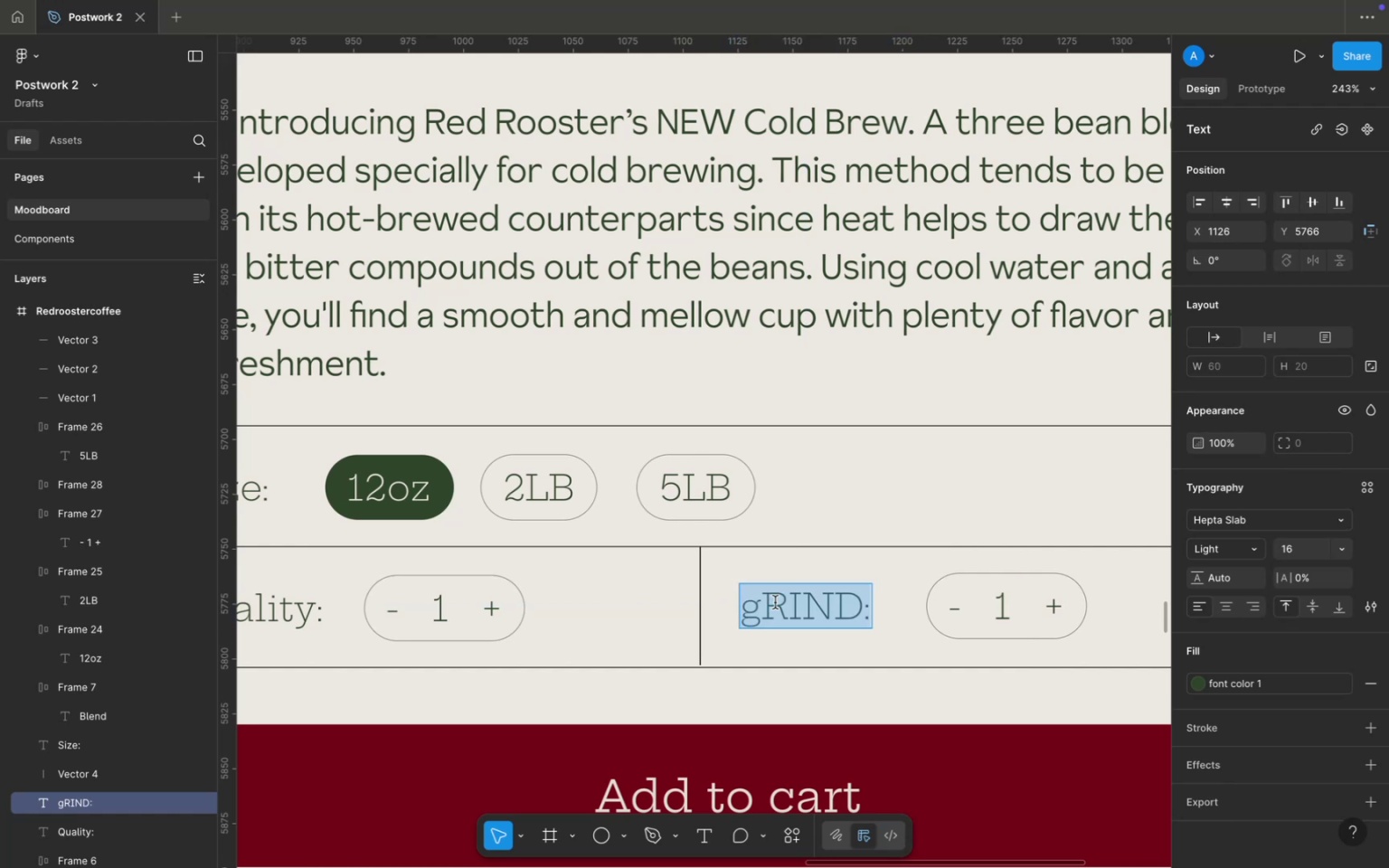 
triple_click([775, 602])
 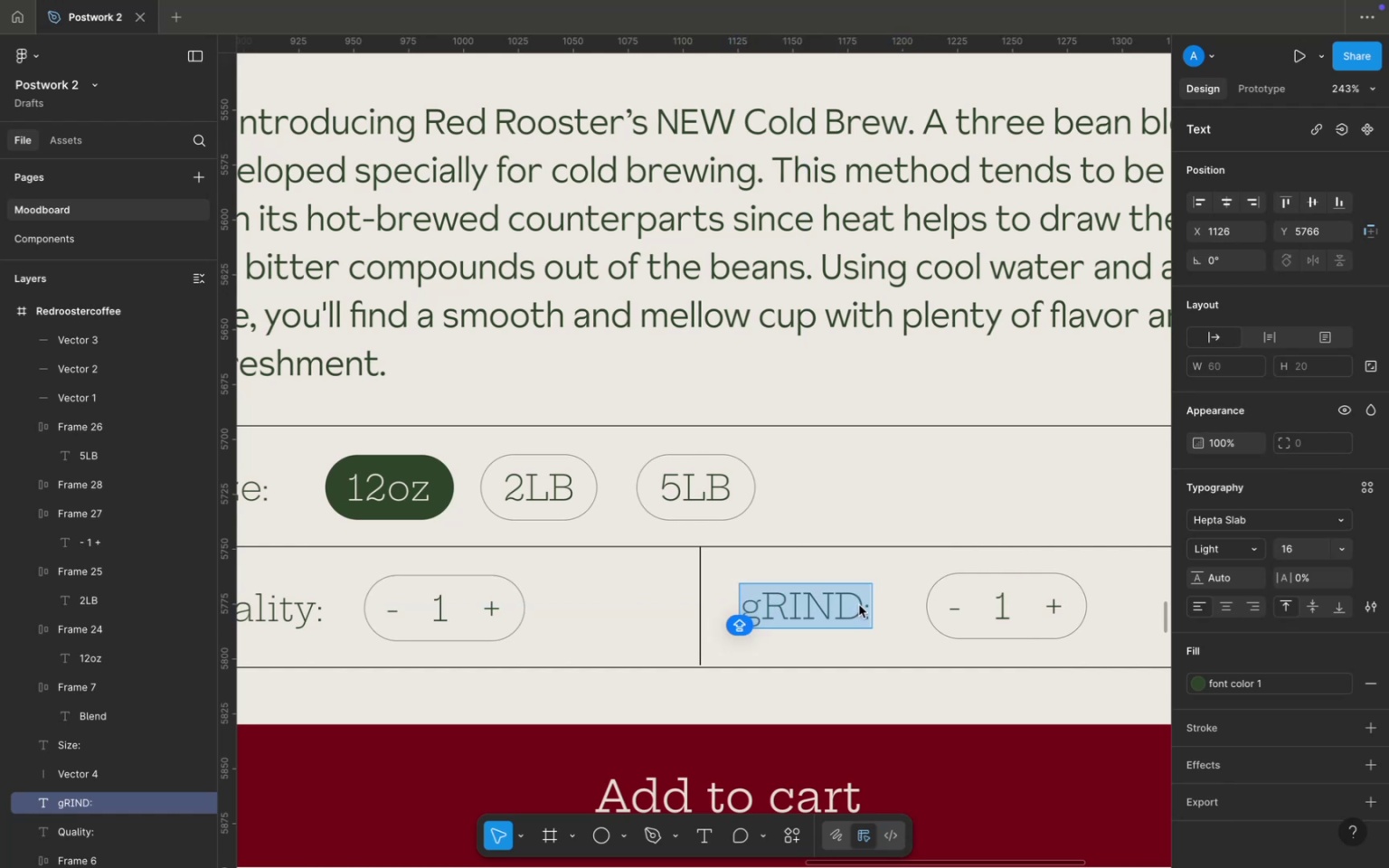 
left_click([859, 605])
 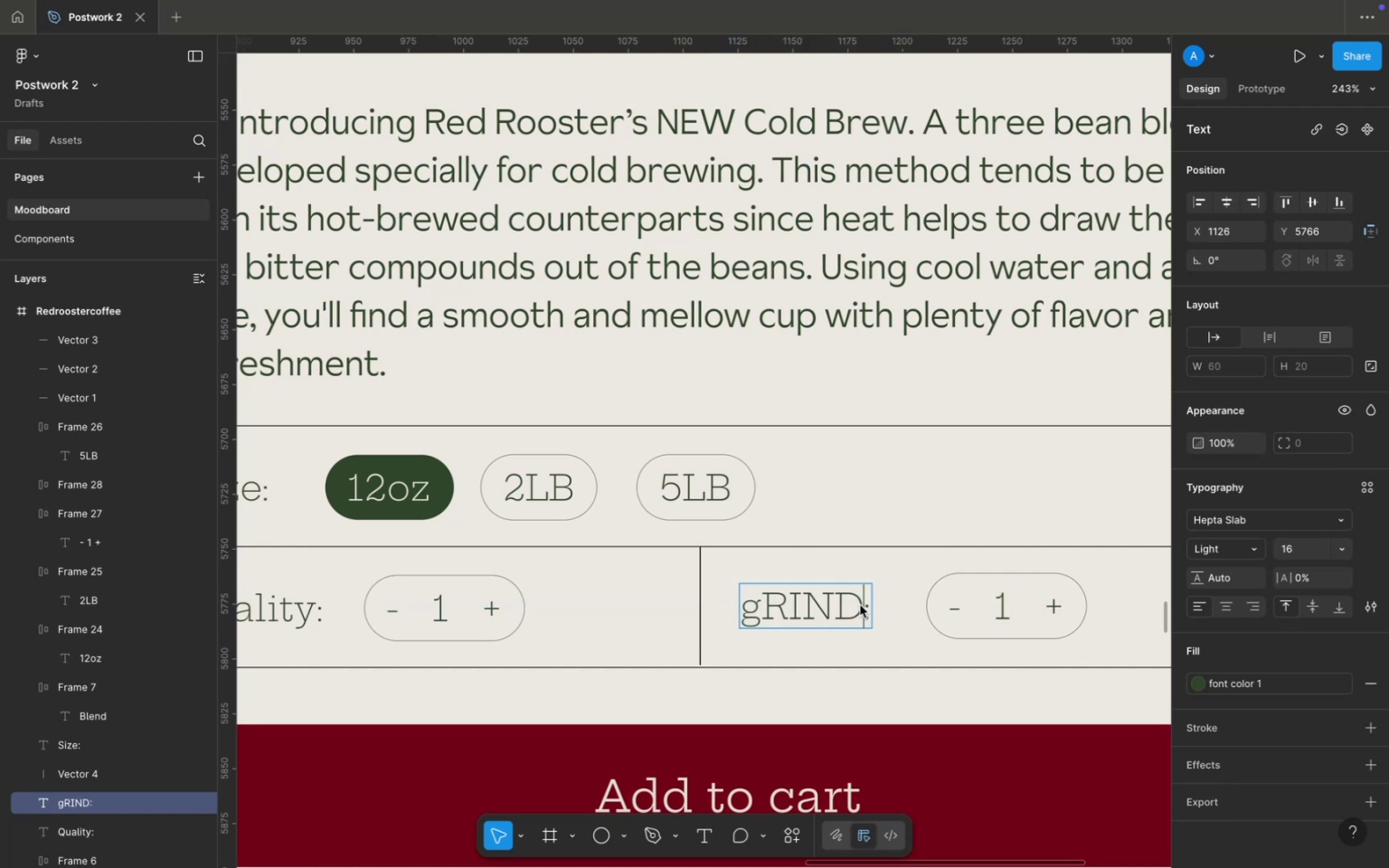 
left_click_drag(start_coordinate=[860, 605], to_coordinate=[737, 603])
 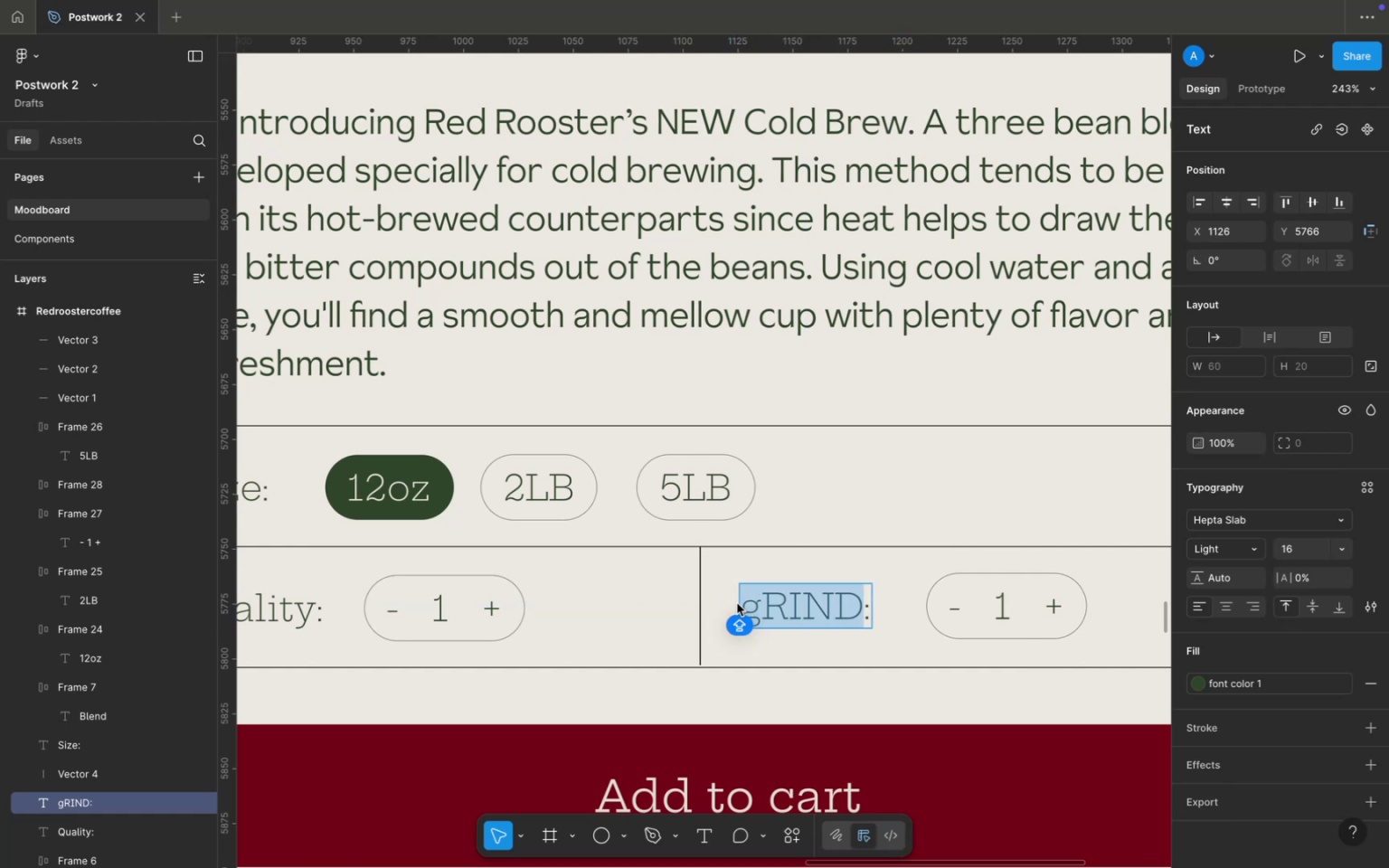 
type(Grind)
 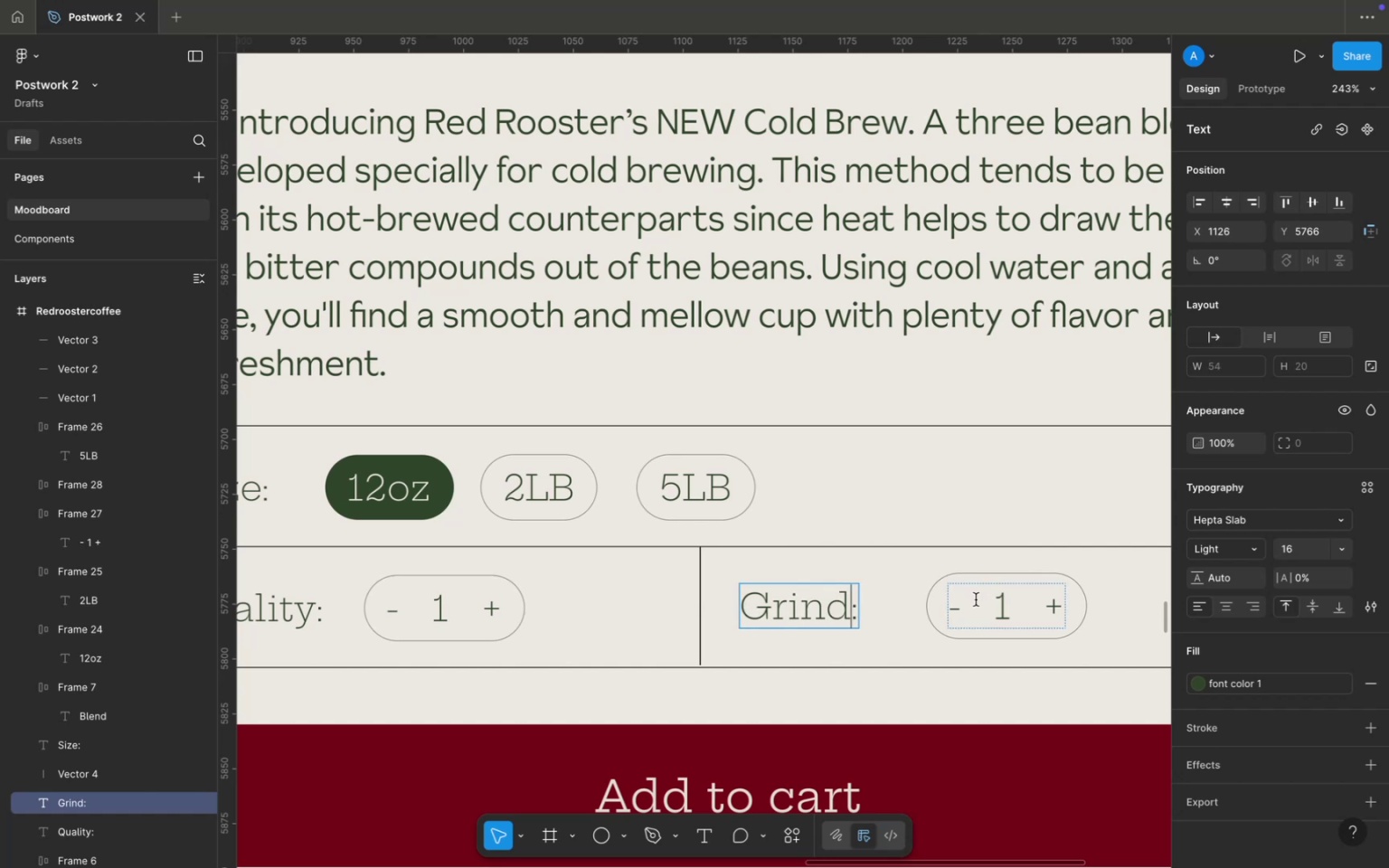 
double_click([970, 610])
 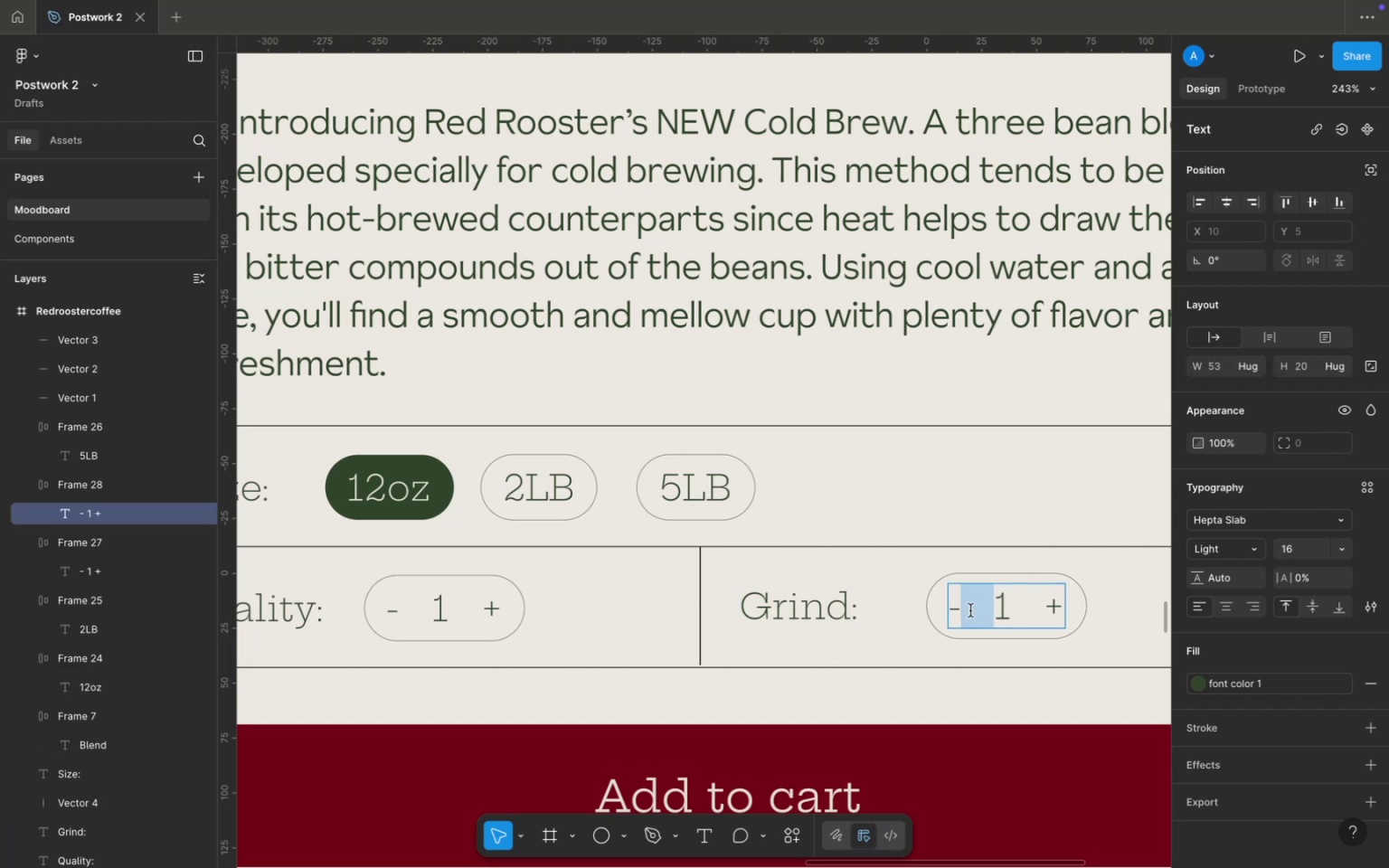 
triple_click([970, 610])
 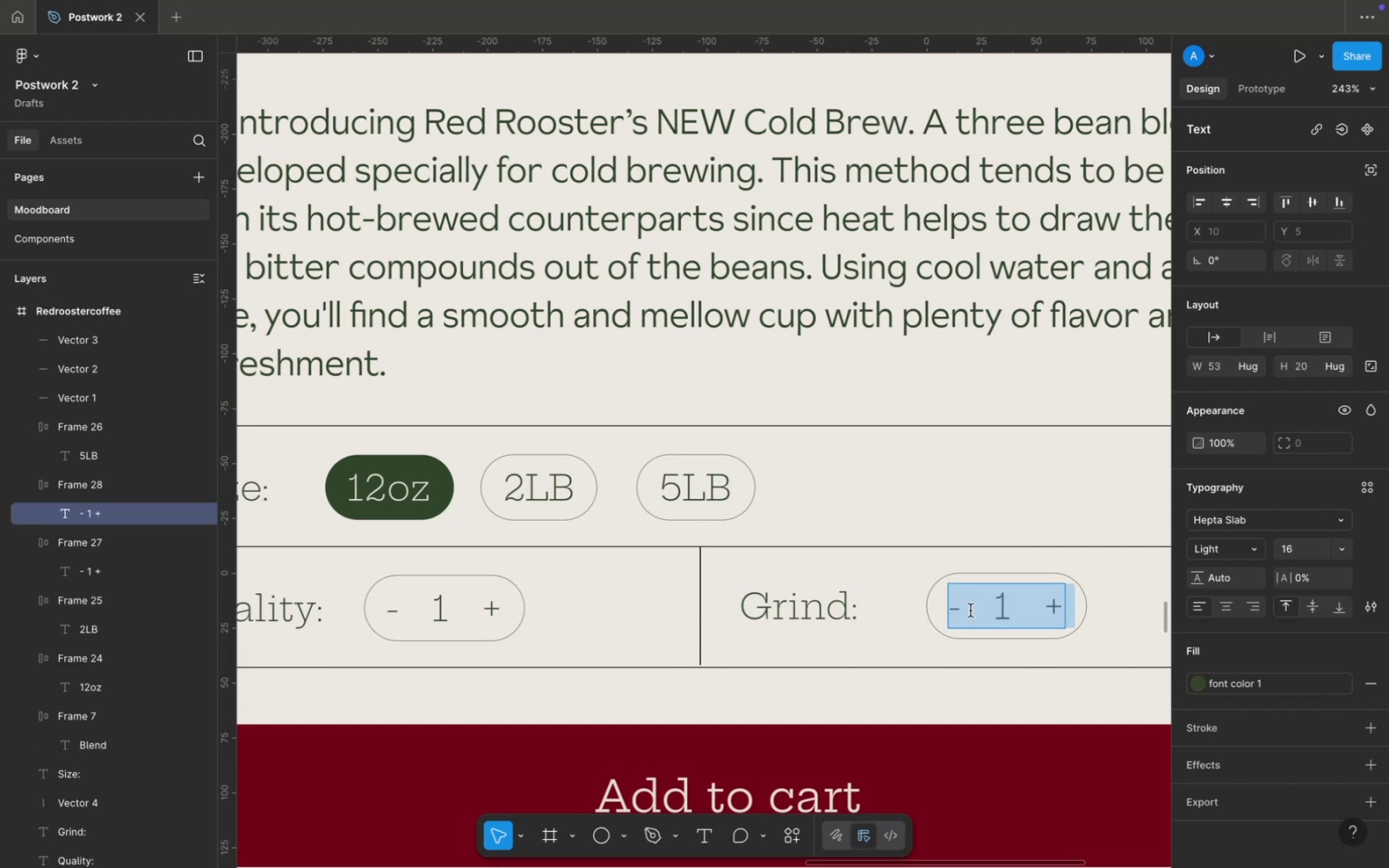 
triple_click([970, 610])
 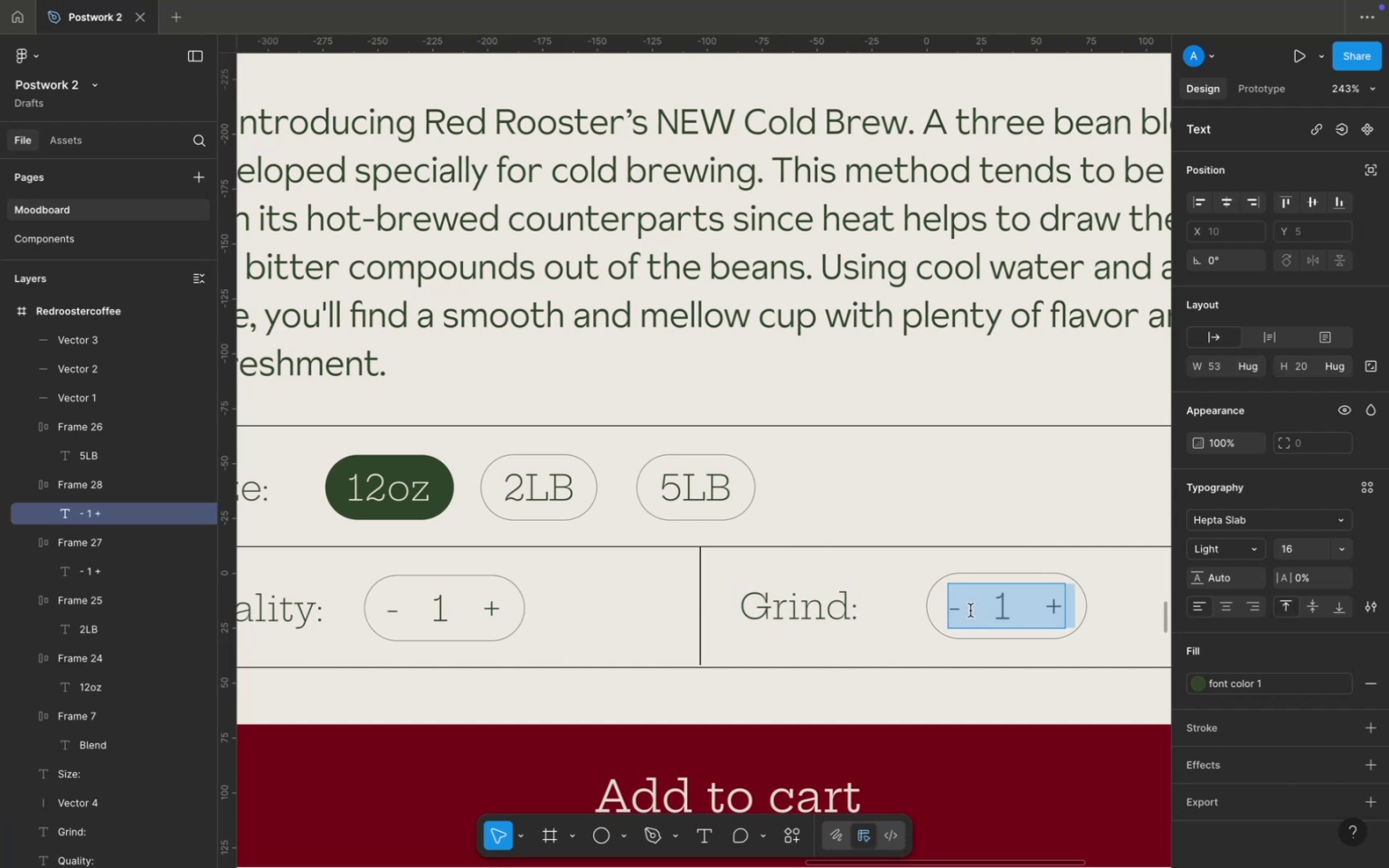 
type(Whole Bean)
 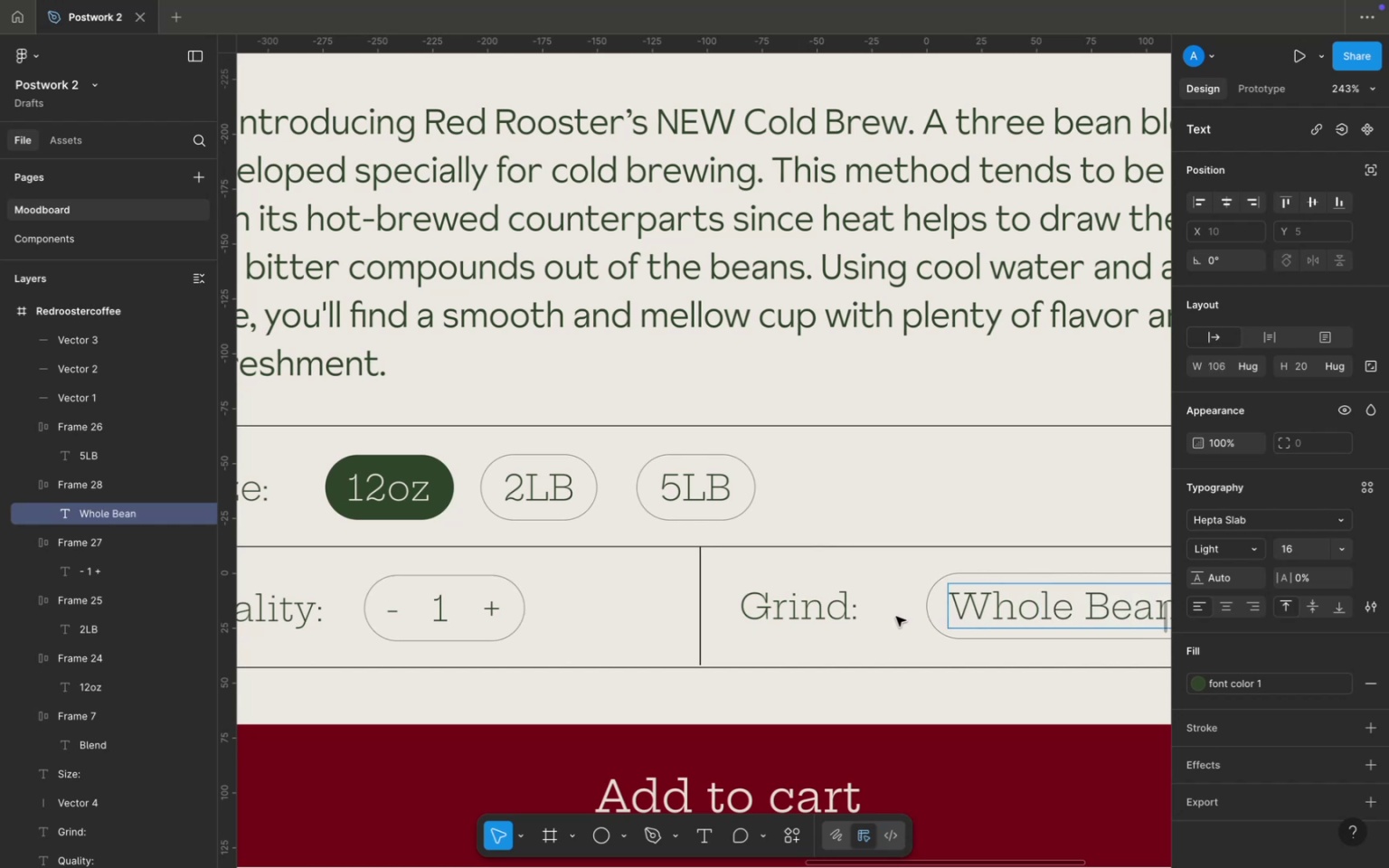 
left_click([883, 621])
 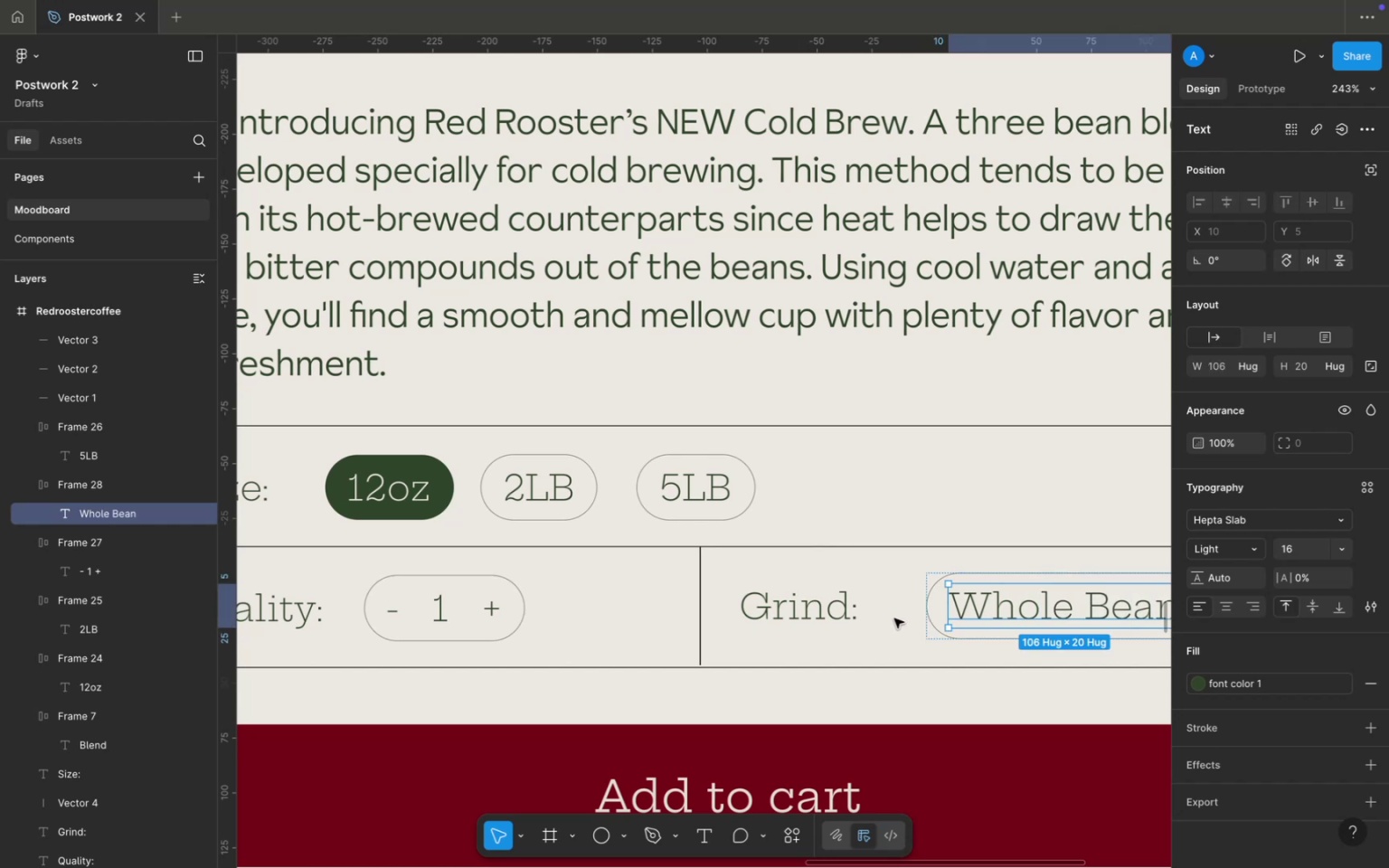 
left_click([894, 618])
 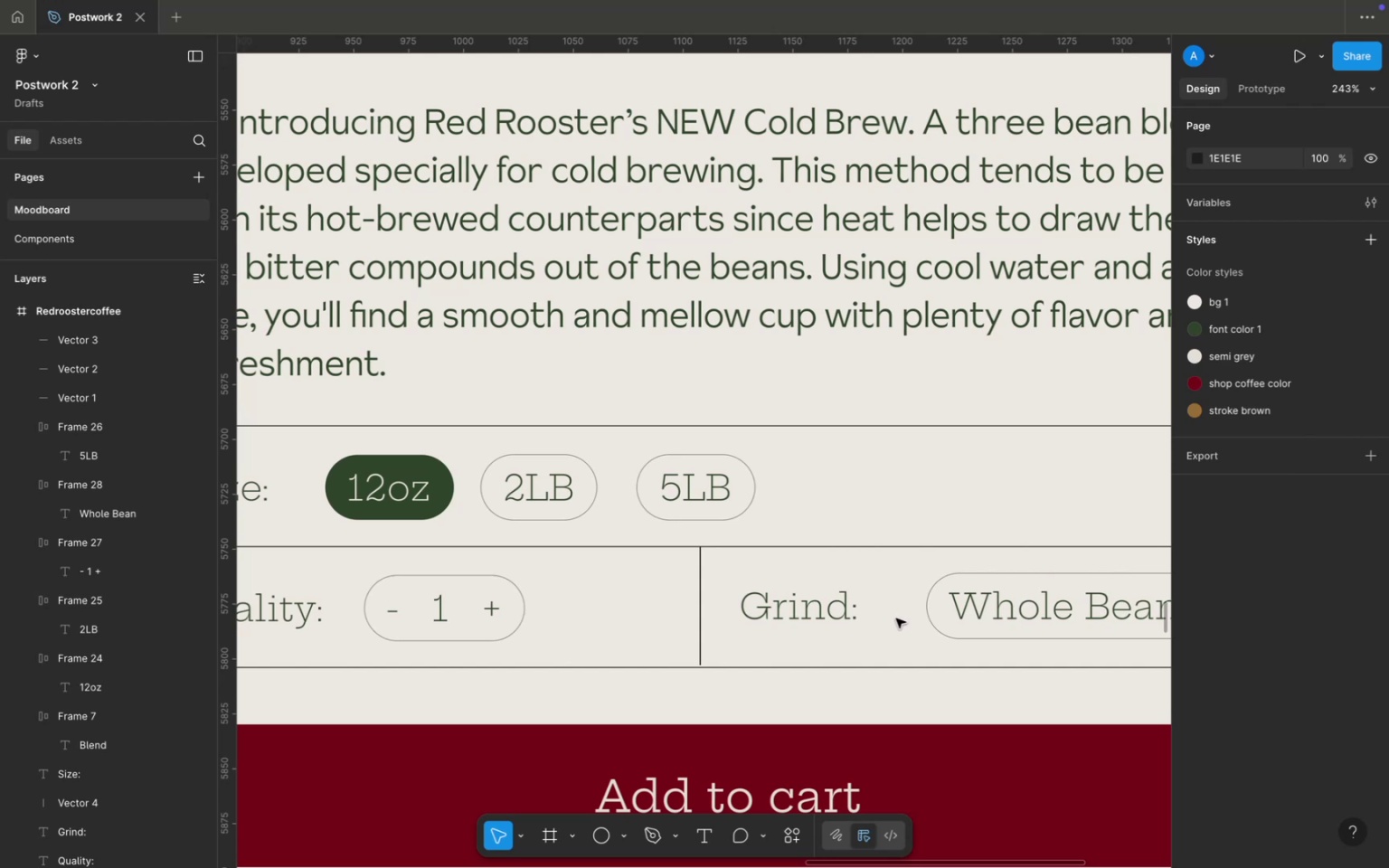 
hold_key(key=CommandLeft, duration=1.93)
scroll: coordinate [896, 618], scroll_direction: down, amount: 2.0
 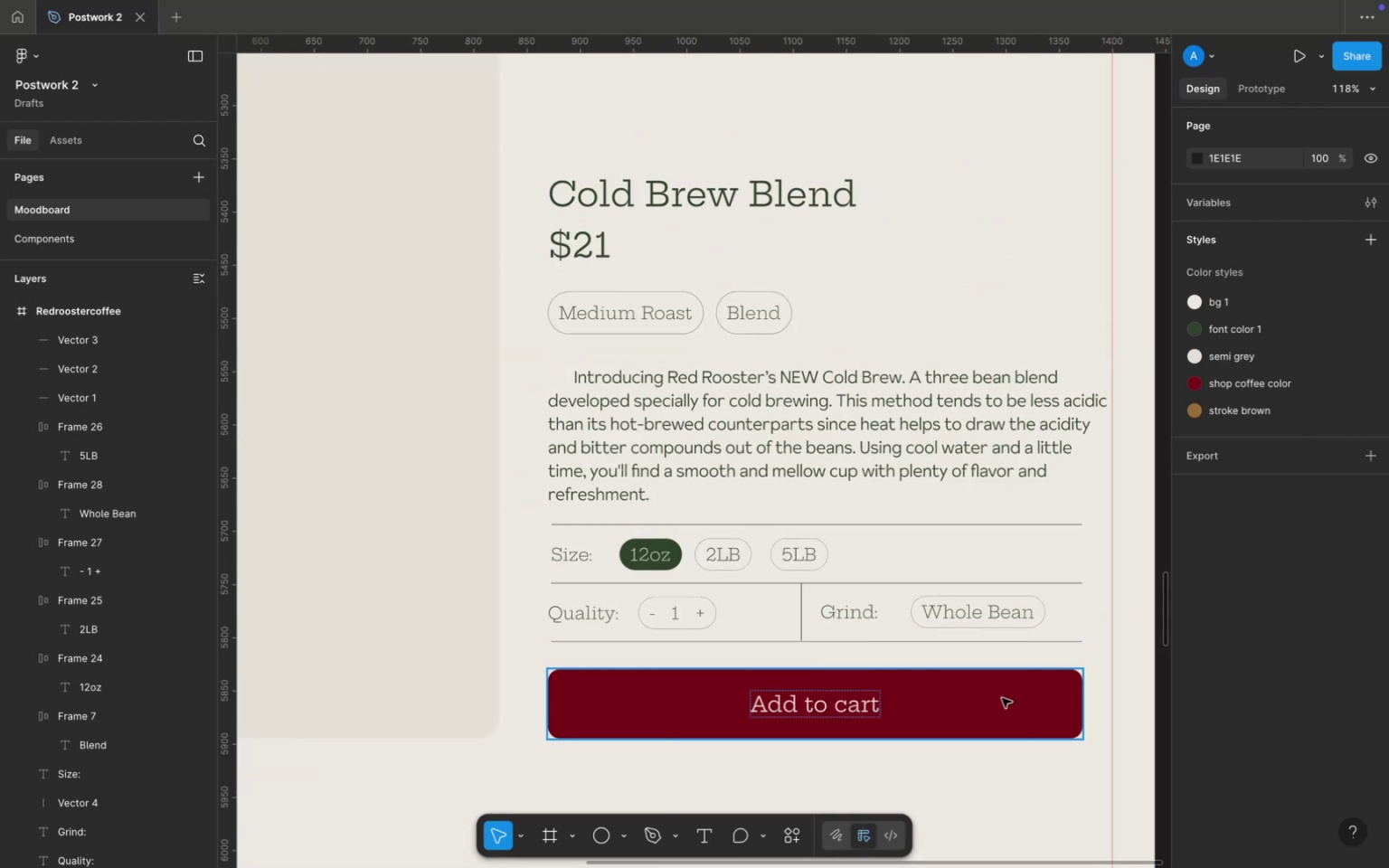 
hold_key(key=CommandLeft, duration=1.02)
scroll: coordinate [1001, 697], scroll_direction: down, amount: 2.0
 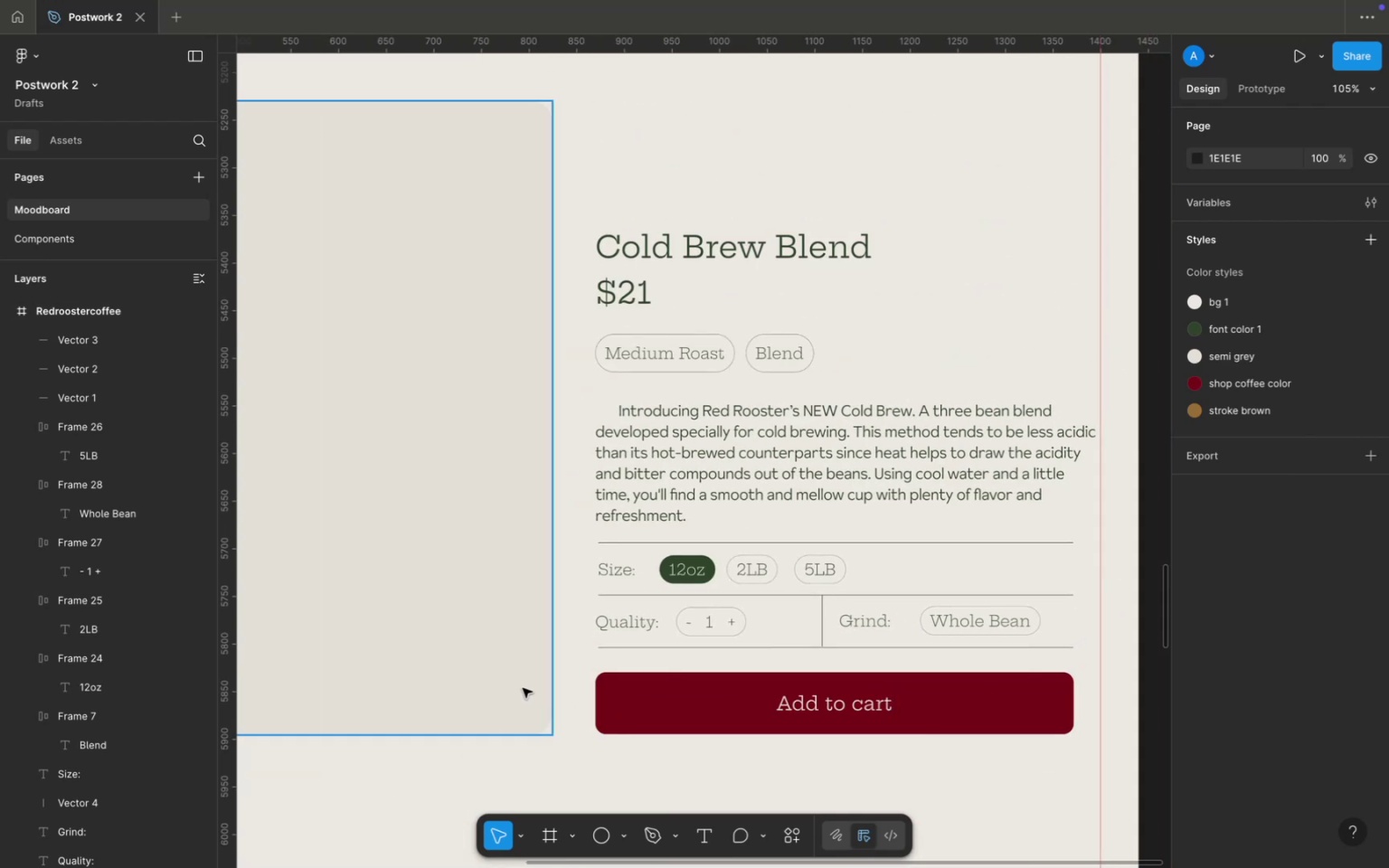 
hold_key(key=CommandLeft, duration=0.72)
scroll: coordinate [601, 684], scroll_direction: down, amount: 3.0
 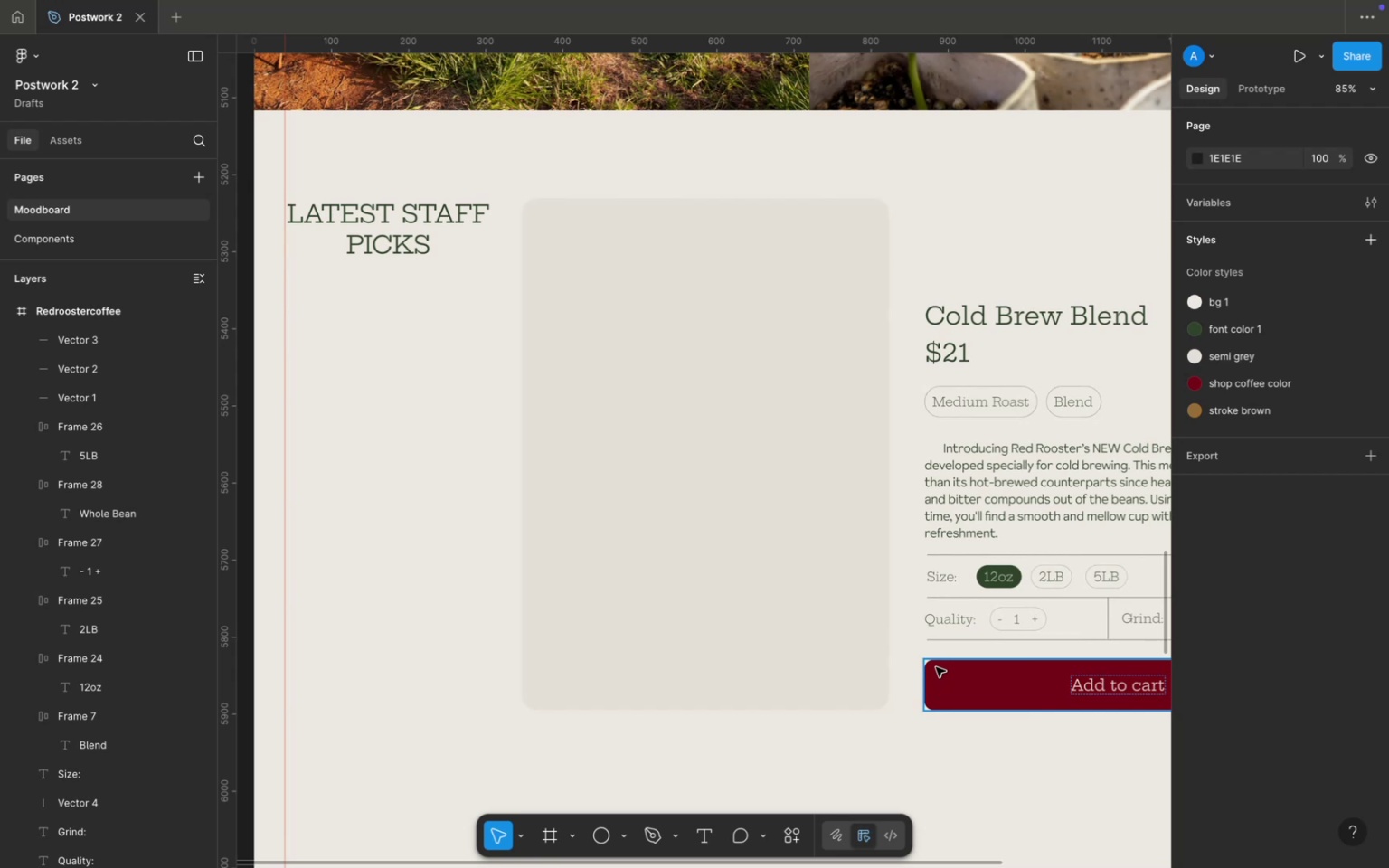 
wait(11.18)
 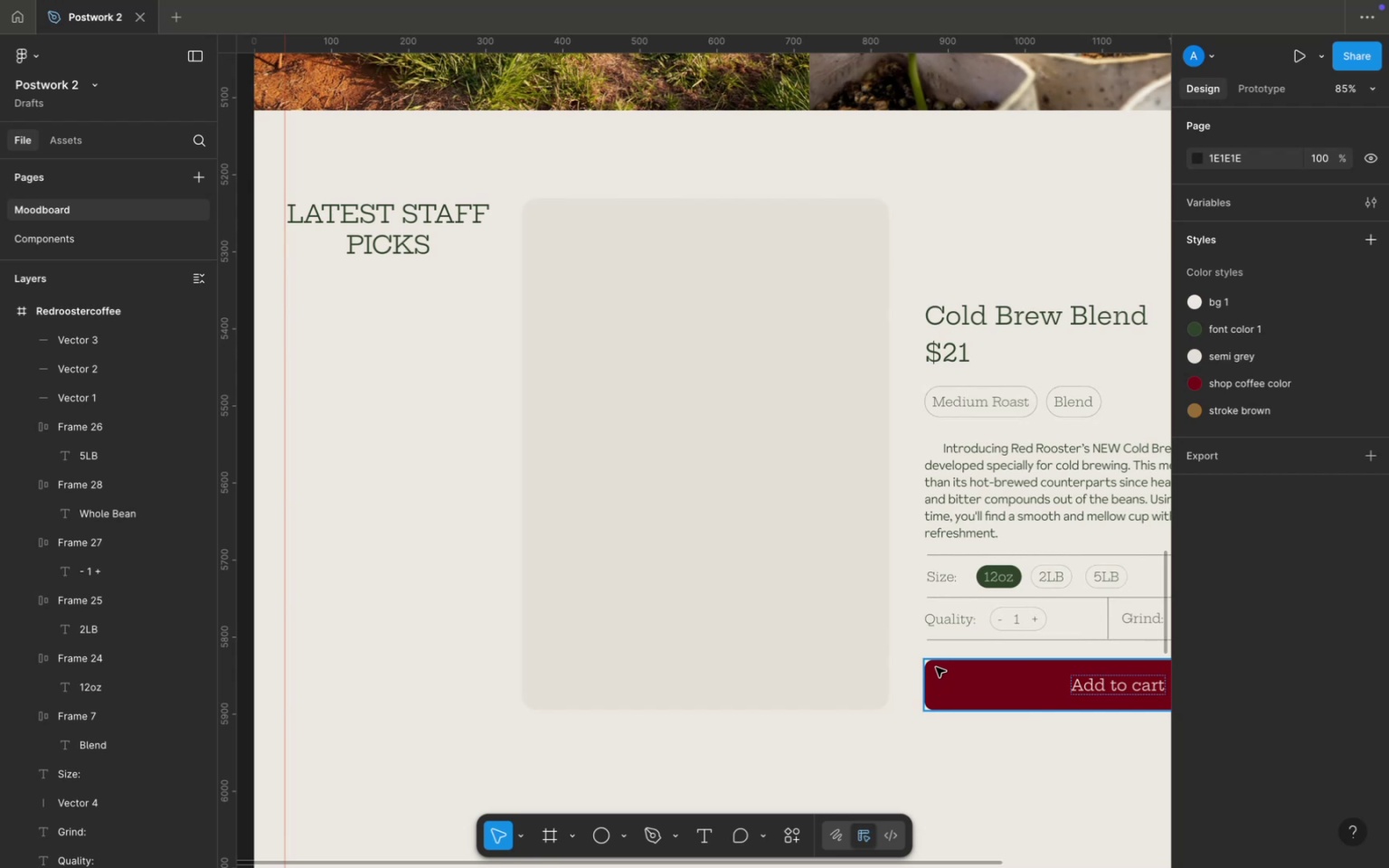 
left_click([622, 837])
 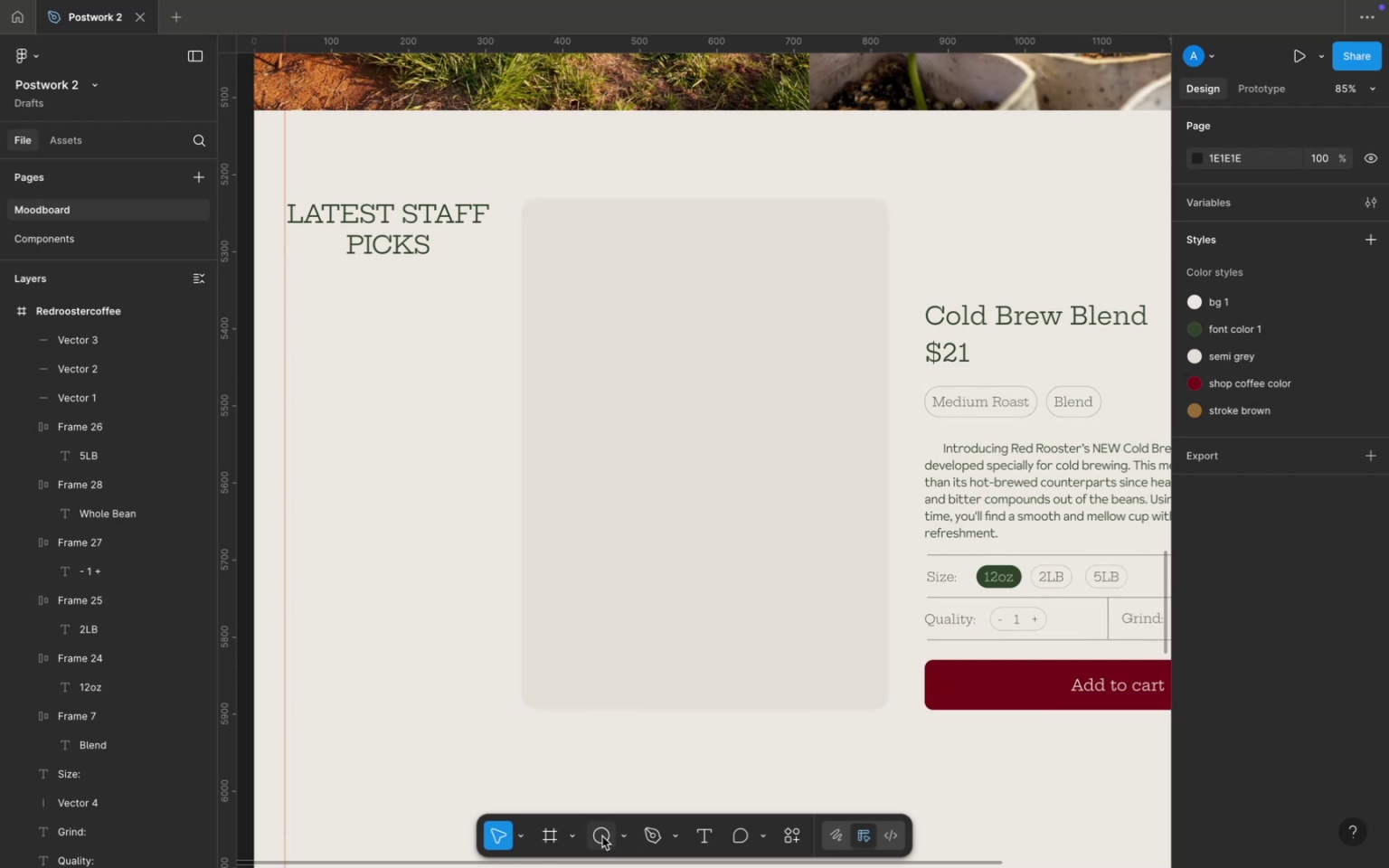 
left_click([602, 836])
 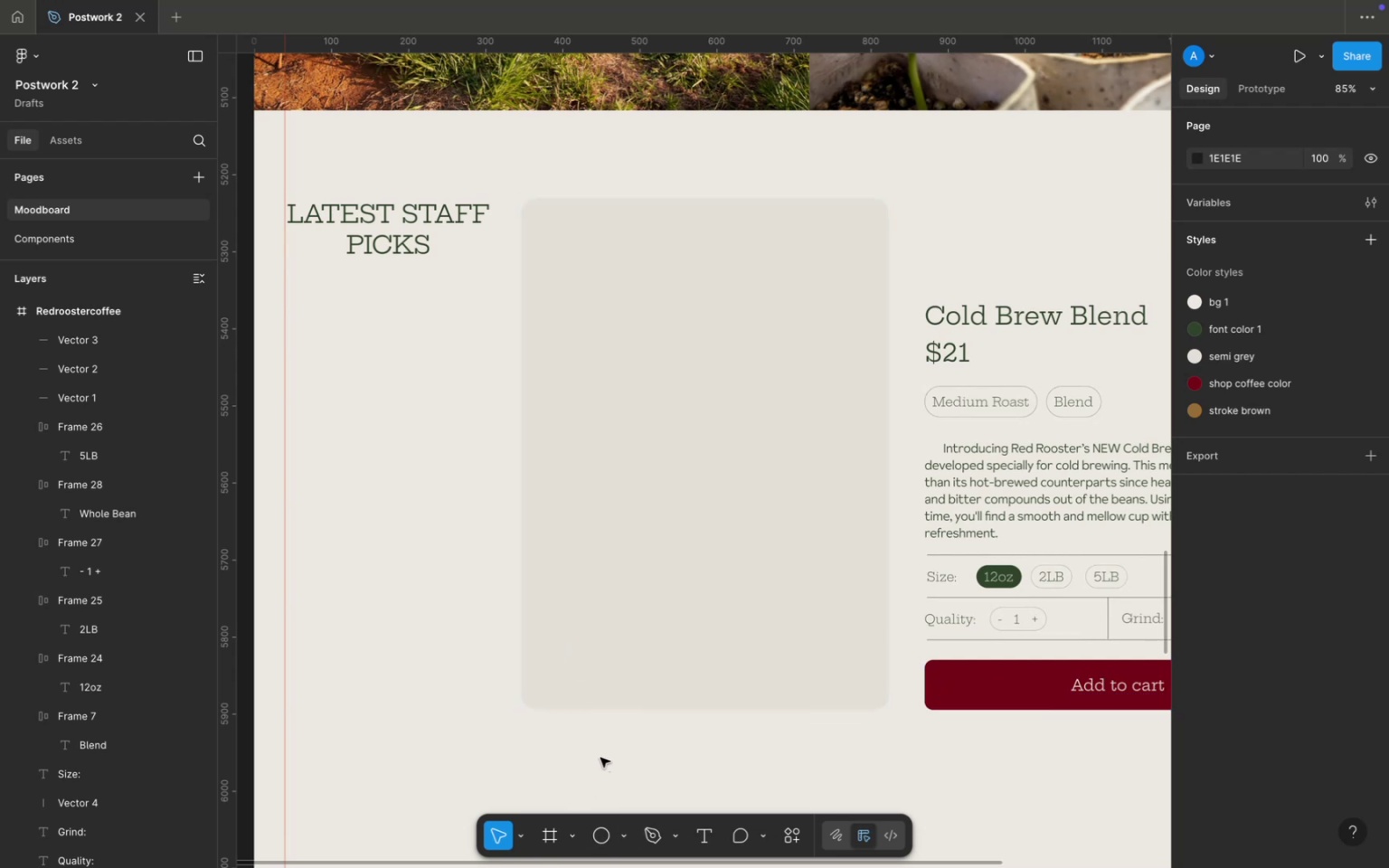 
hold_key(key=CommandLeft, duration=0.96)
left_click_drag(start_coordinate=[598, 755], to_coordinate=[626, 781])
 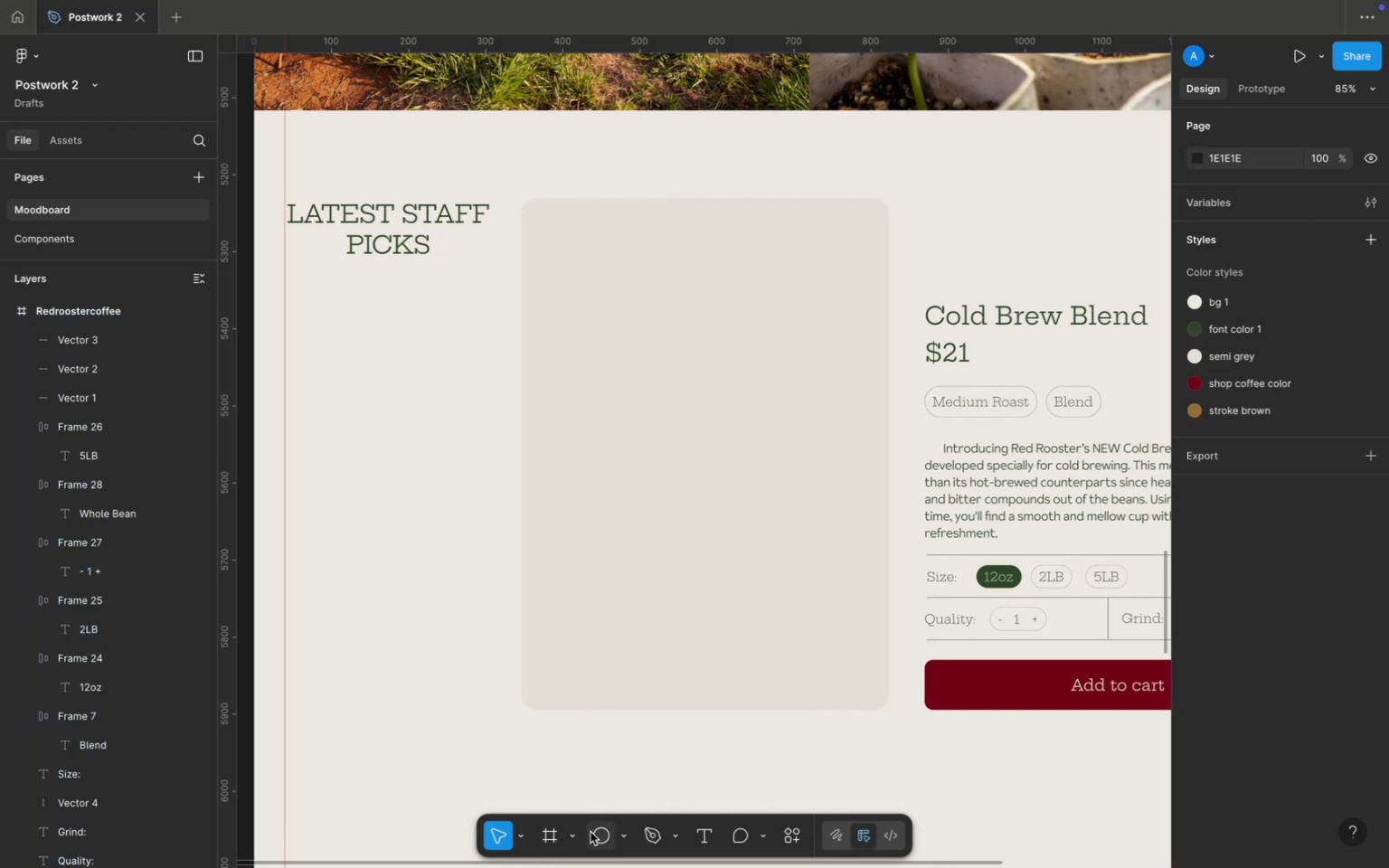 
left_click([591, 832])
 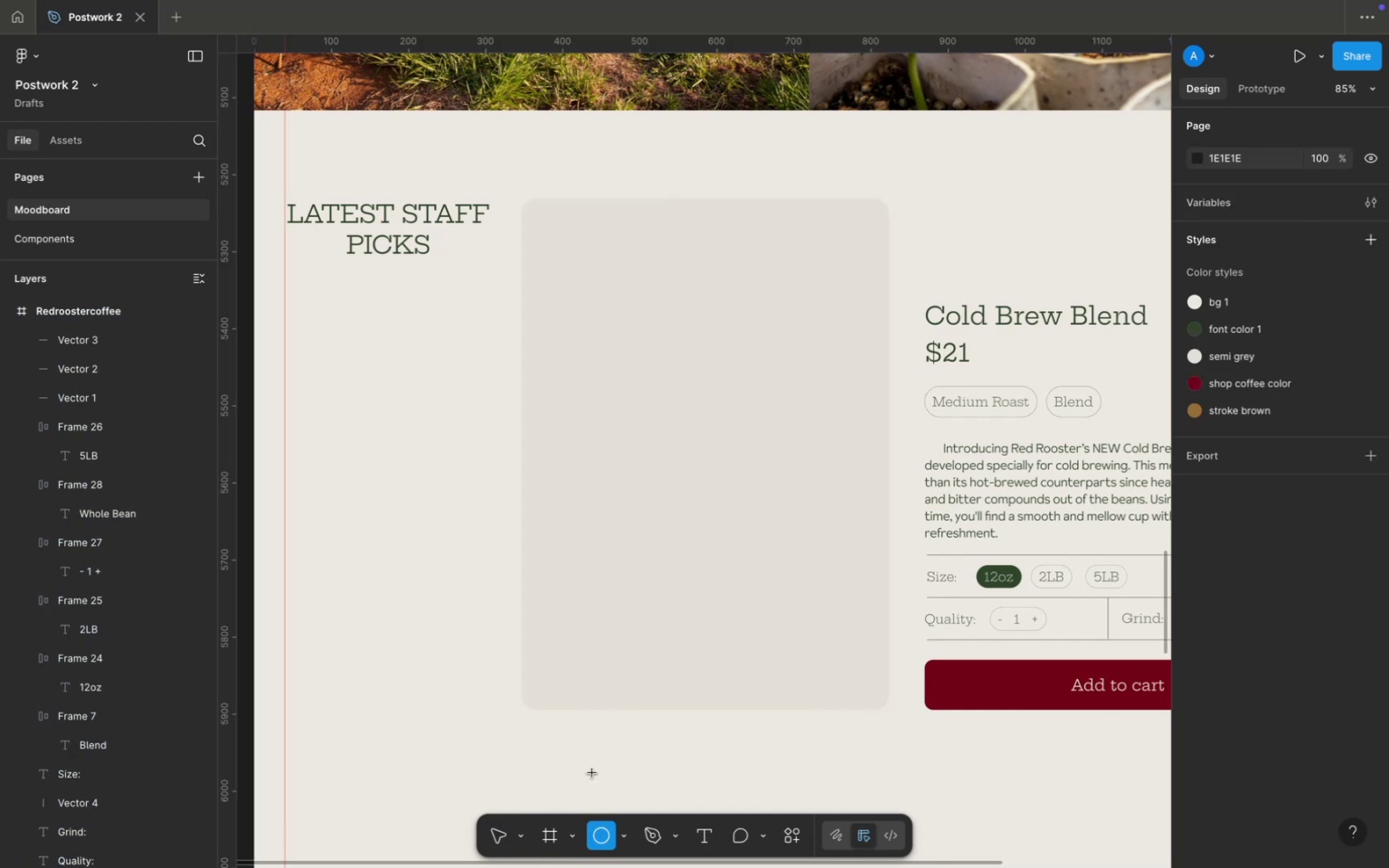 
hold_key(key=ShiftLeft, duration=2.18)
left_click_drag(start_coordinate=[592, 773], to_coordinate=[631, 807])
 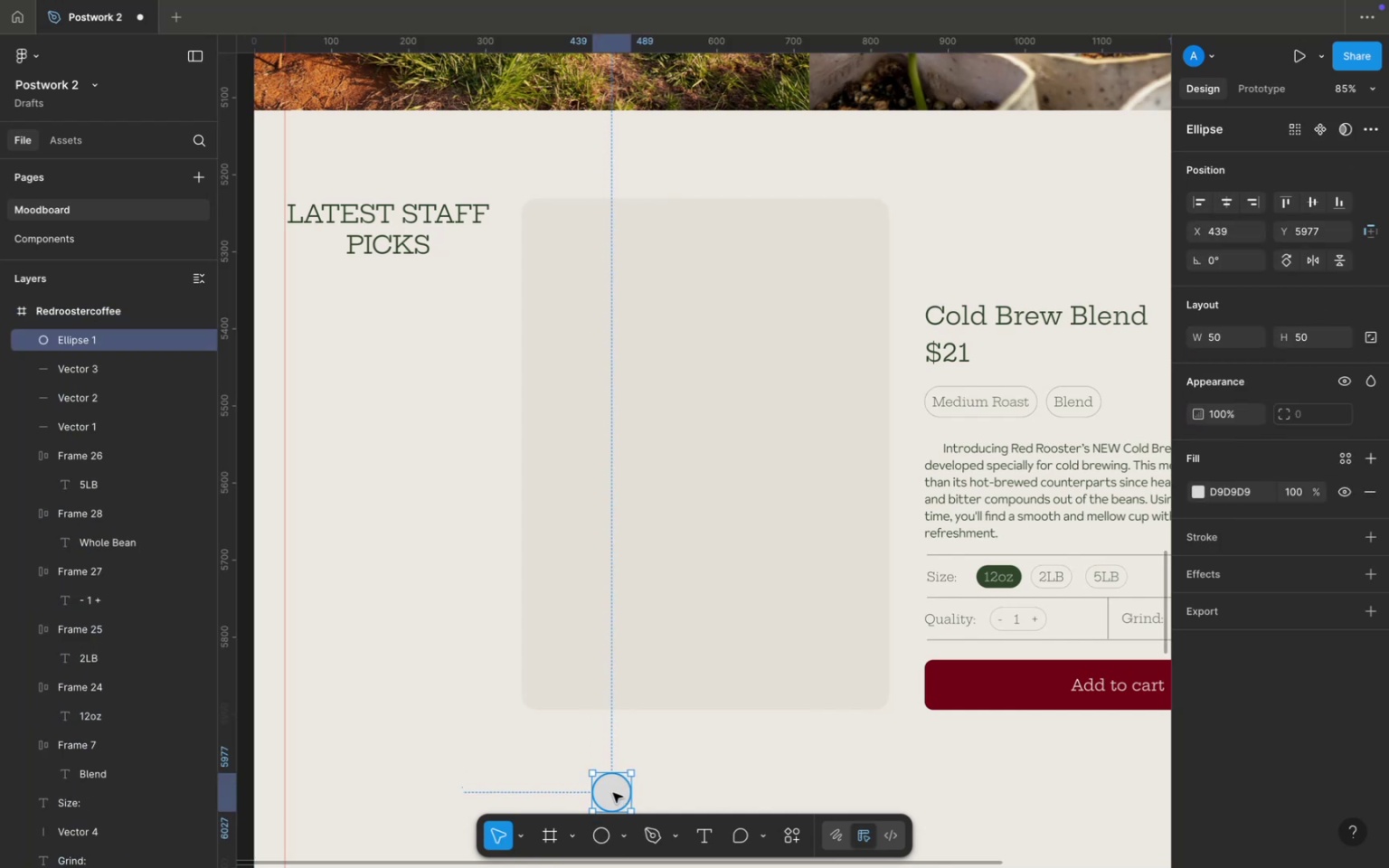 
left_click_drag(start_coordinate=[613, 793], to_coordinate=[605, 677])
 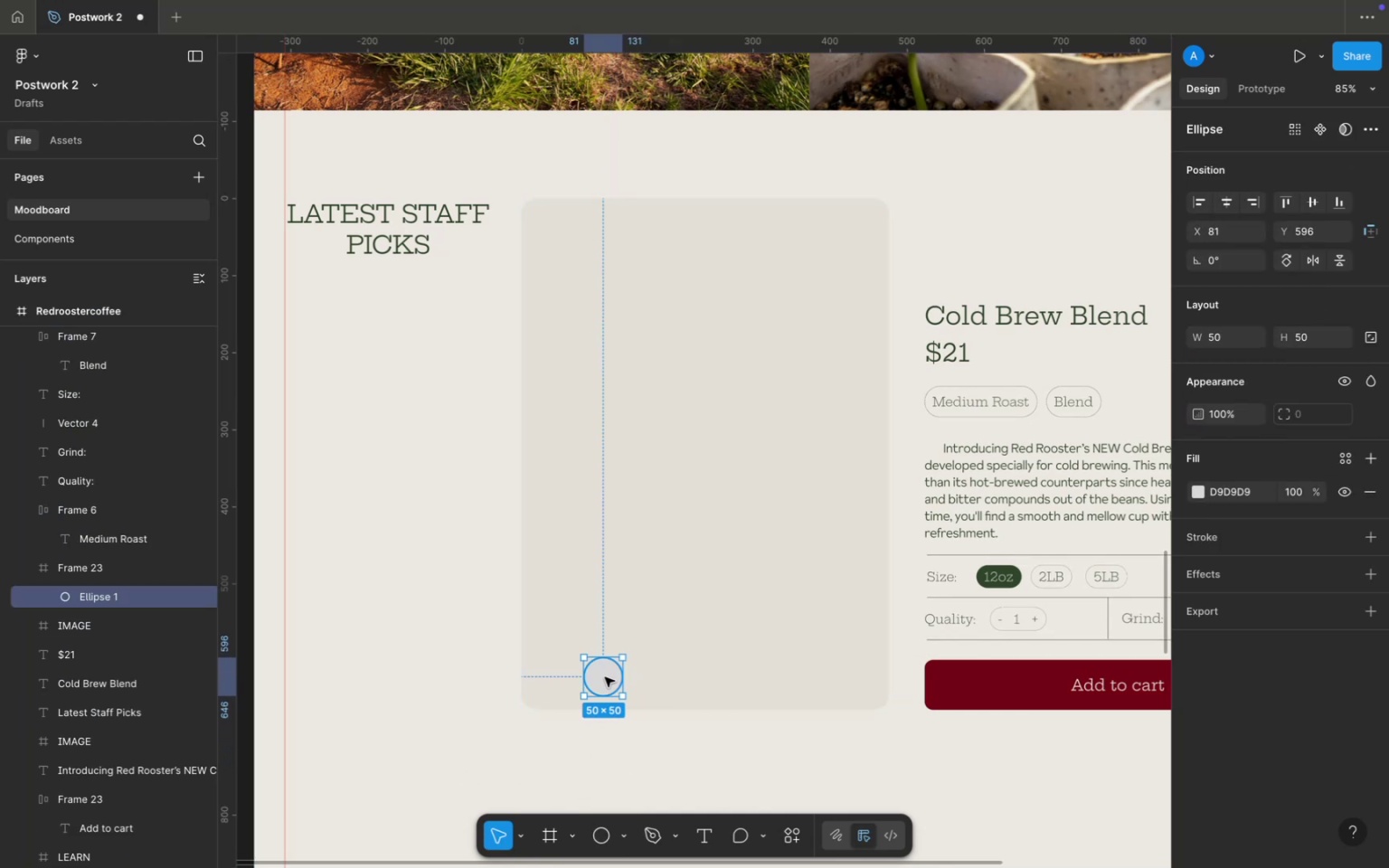 
key(Meta+D)
 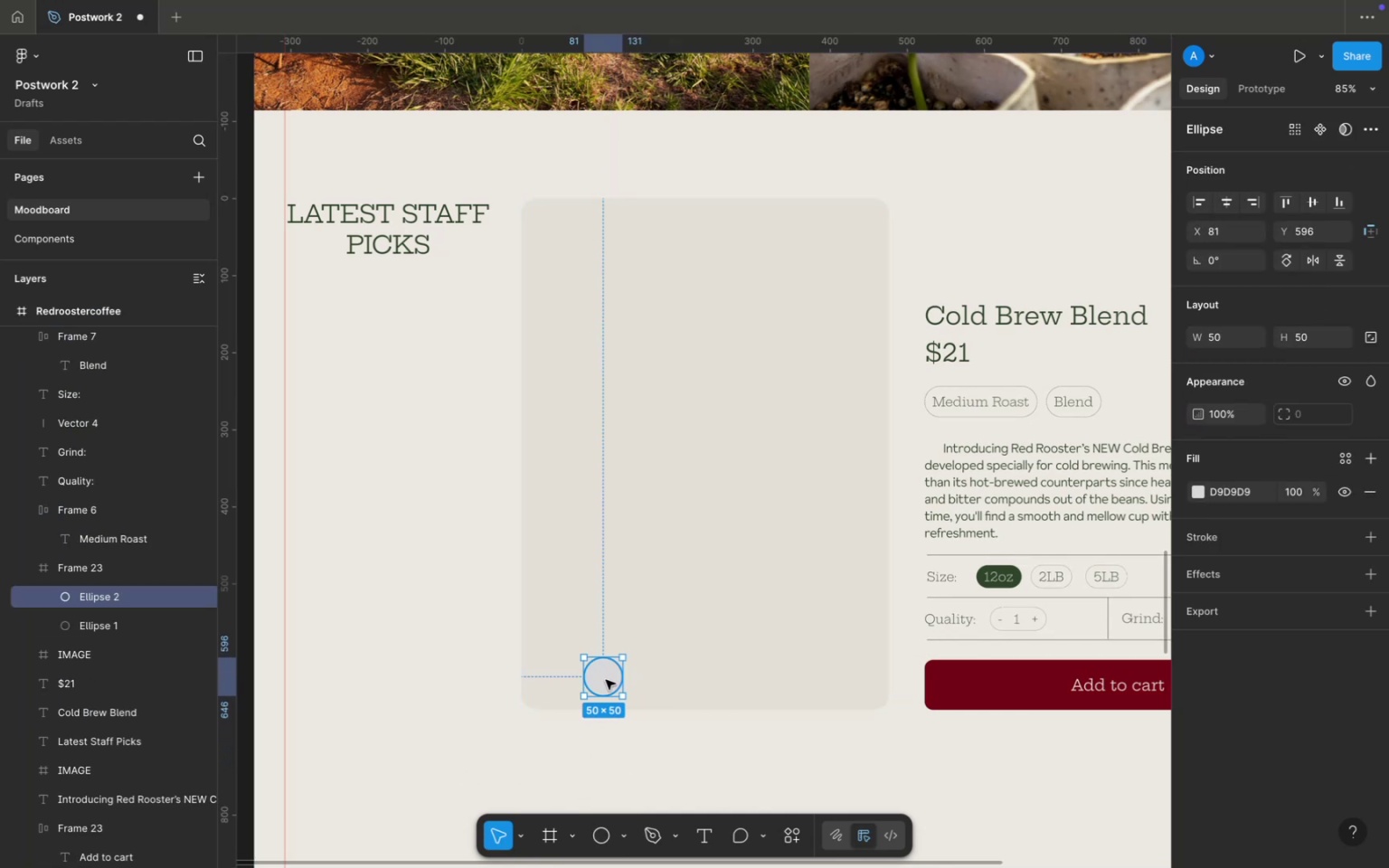 
left_click_drag(start_coordinate=[607, 680], to_coordinate=[659, 684])
 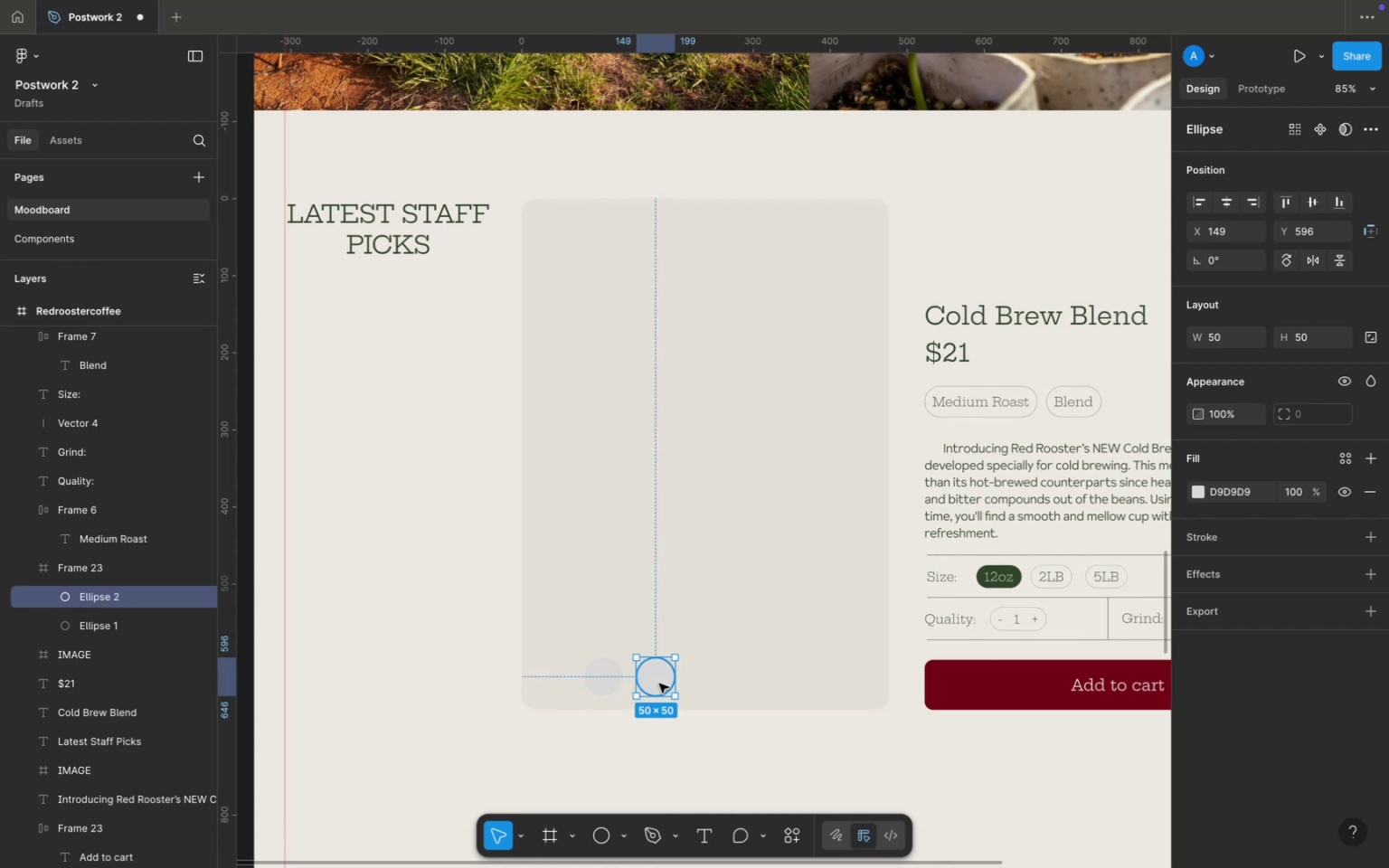 
key(Meta+D)
 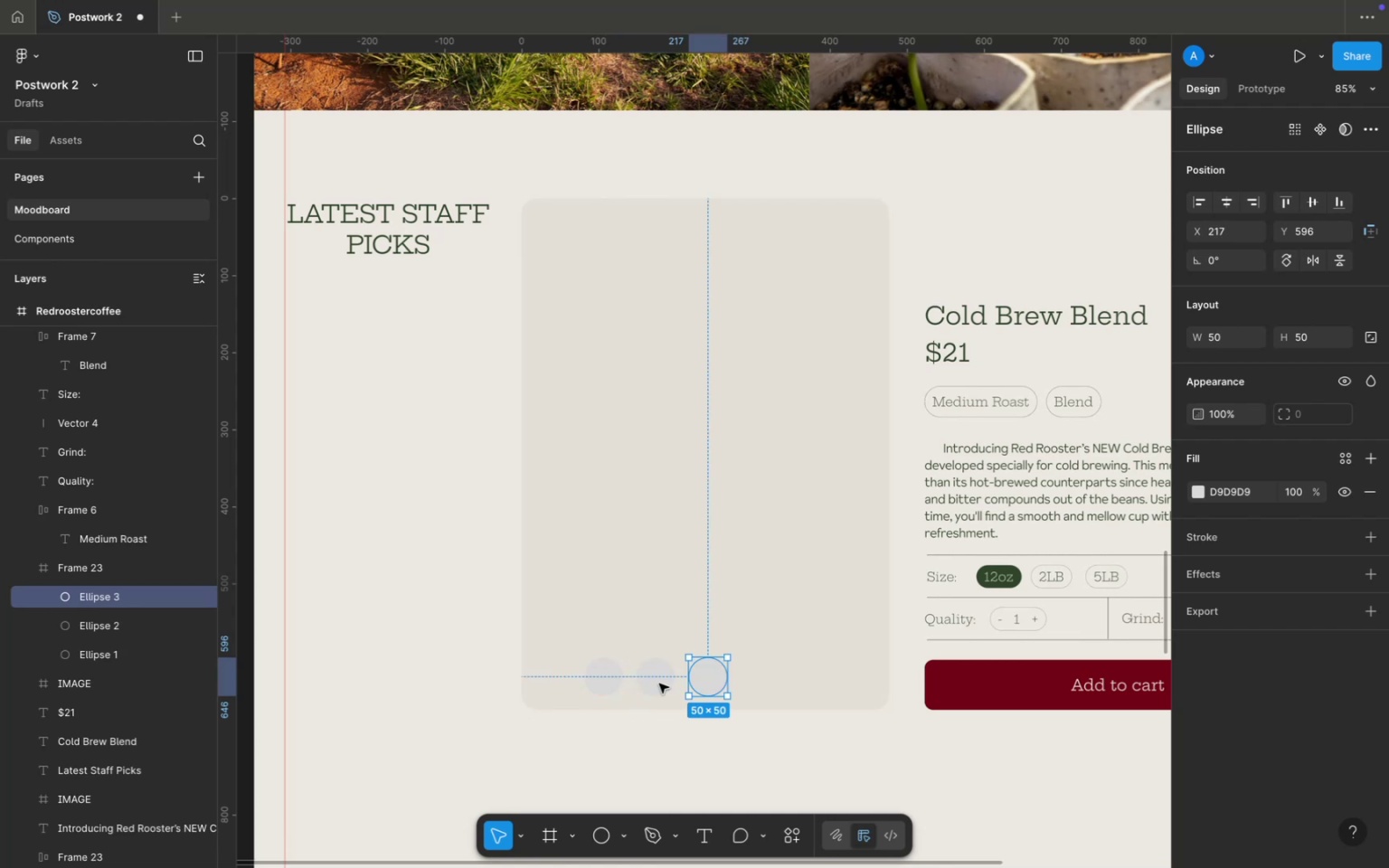 
key(Meta+D)
 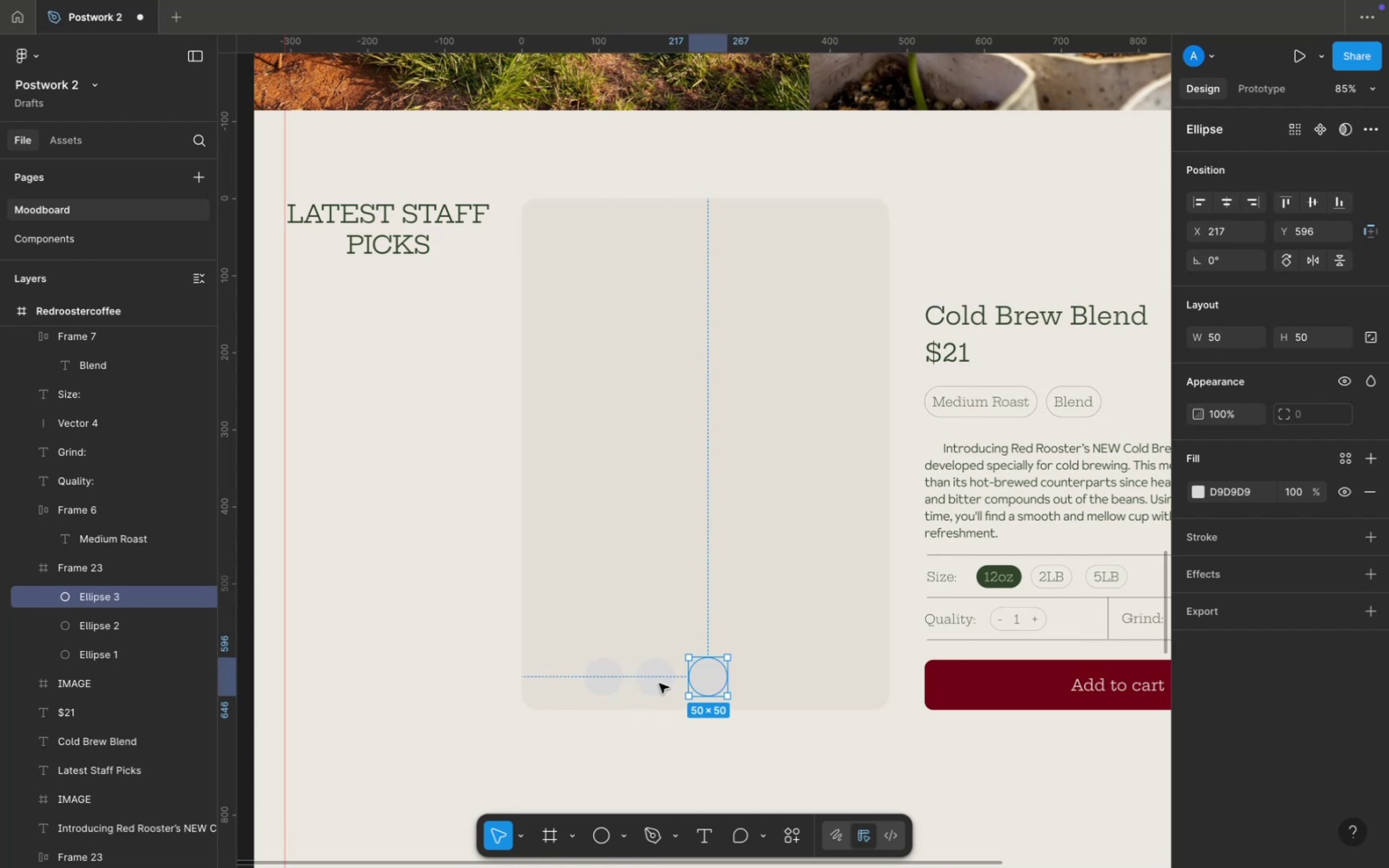 
key(Meta+D)
 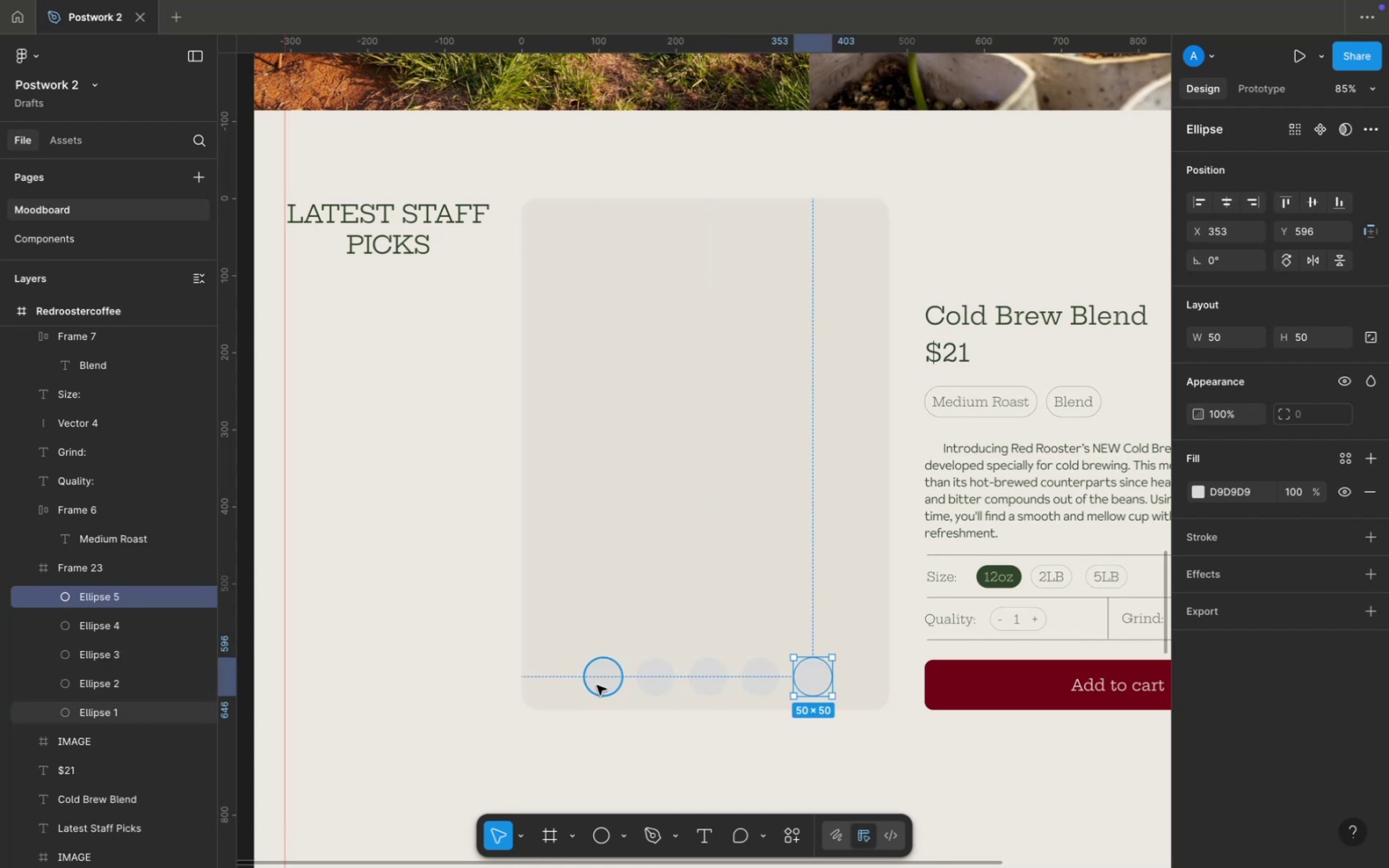 
hold_key(key=ShiftLeft, duration=2.49)
left_click([601, 684])
 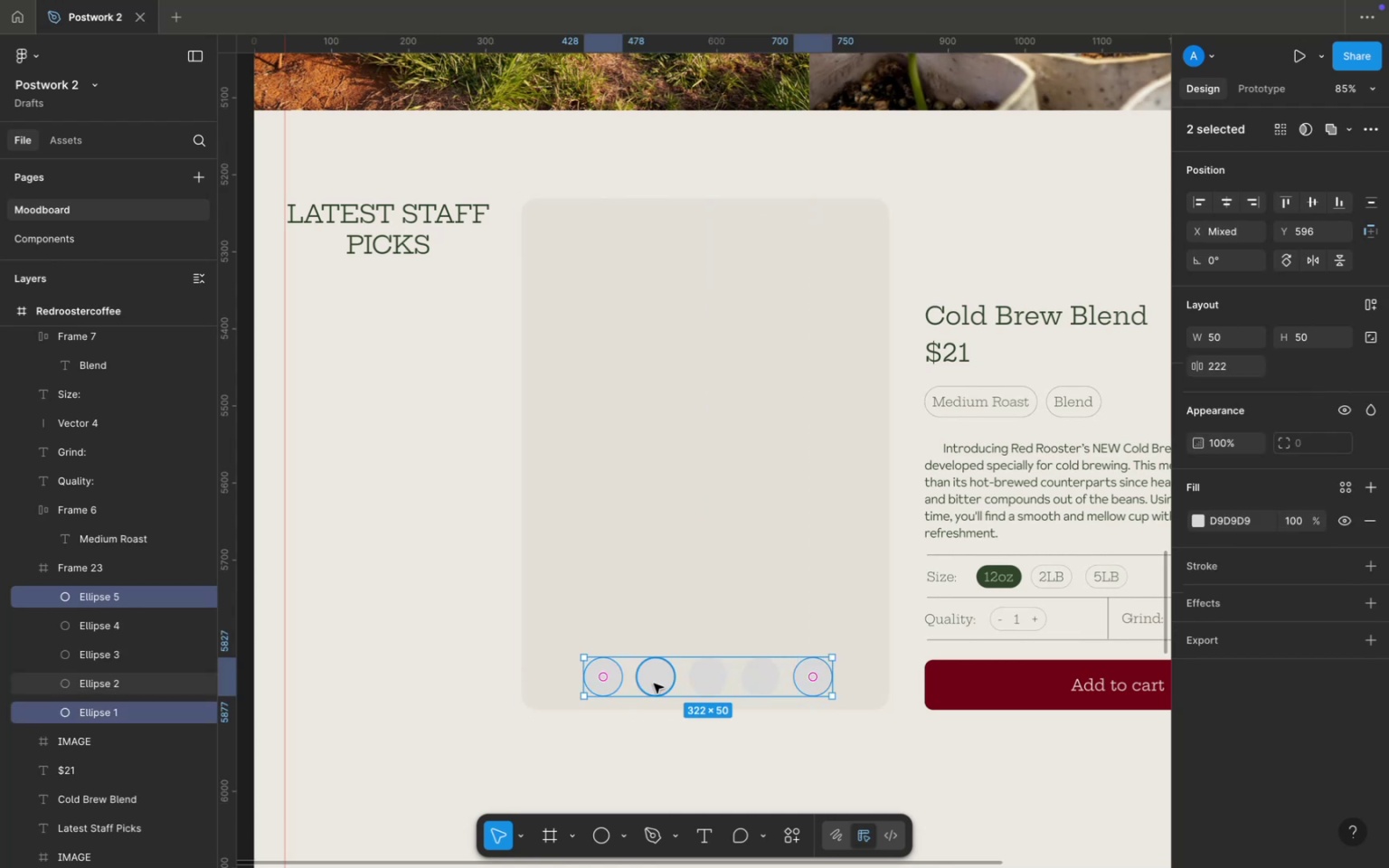 
left_click([654, 684])
 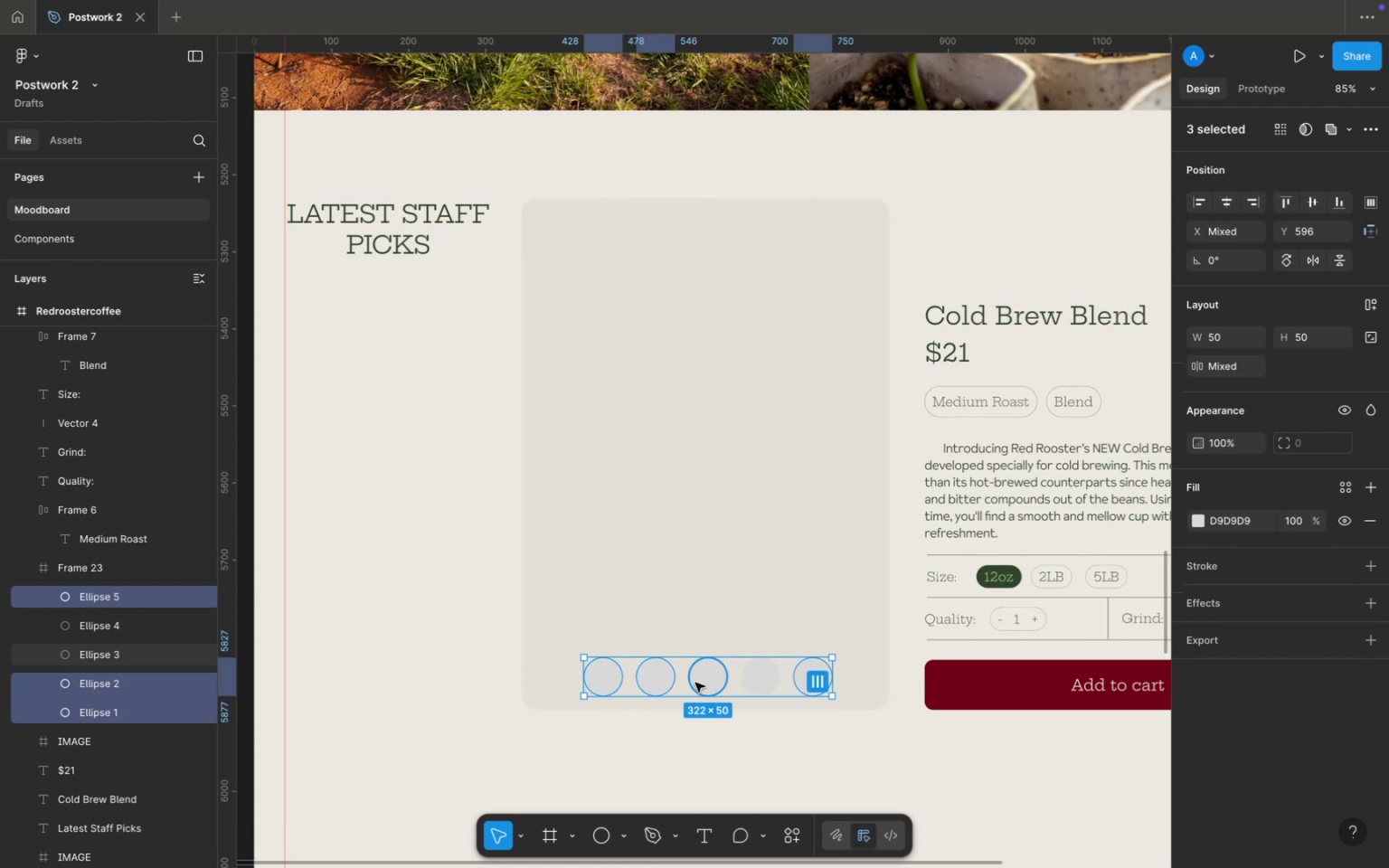 
left_click([695, 683])
 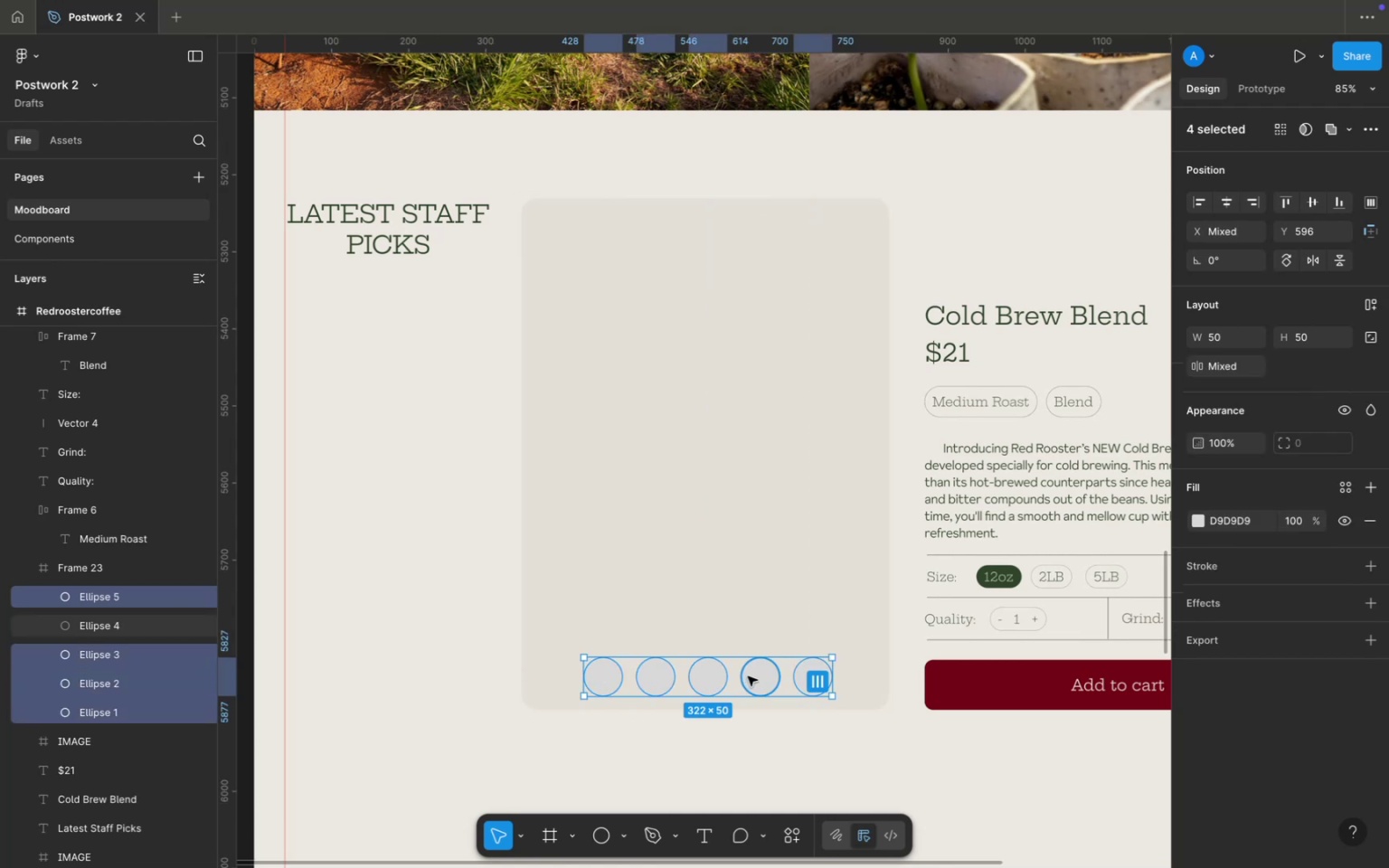 
left_click([748, 676])
 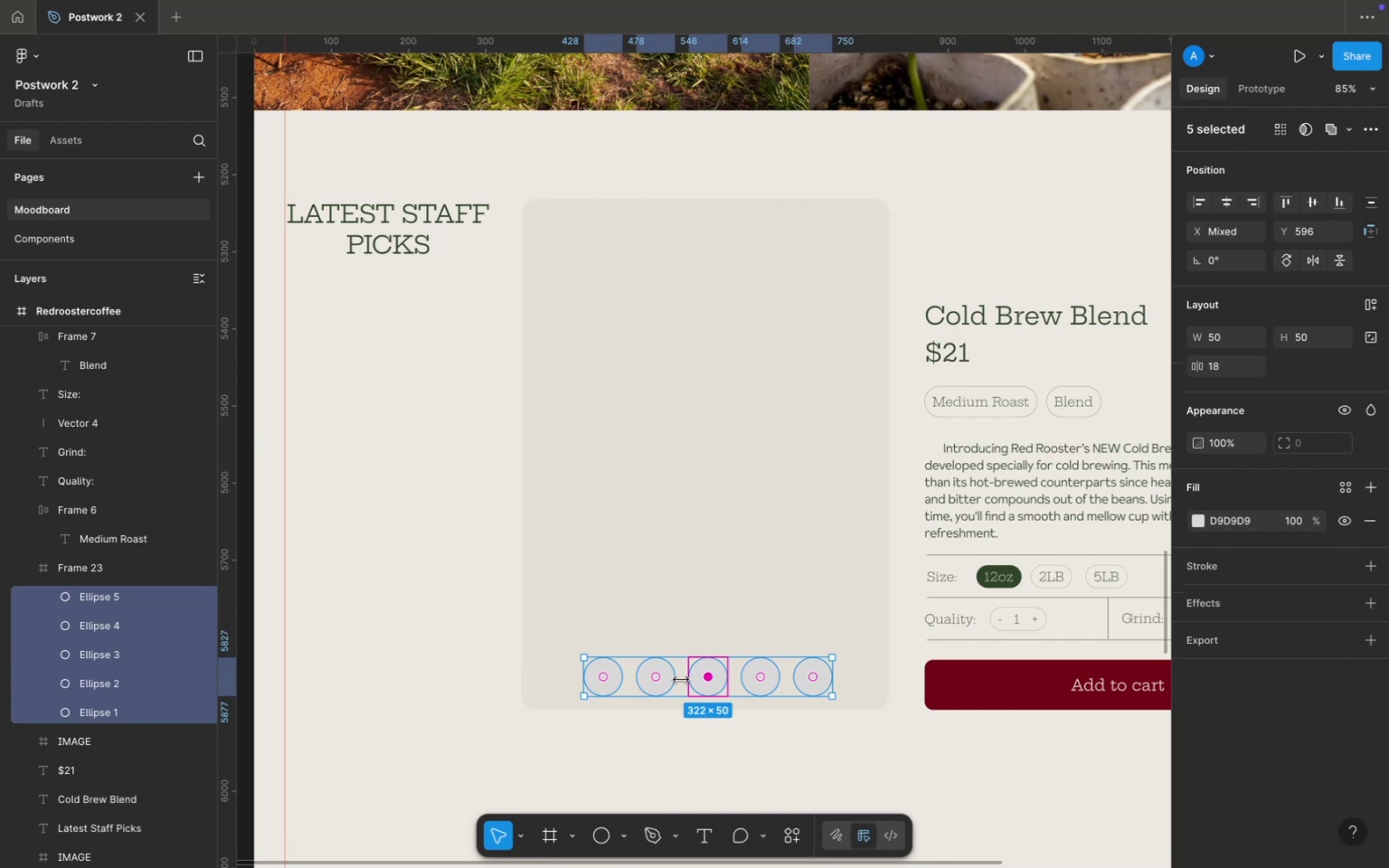 
left_click_drag(start_coordinate=[678, 673], to_coordinate=[676, 666])
 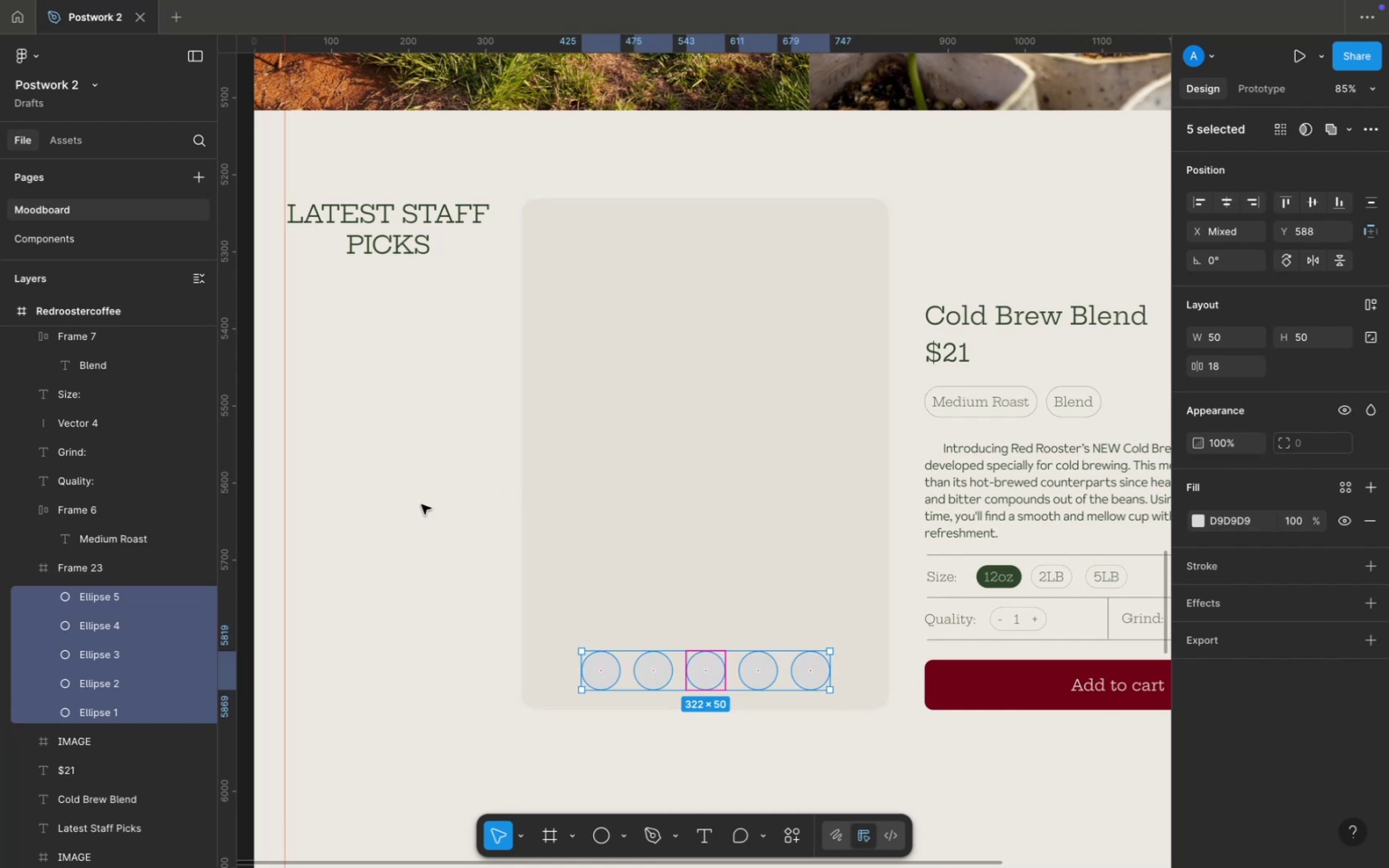 
left_click([361, 458])
 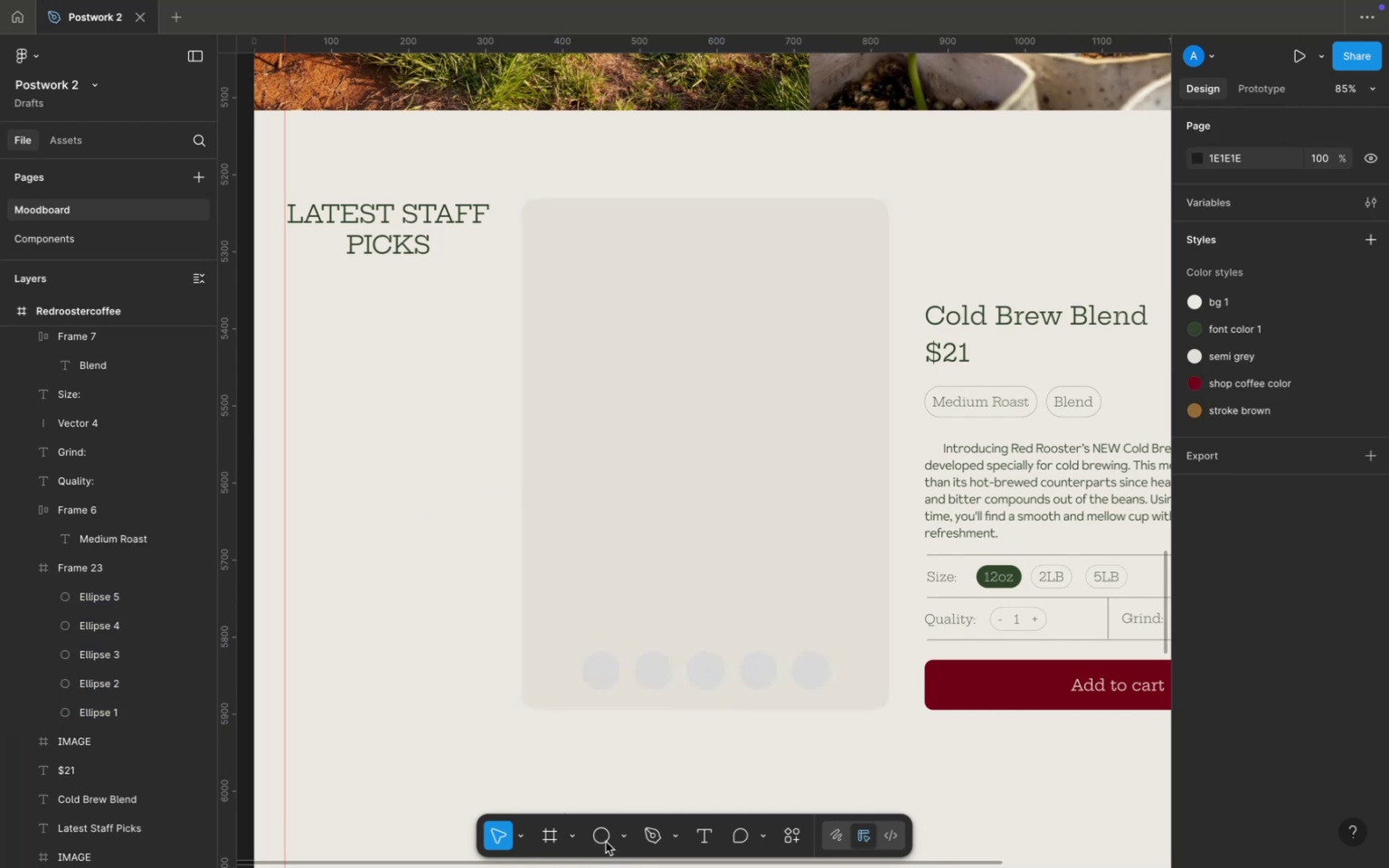 
left_click([606, 842])
 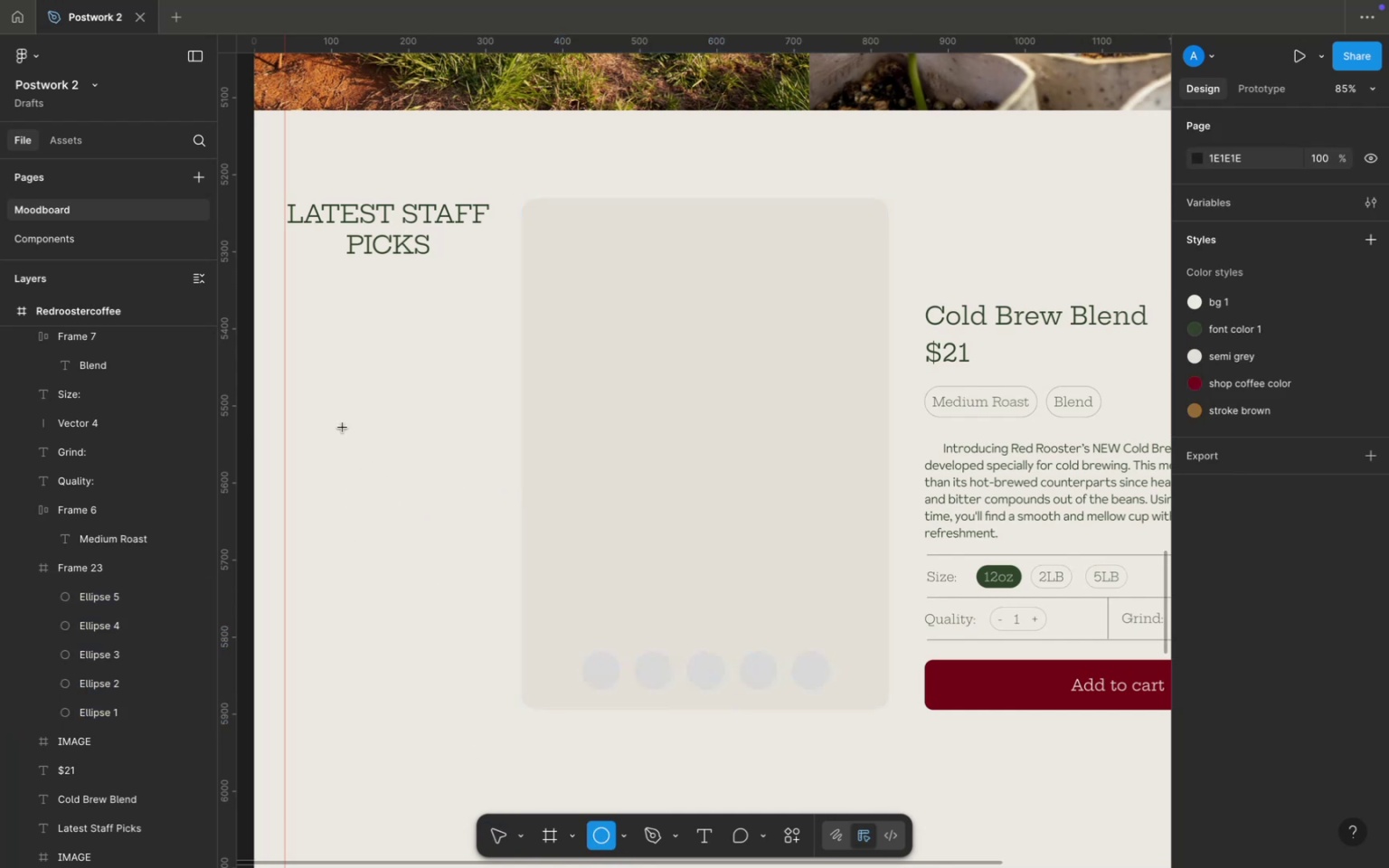 
hold_key(key=ShiftLeft, duration=2.5)
left_click_drag(start_coordinate=[339, 298], to_coordinate=[481, 434])
 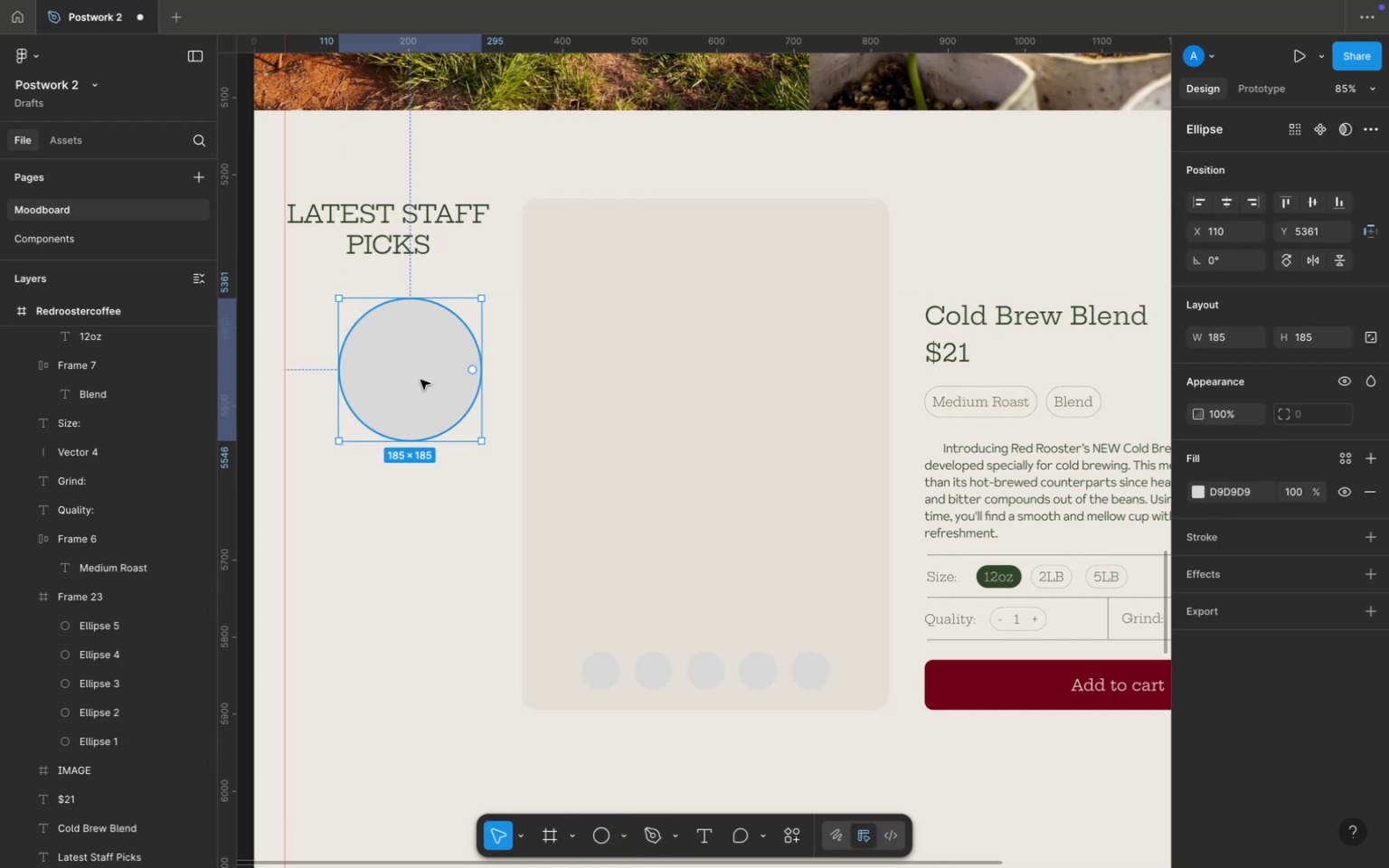 
left_click_drag(start_coordinate=[420, 380], to_coordinate=[403, 373])
 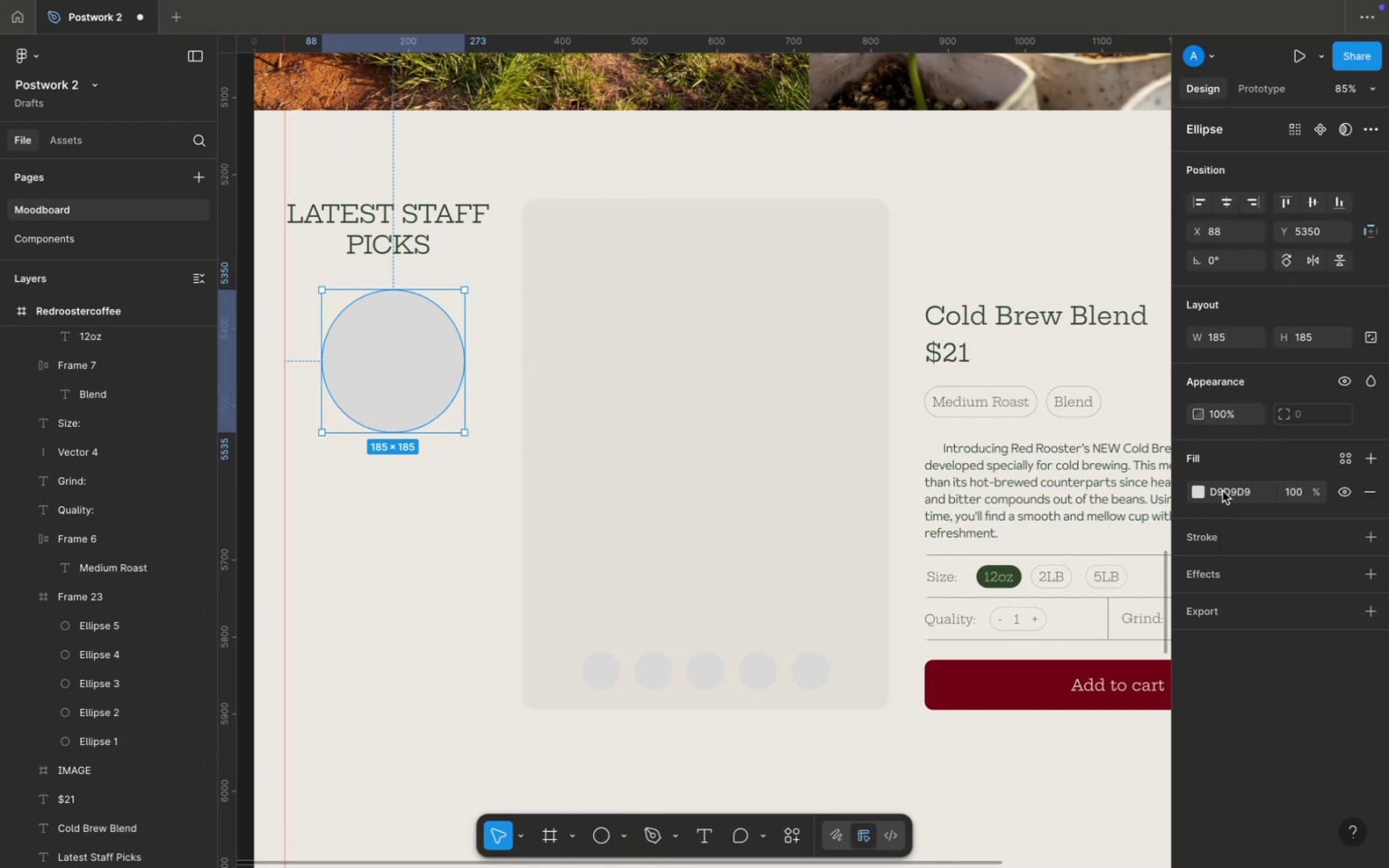 
left_click([1234, 494])
 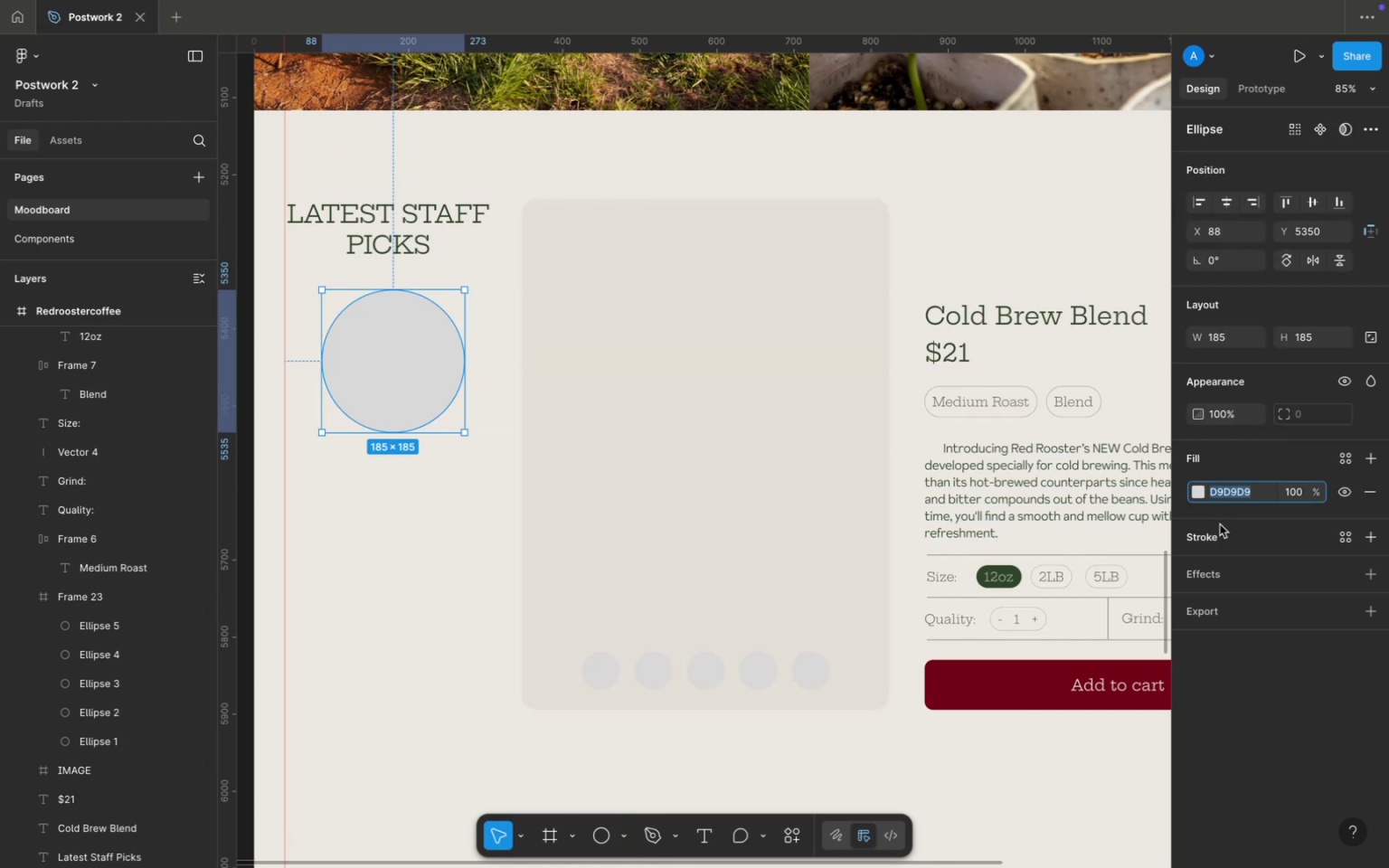 
type(ff)
 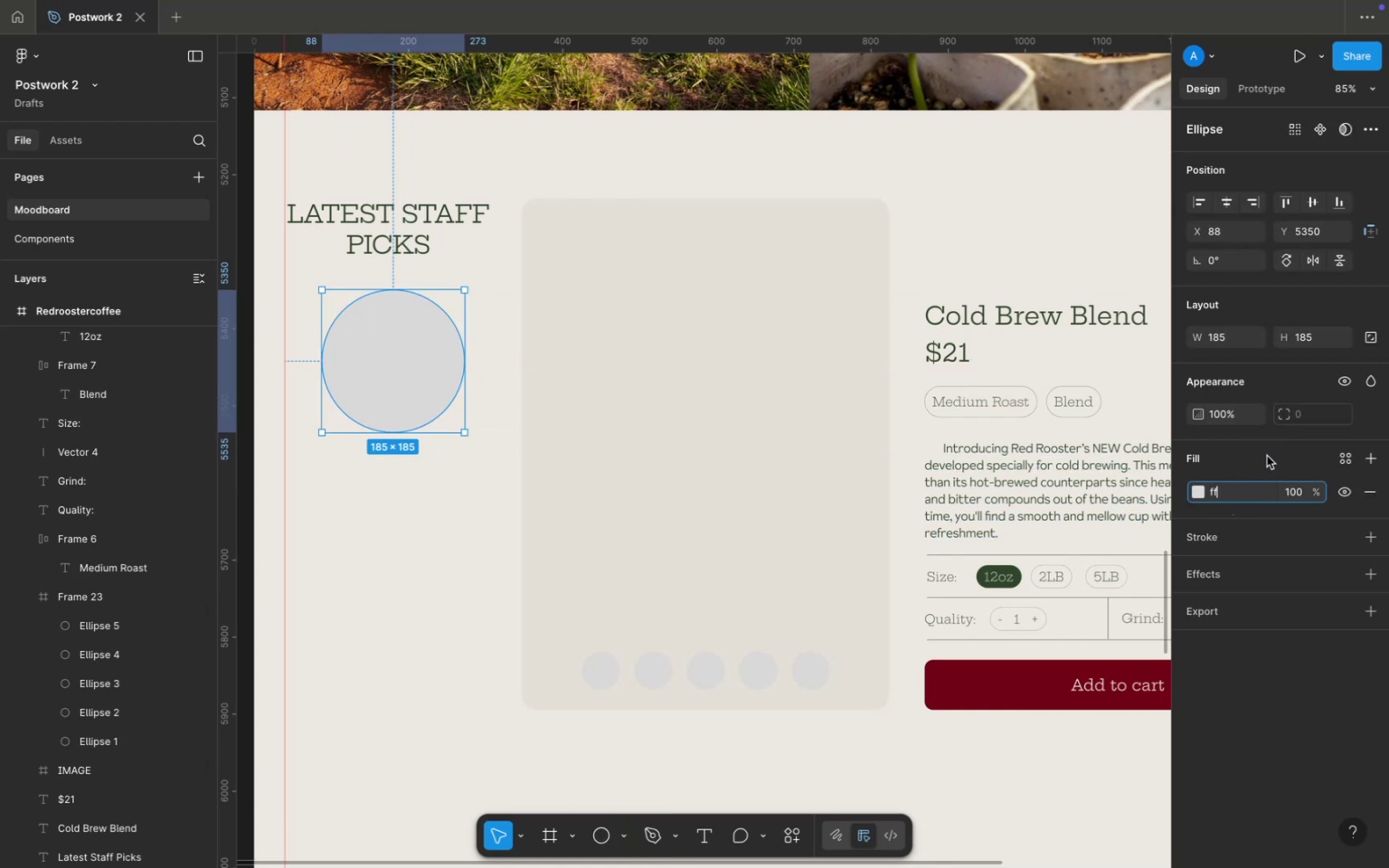 
left_click([1267, 456])
 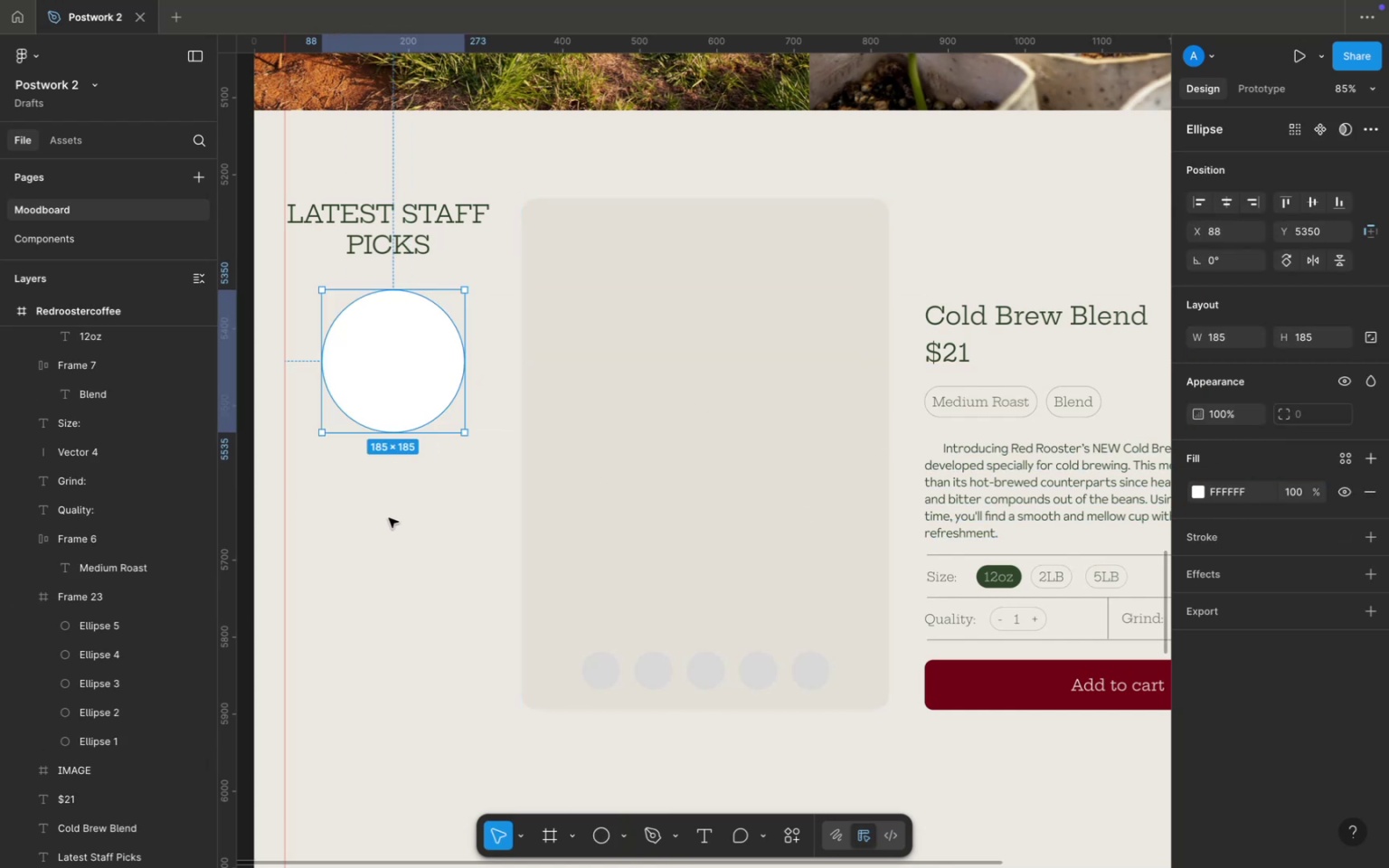 
left_click([397, 517])
 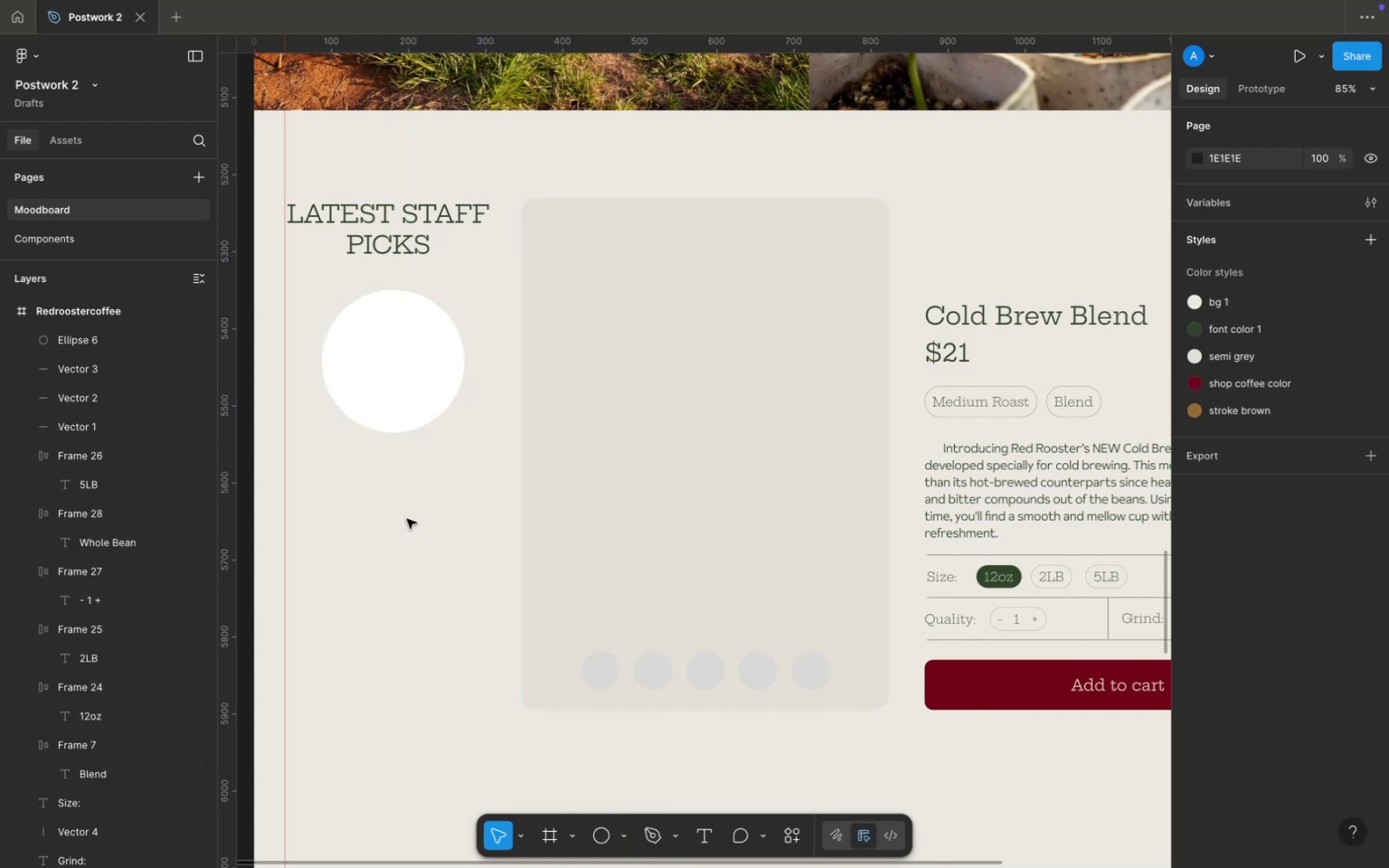 
scroll: coordinate [407, 519], scroll_direction: down, amount: 1.0
 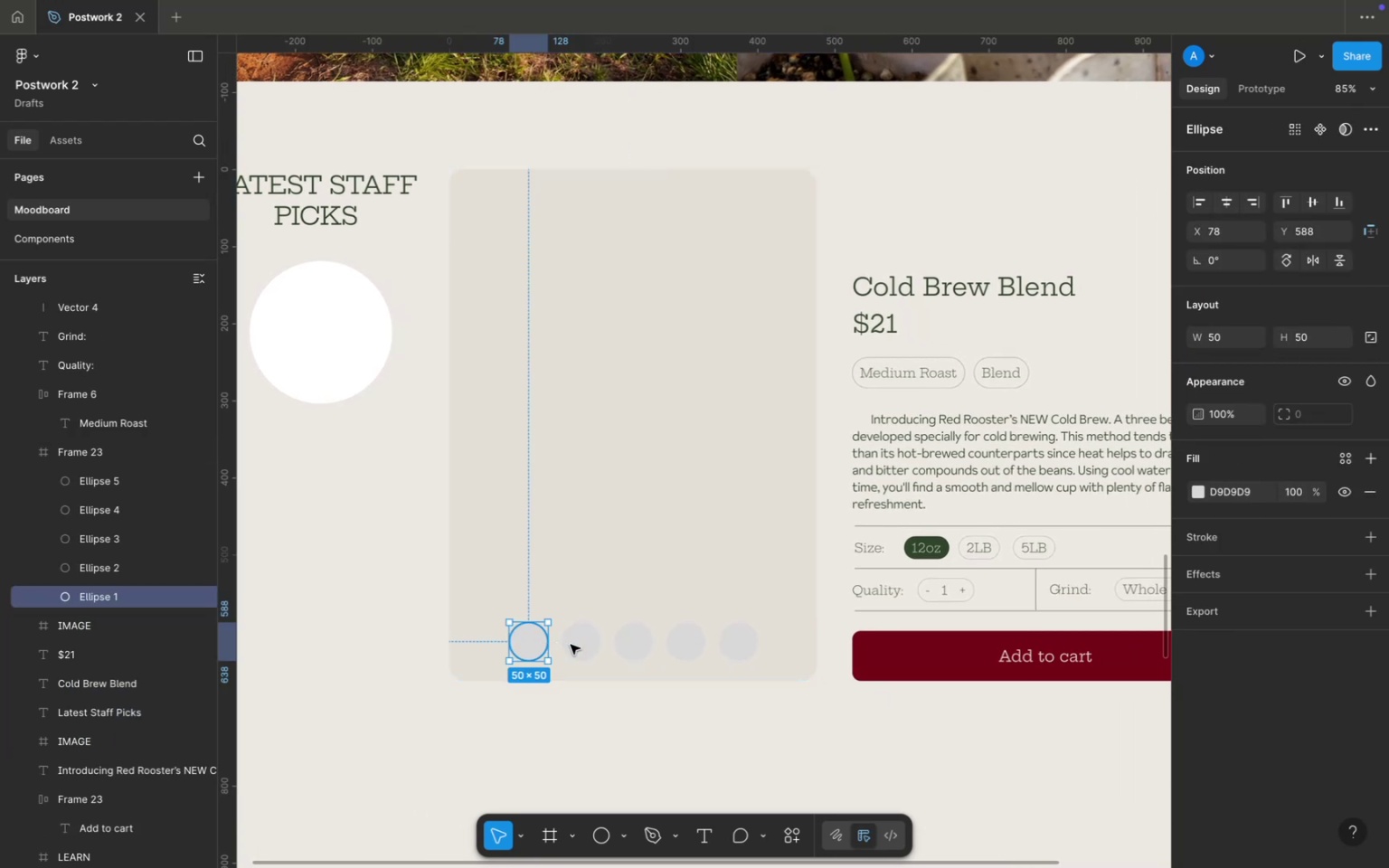 
hold_key(key=ShiftLeft, duration=1.03)
left_click([106, 488])
 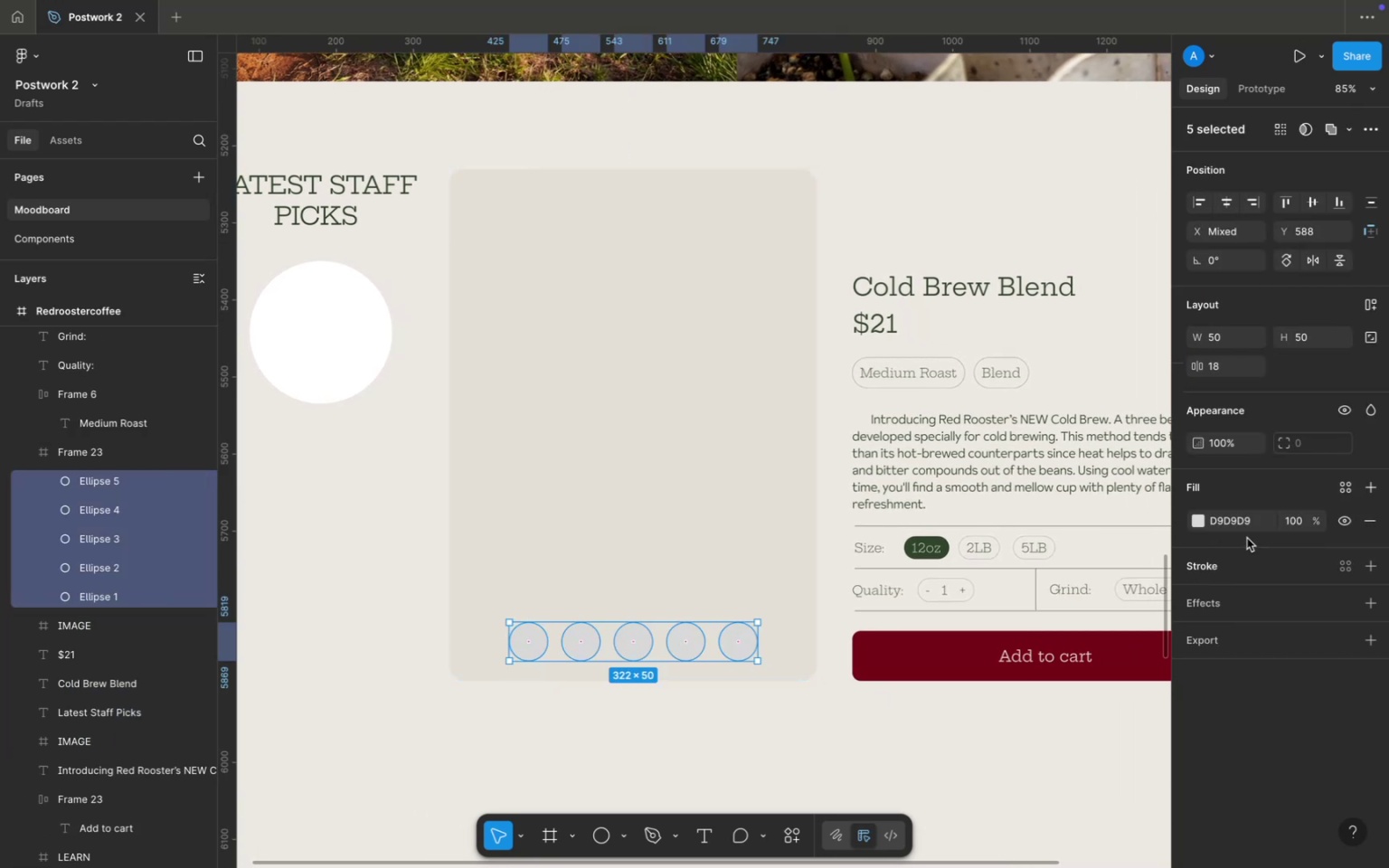 
left_click([1240, 524])
 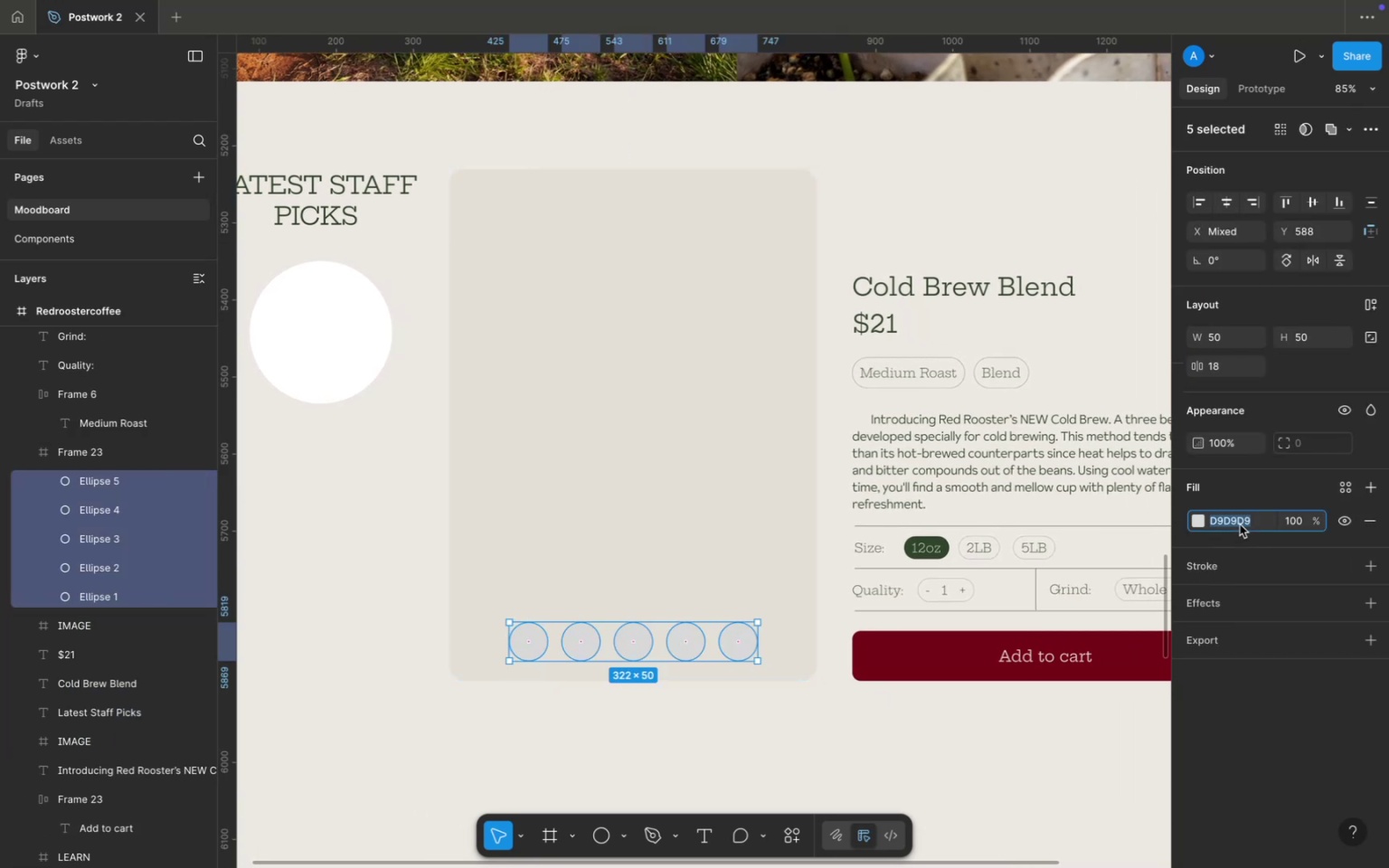 
type(ff)
 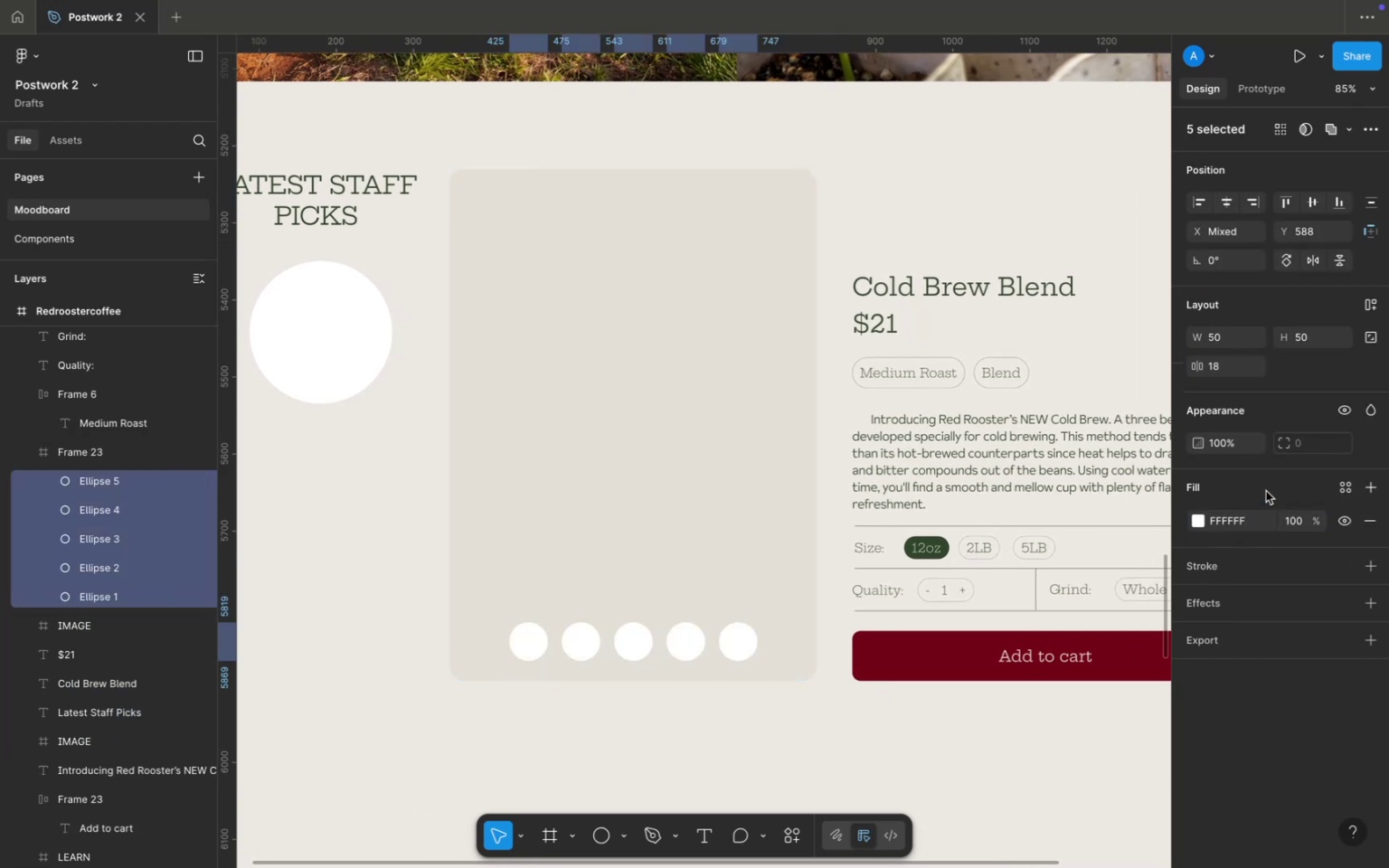 
left_click([1266, 491])
 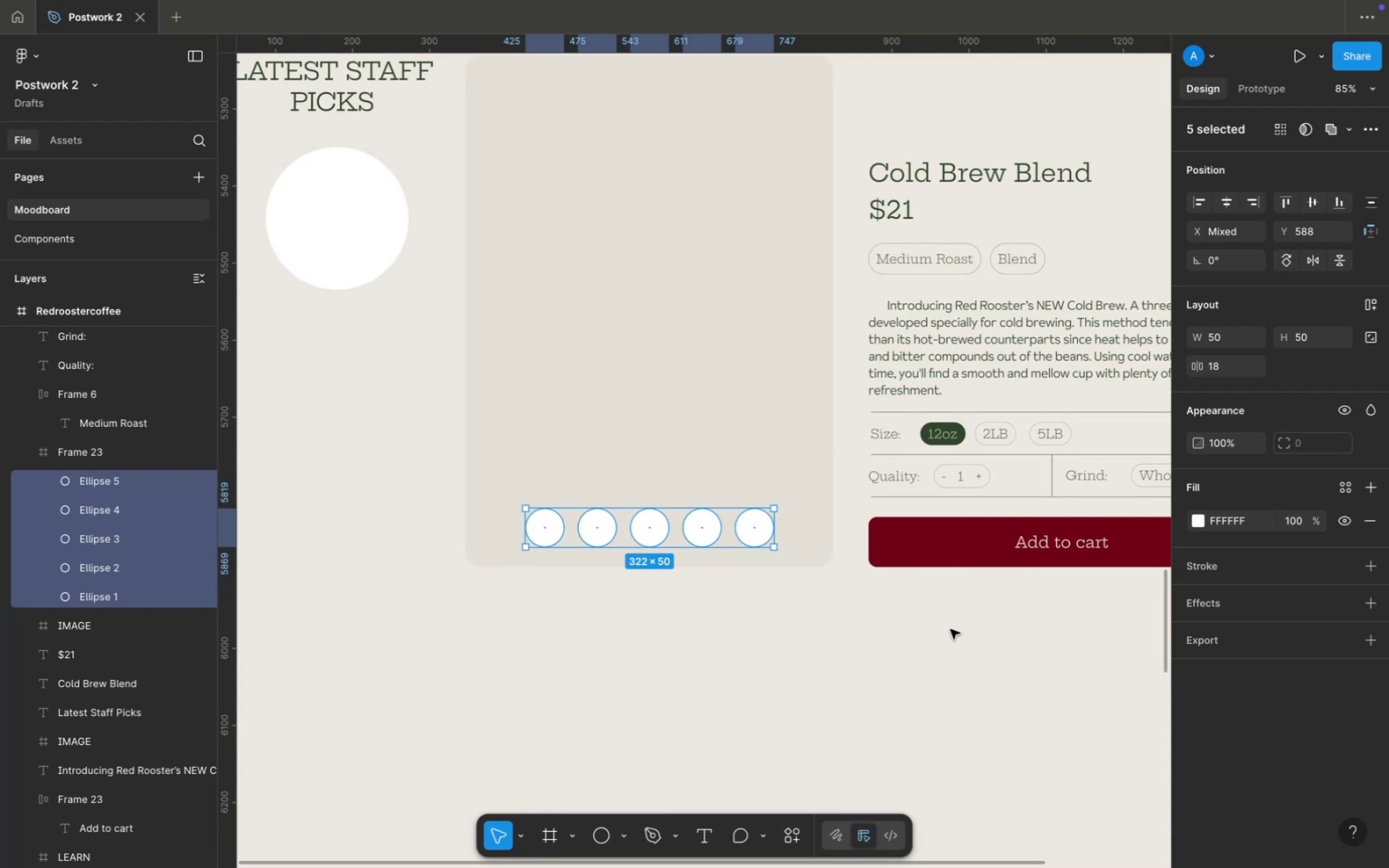 
wait(9.51)
 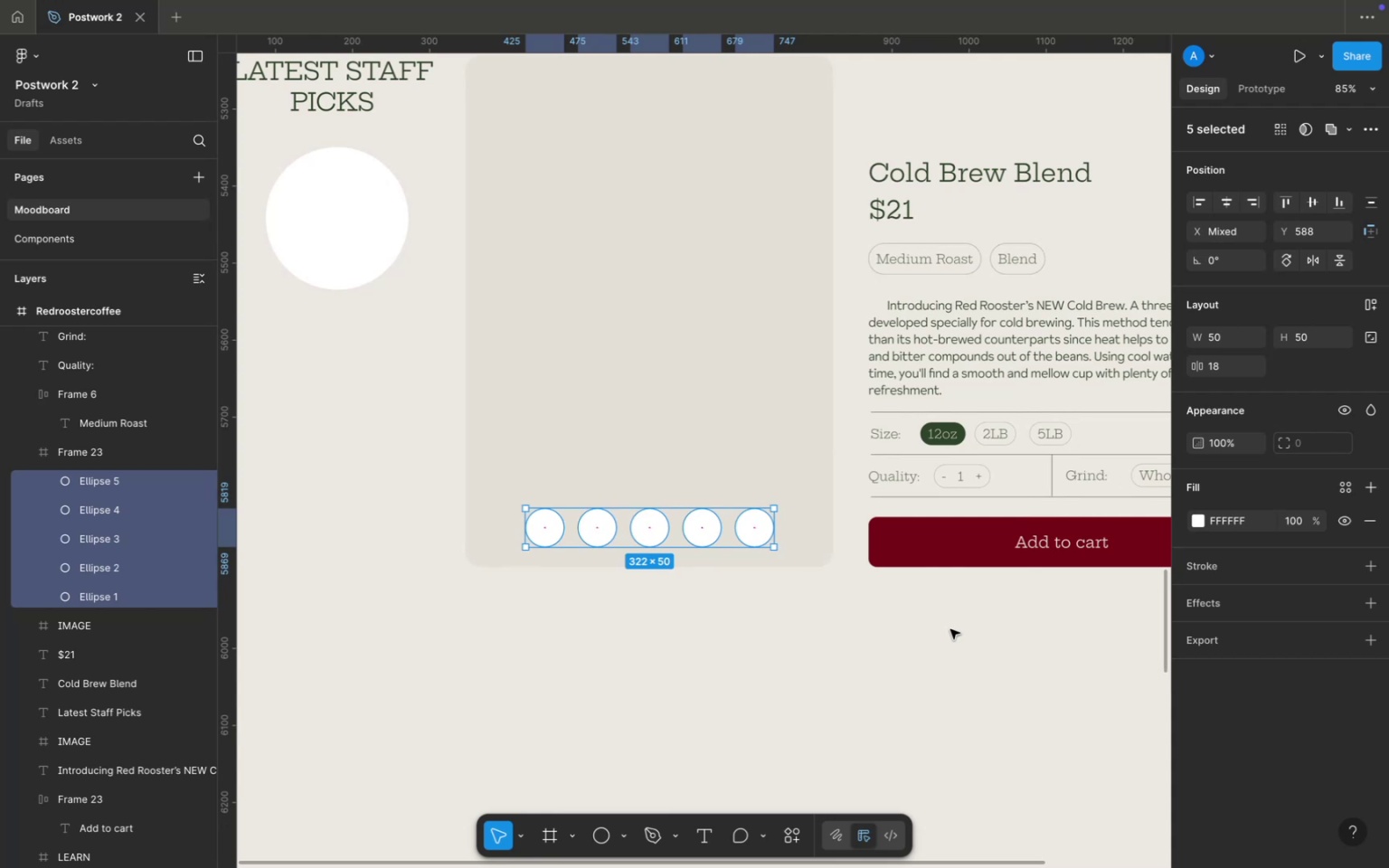 
left_click([550, 834])
 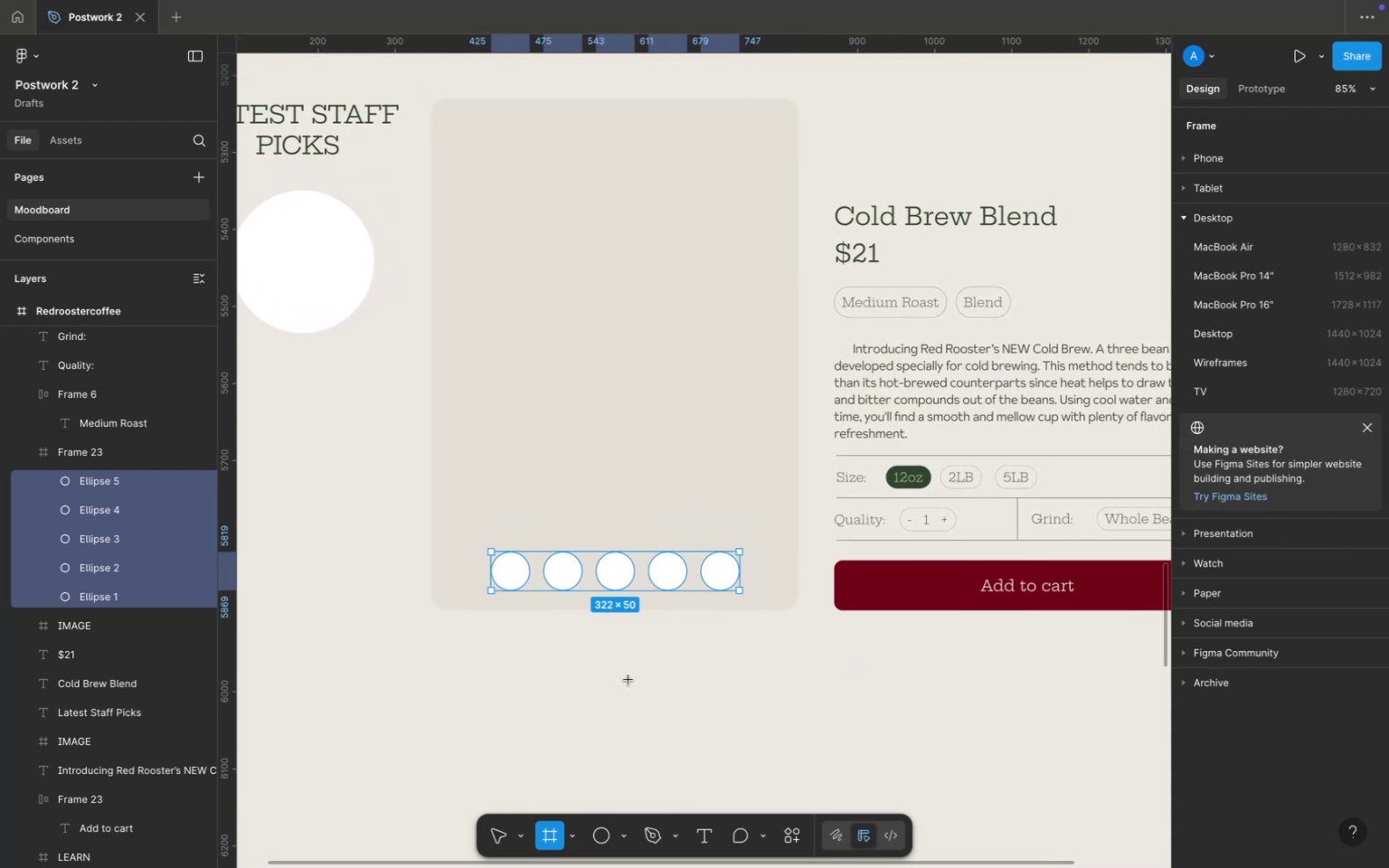 
scroll: coordinate [628, 679], scroll_direction: up, amount: 2.0
 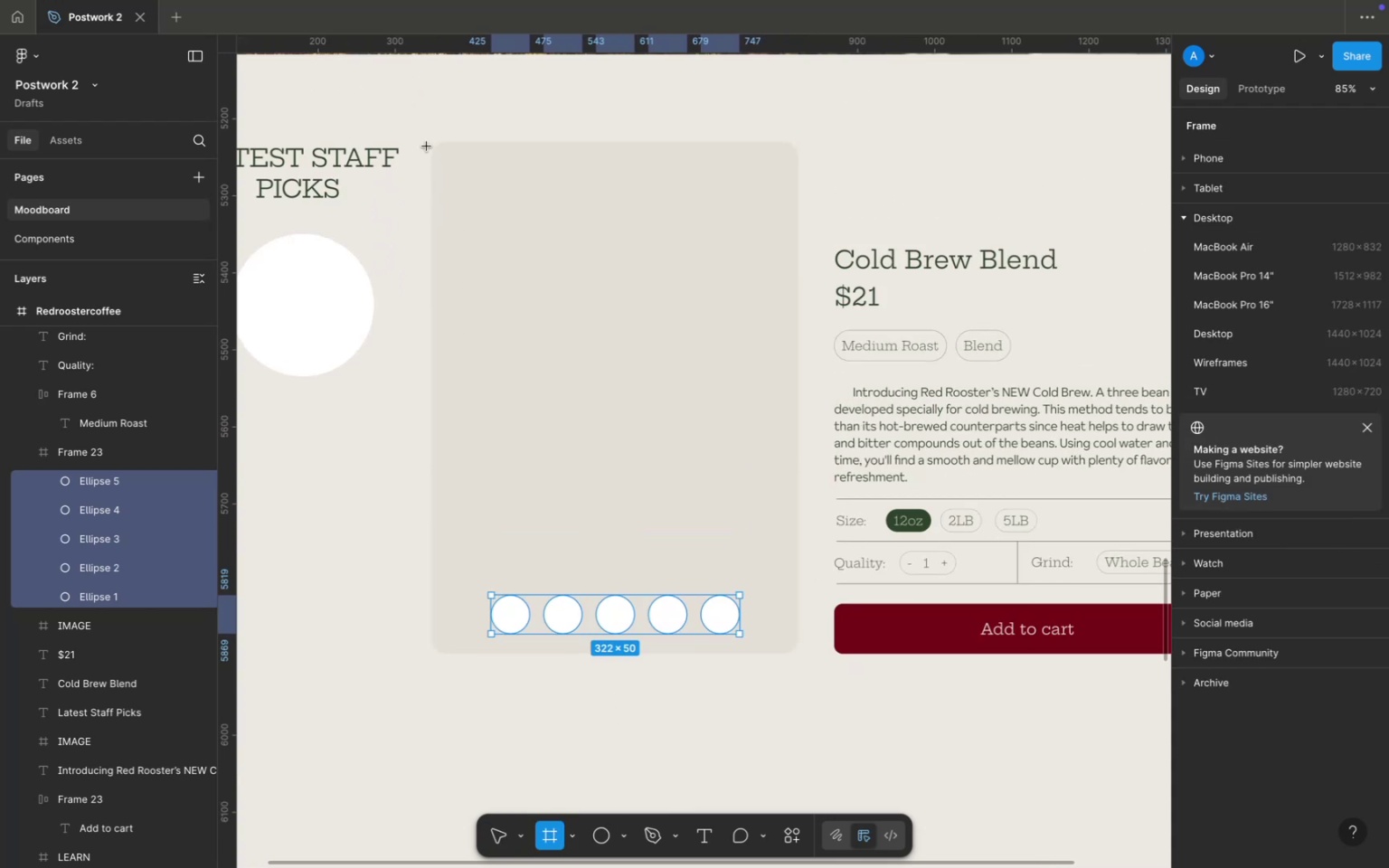 
left_click_drag(start_coordinate=[423, 144], to_coordinate=[653, 389])
 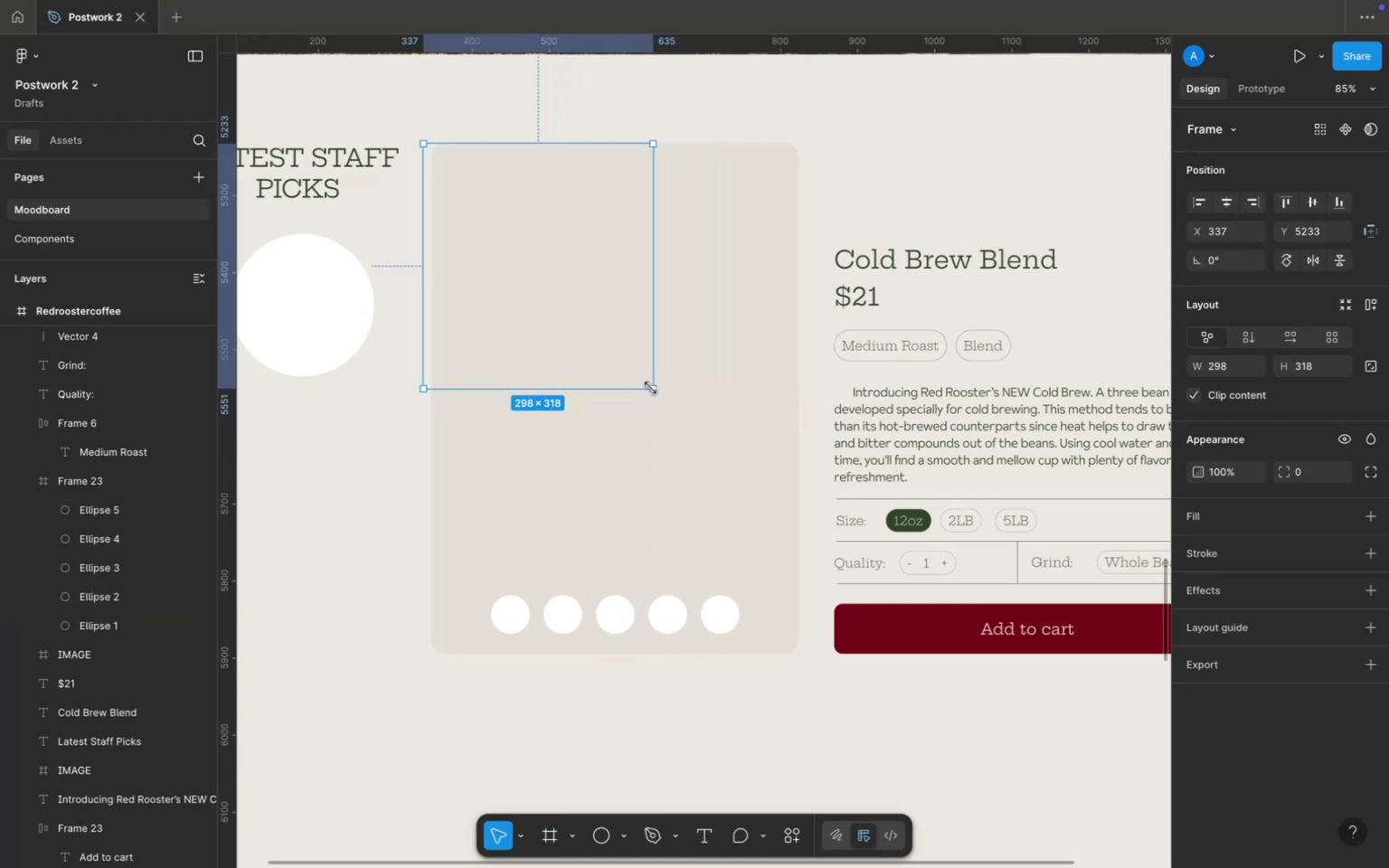 
key(Meta+CommandLeft)
 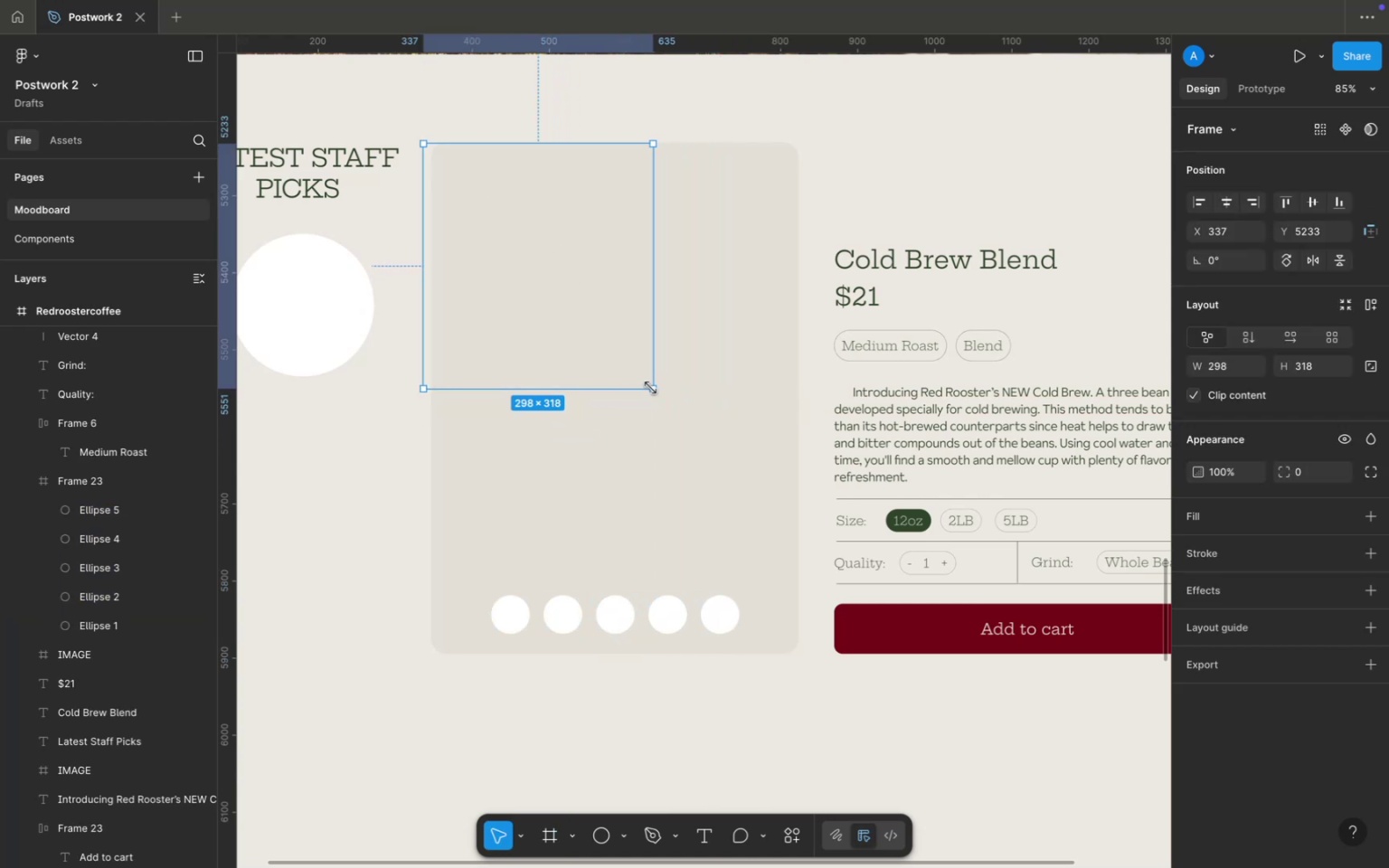 
key(Meta+Z)
 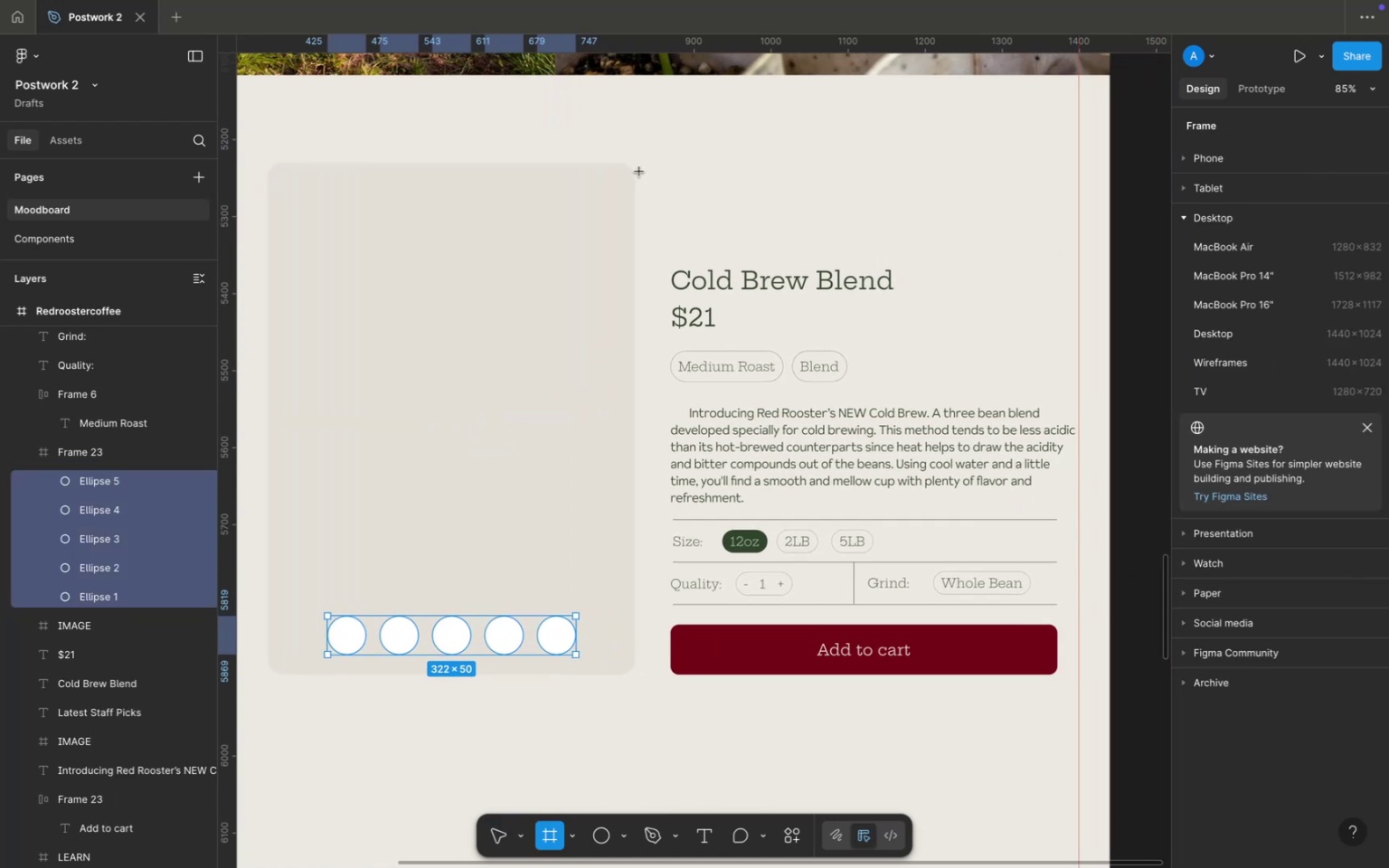 
left_click_drag(start_coordinate=[620, 163], to_coordinate=[1082, 678])
 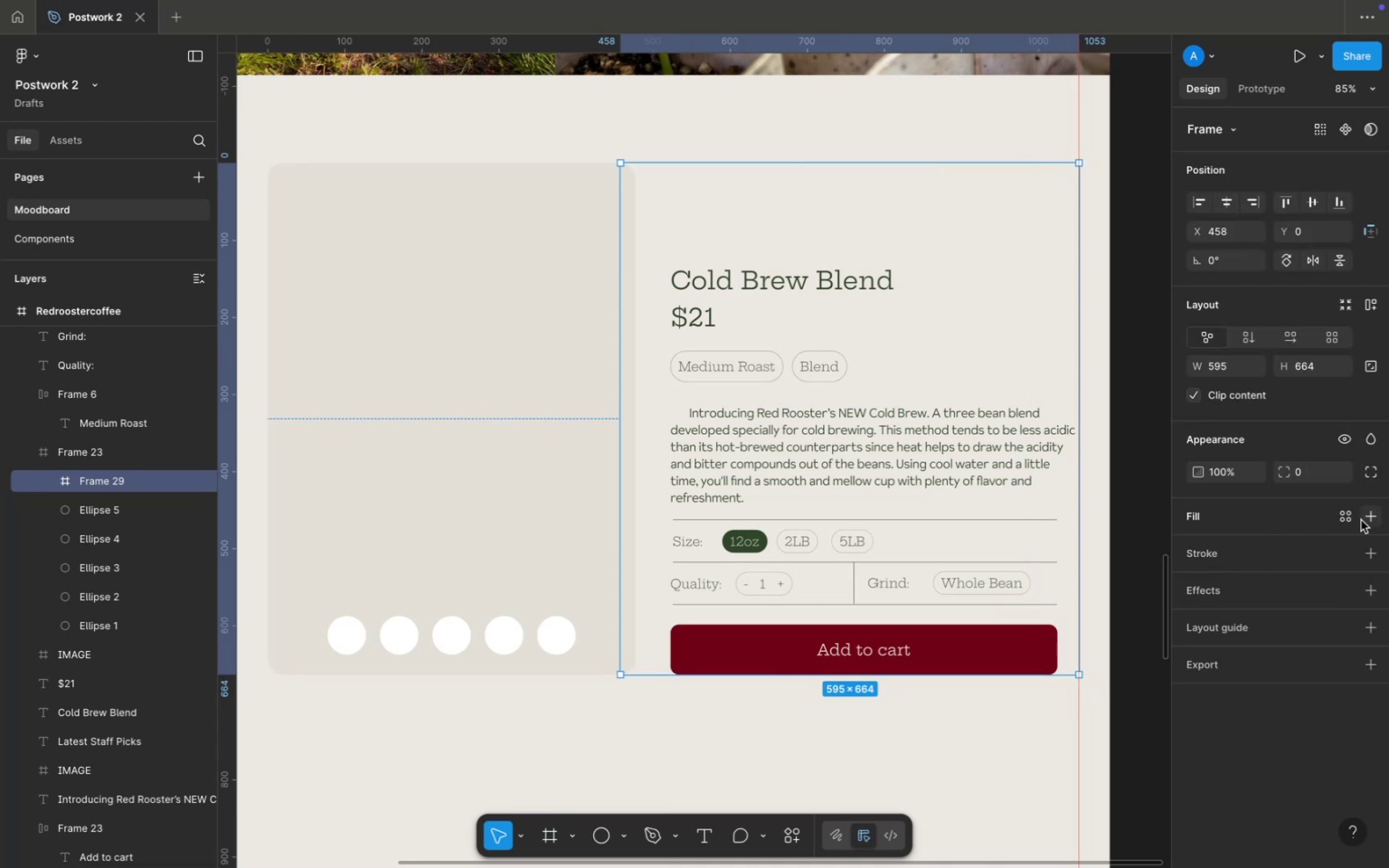 
left_click([1375, 519])
 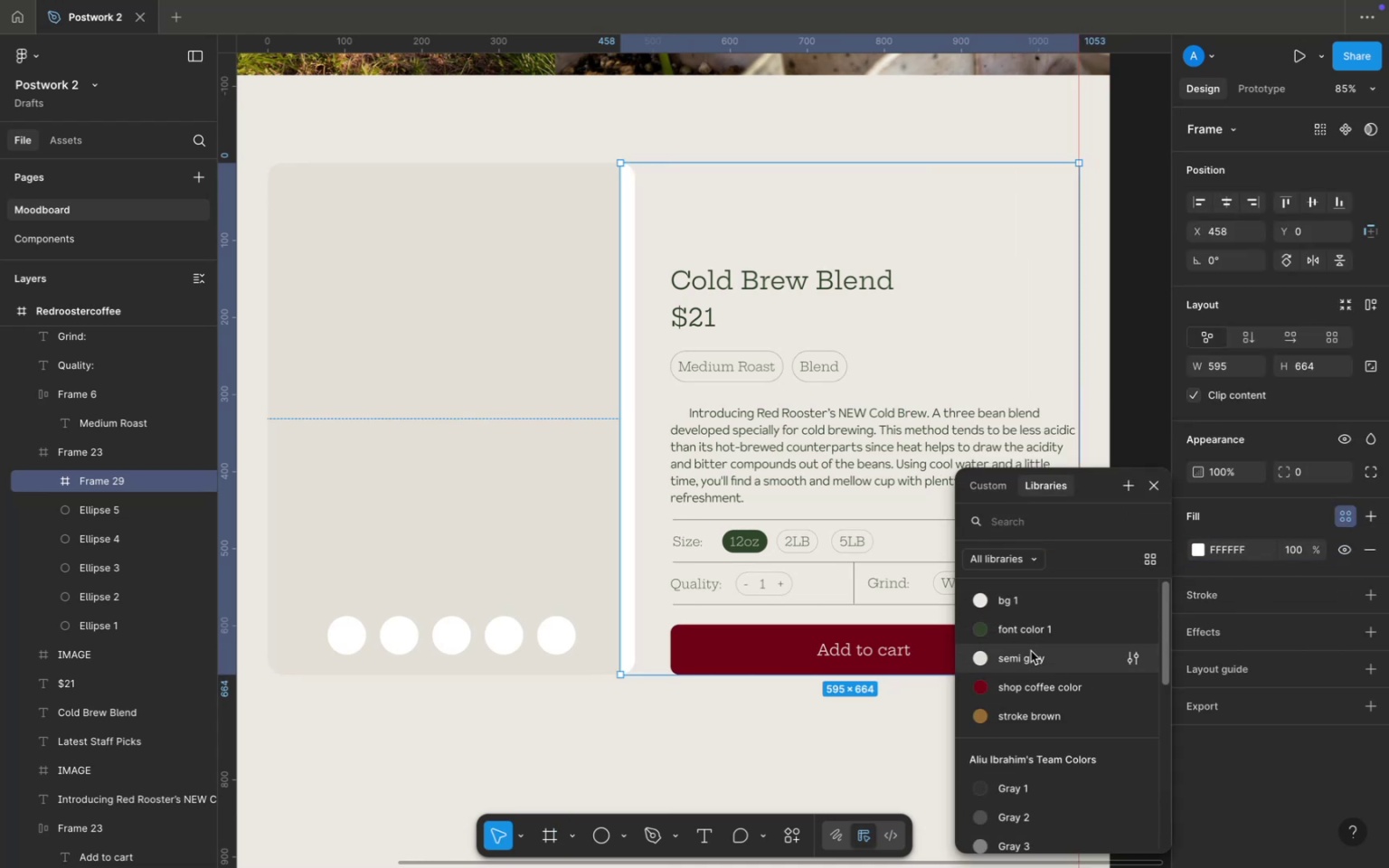 
left_click([1029, 656])
 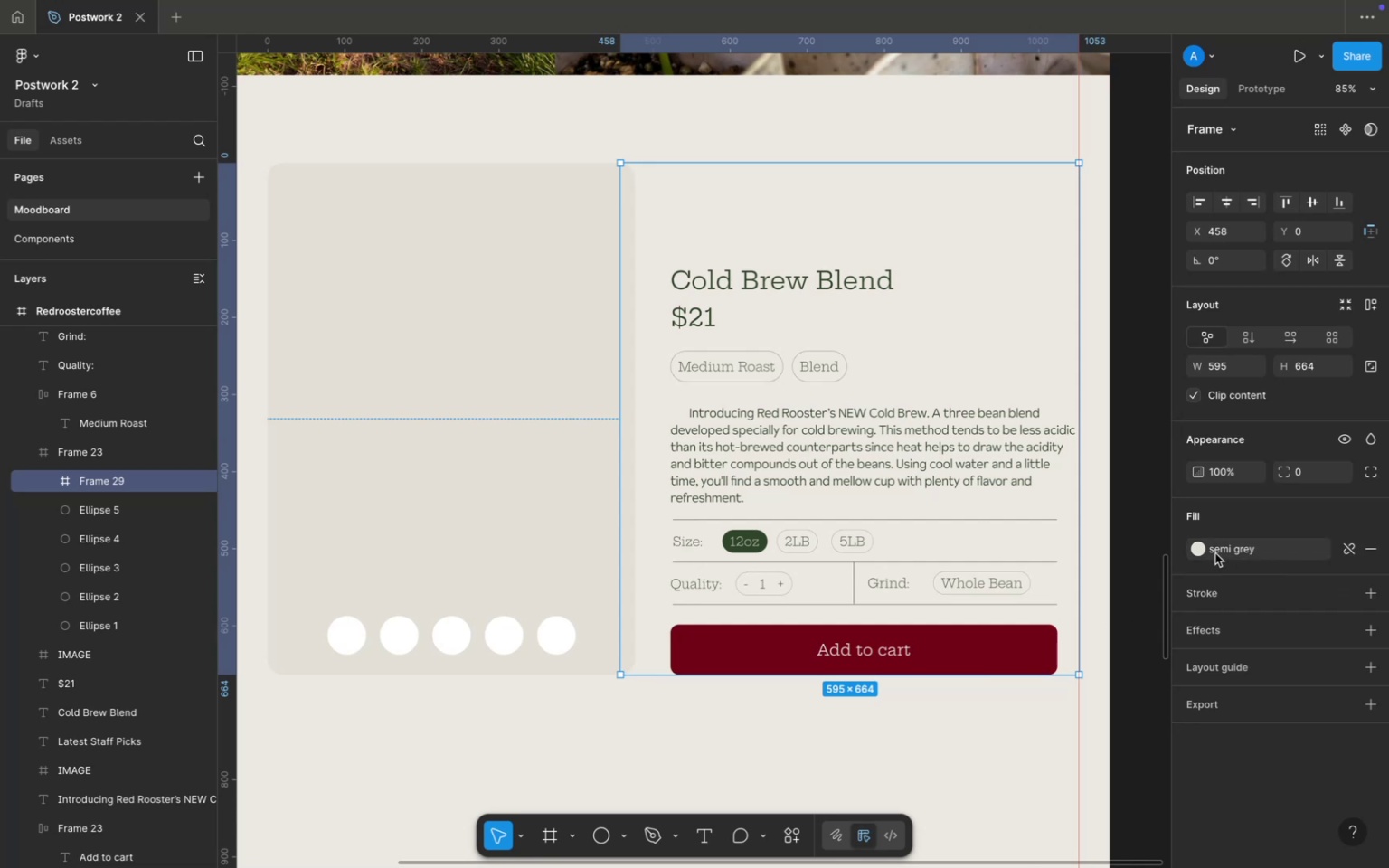 
left_click([1209, 548])
 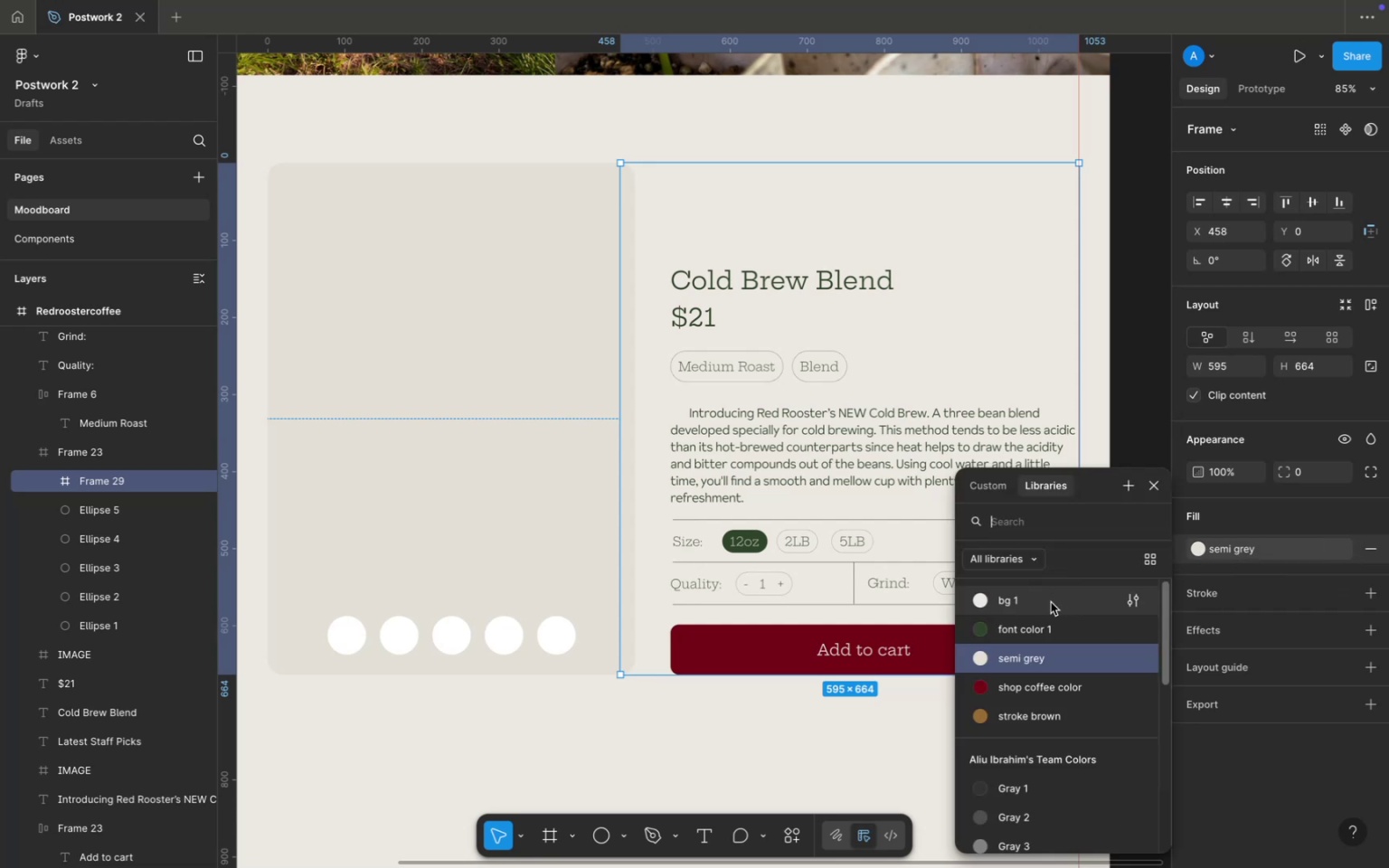 
left_click([1039, 600])
 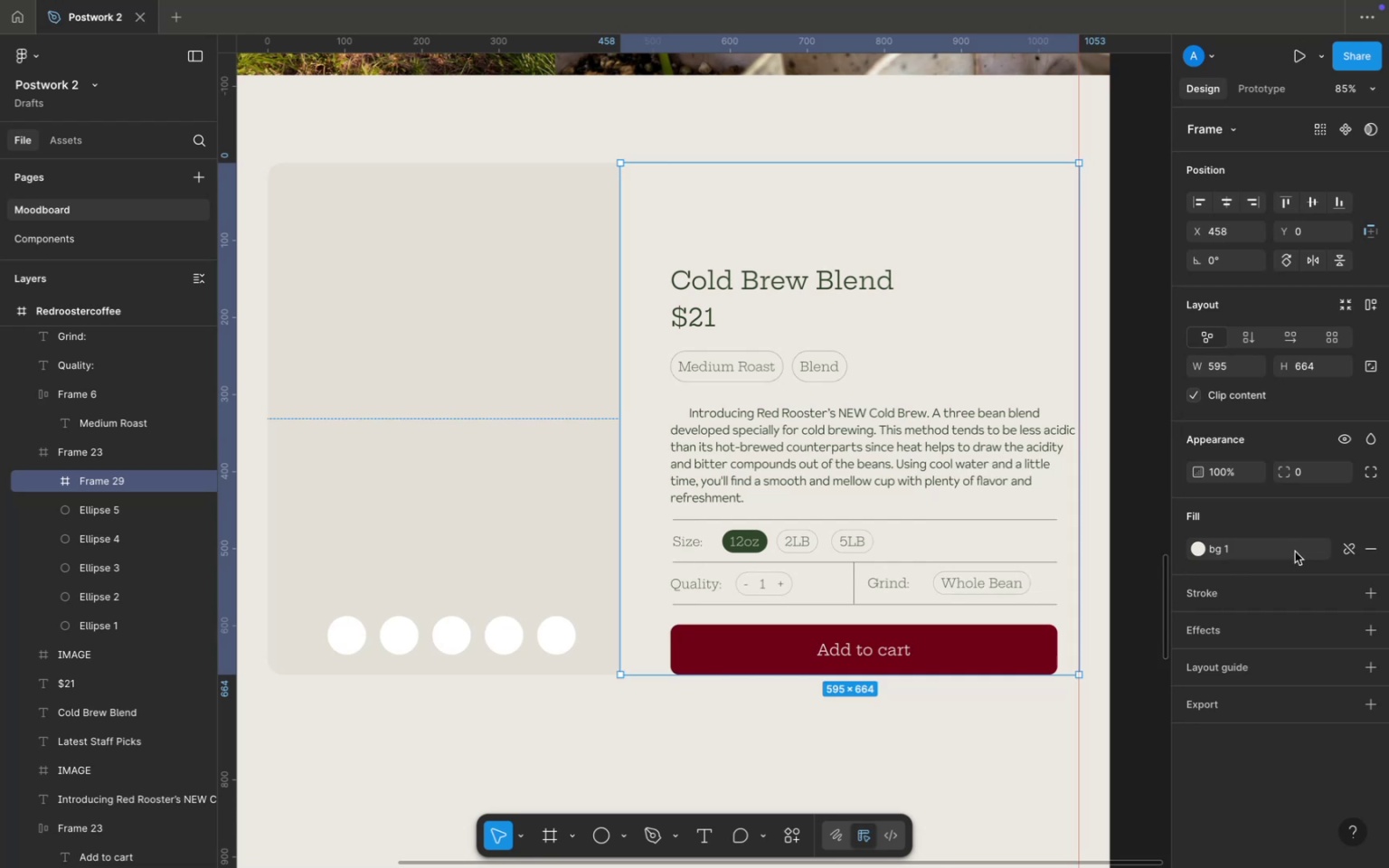 
mouse_move([1316, 548])
 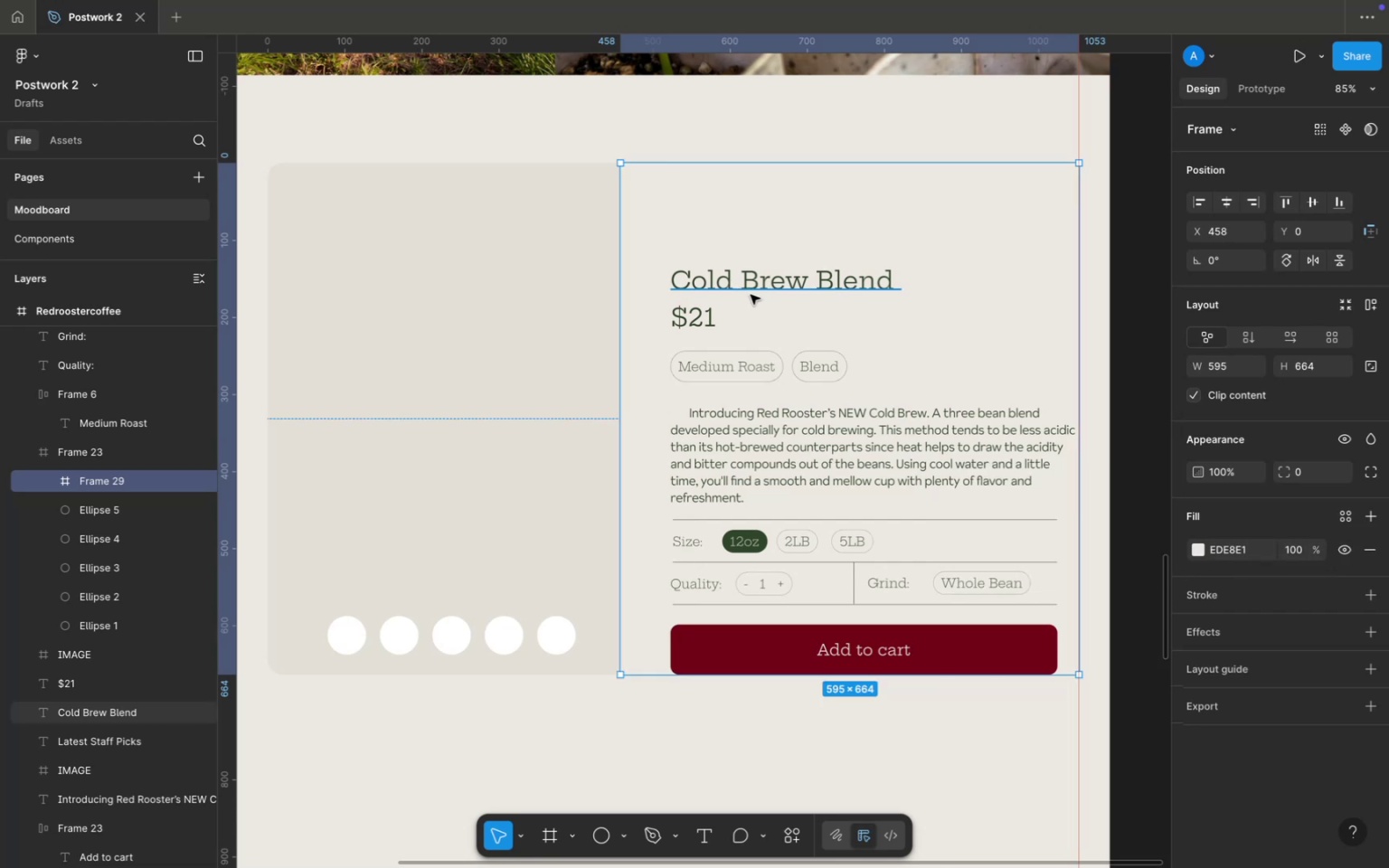 
right_click([763, 294])
 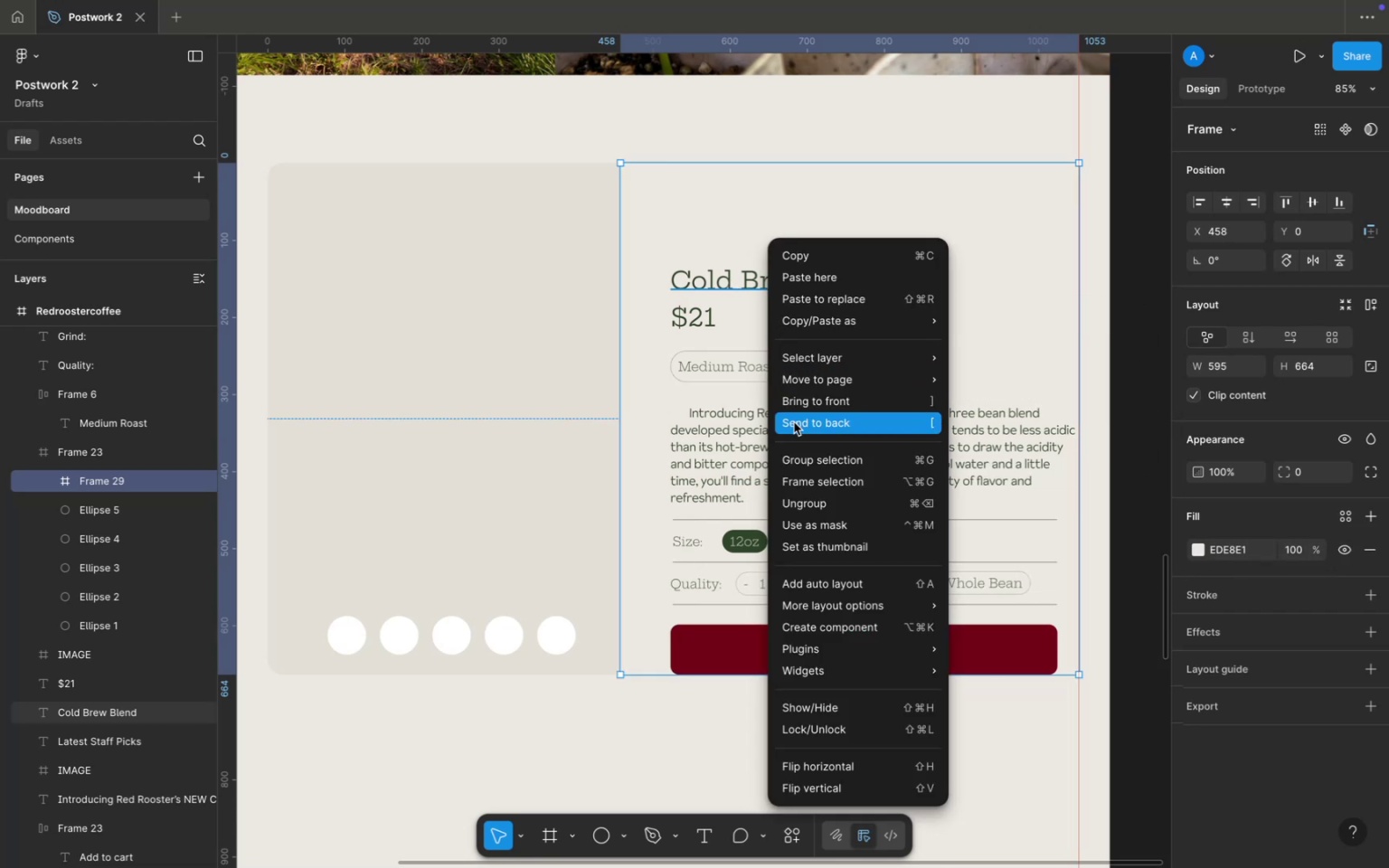 
left_click([795, 422])
 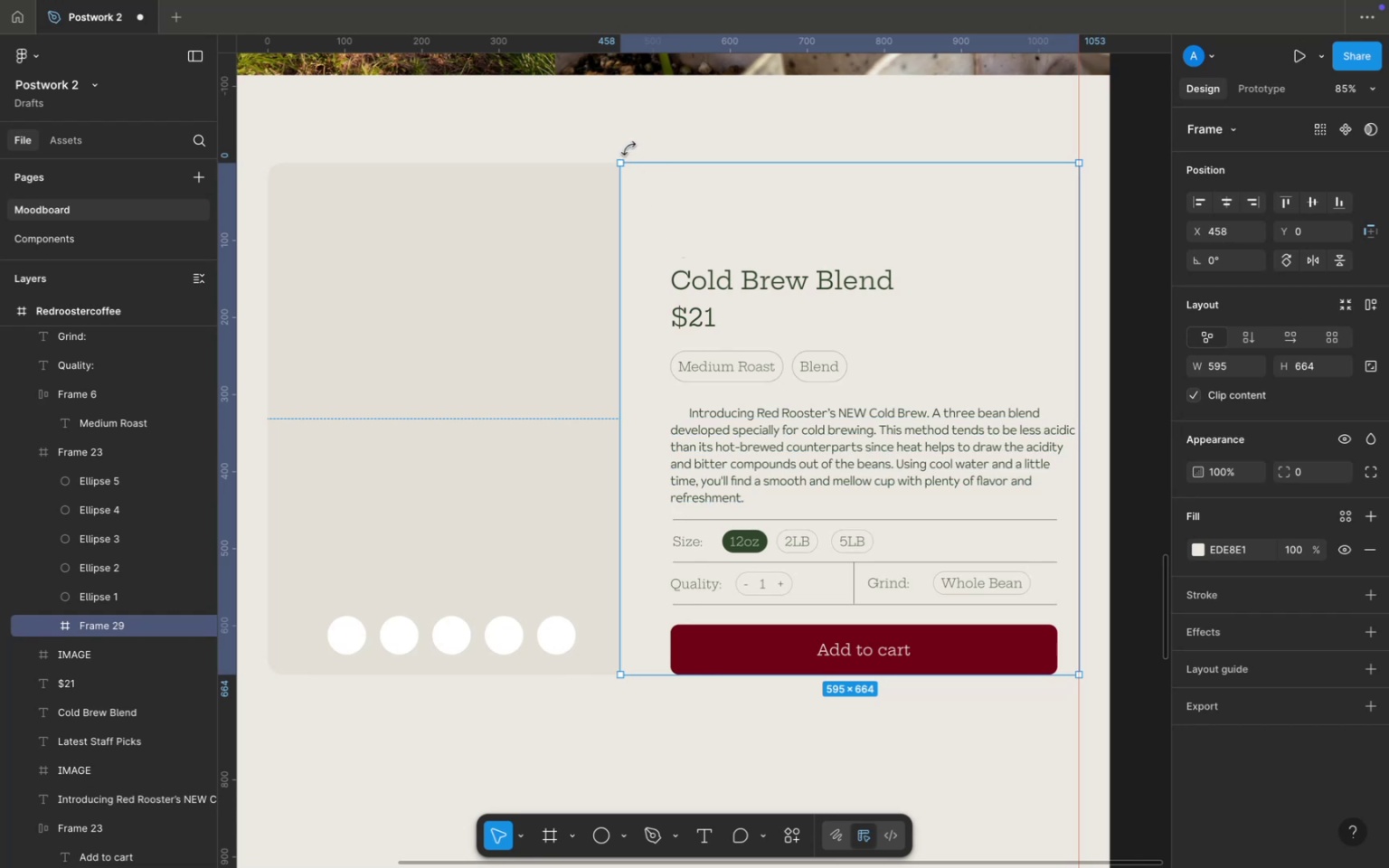 
left_click([647, 136])
 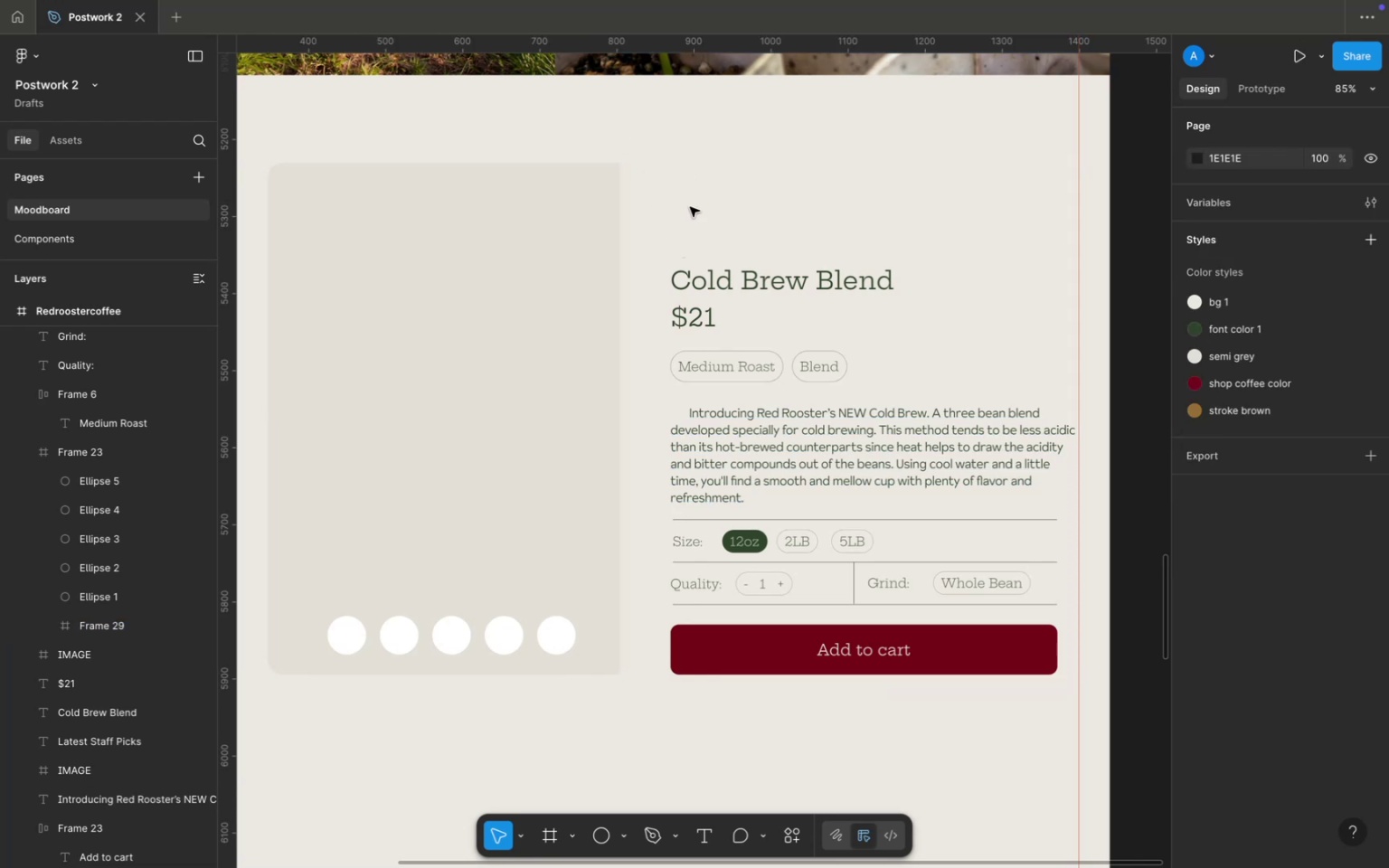 
left_click([690, 207])
 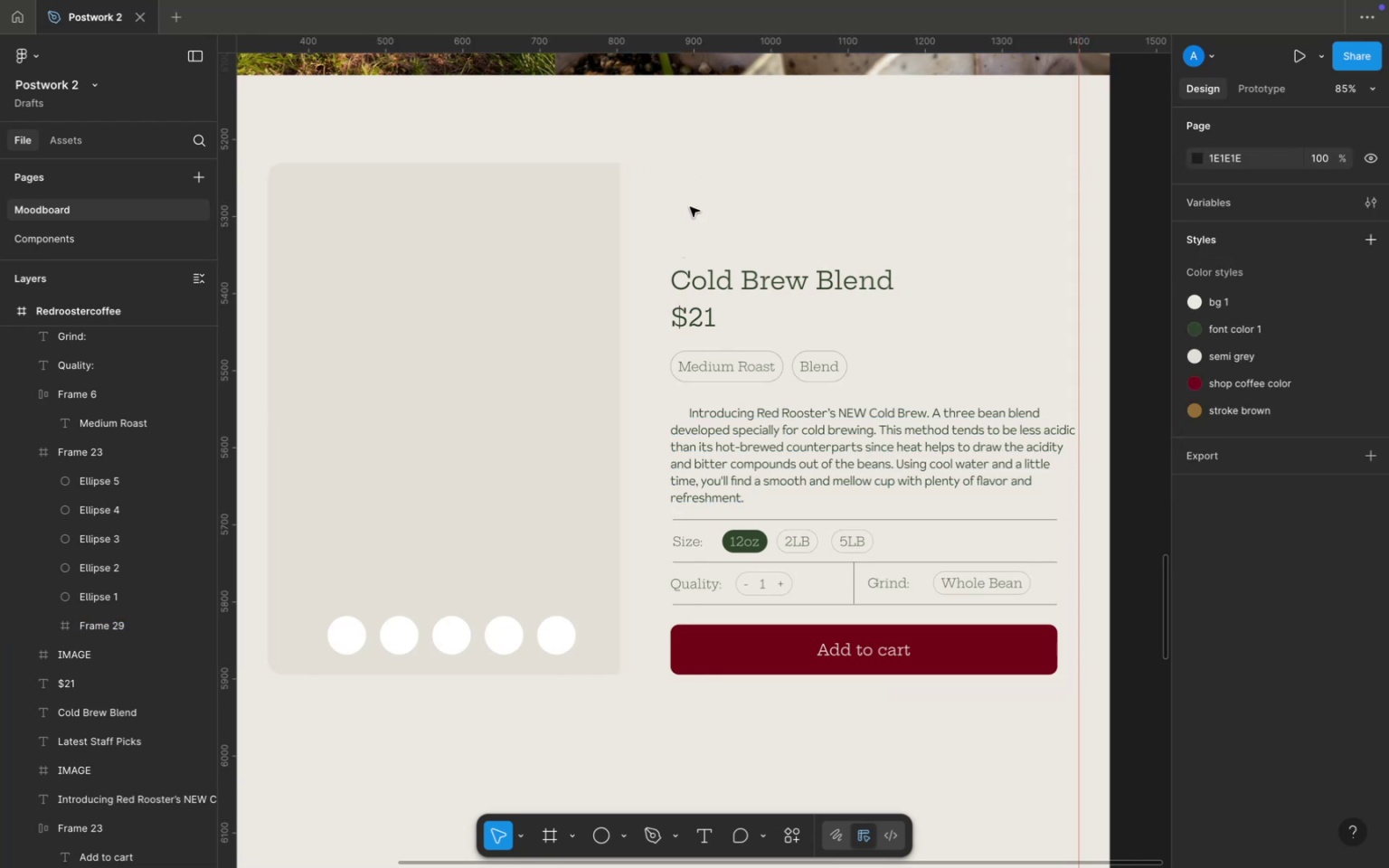 
left_click([690, 207])
 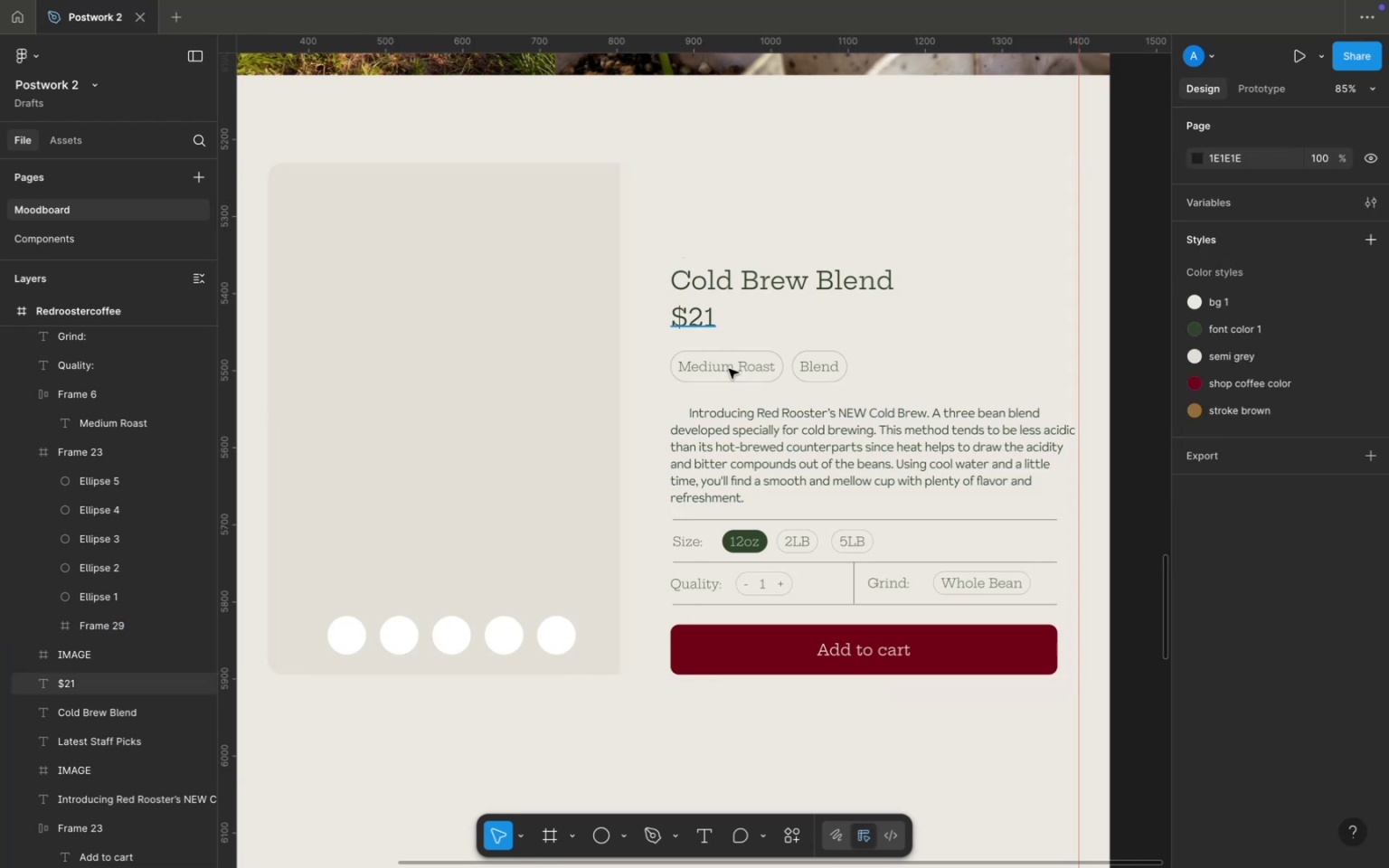 
scroll: coordinate [734, 434], scroll_direction: down, amount: 3.0
 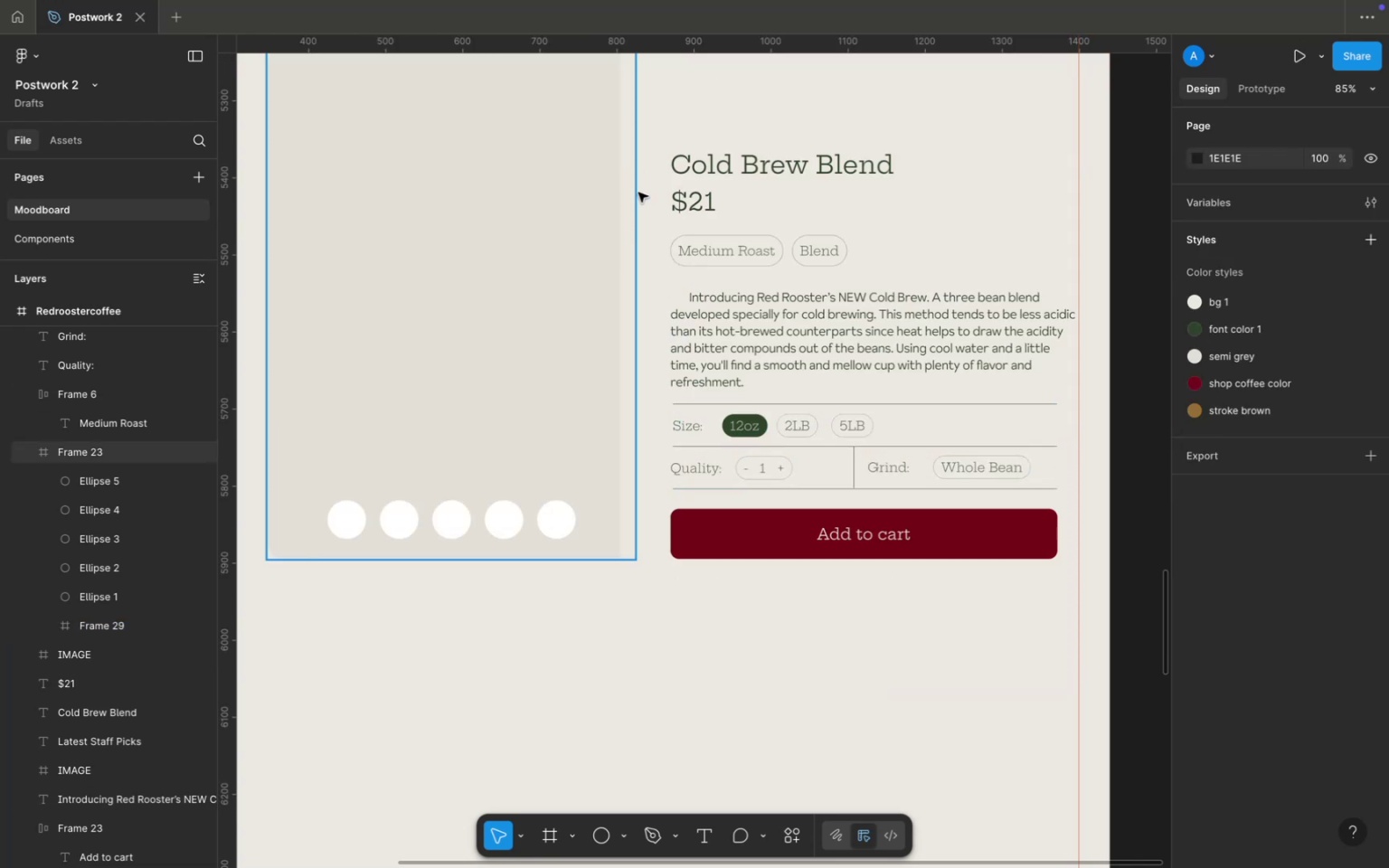 
scroll: coordinate [640, 200], scroll_direction: up, amount: 2.0
 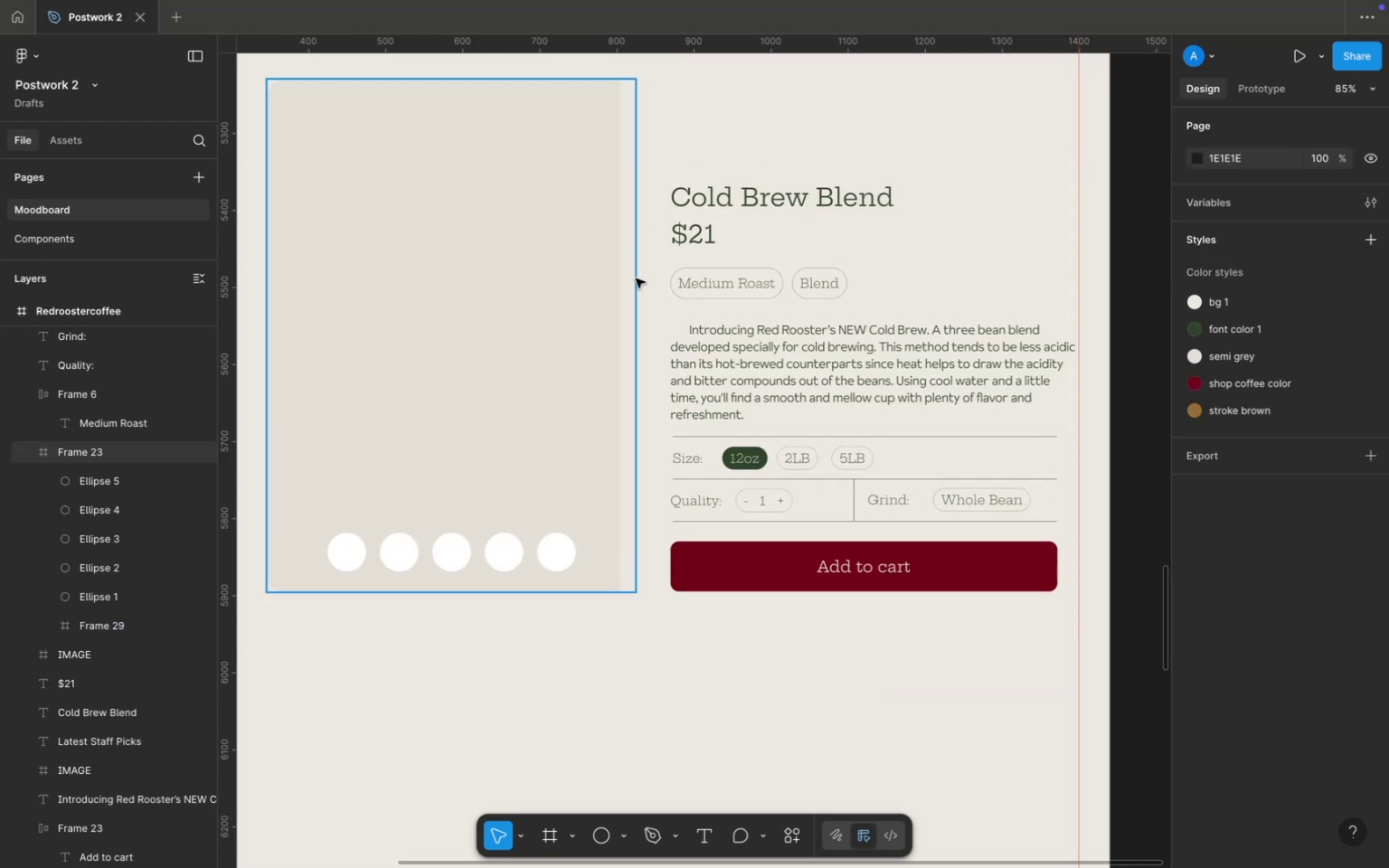 
double_click([636, 278])
 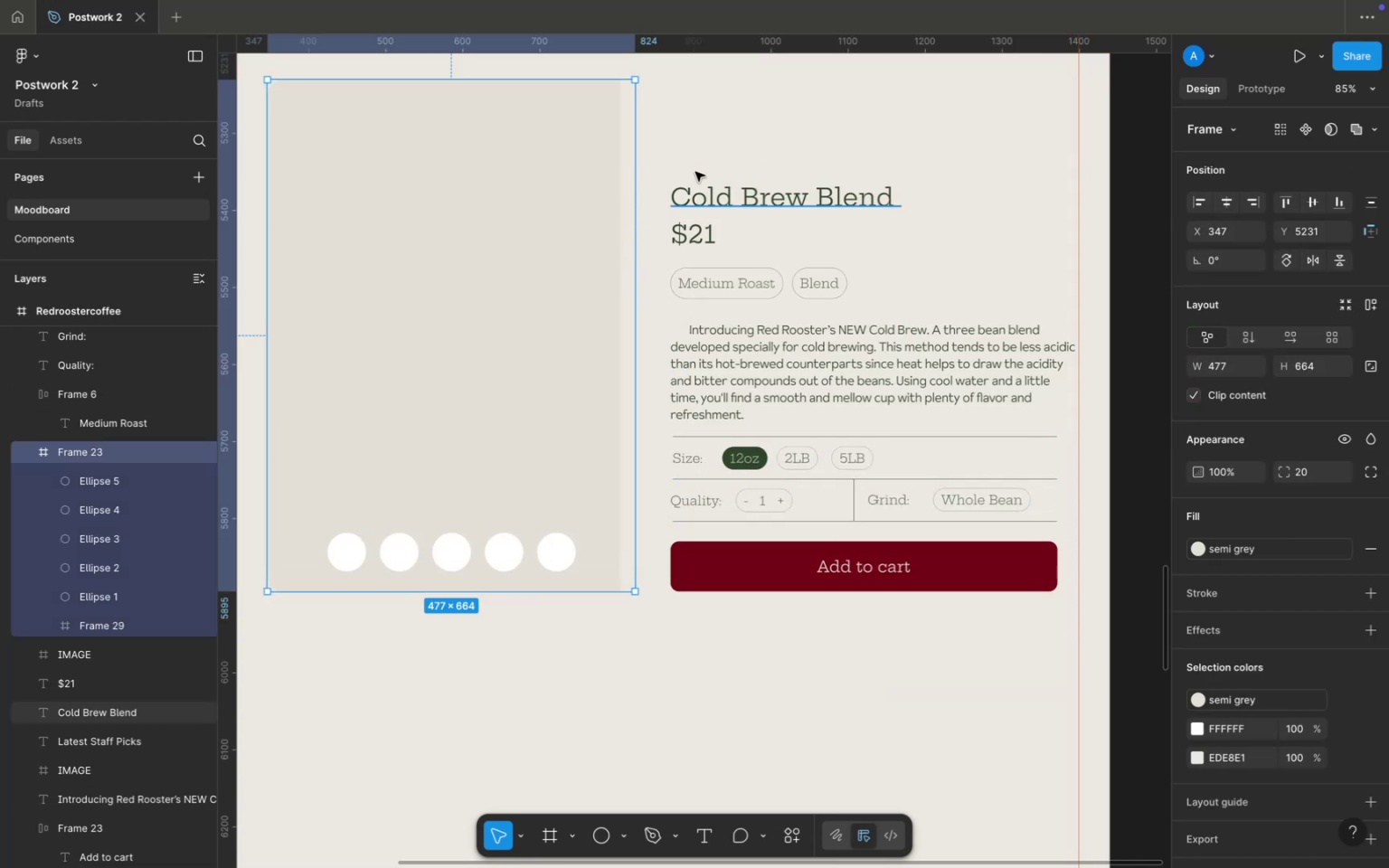 
left_click([698, 169])
 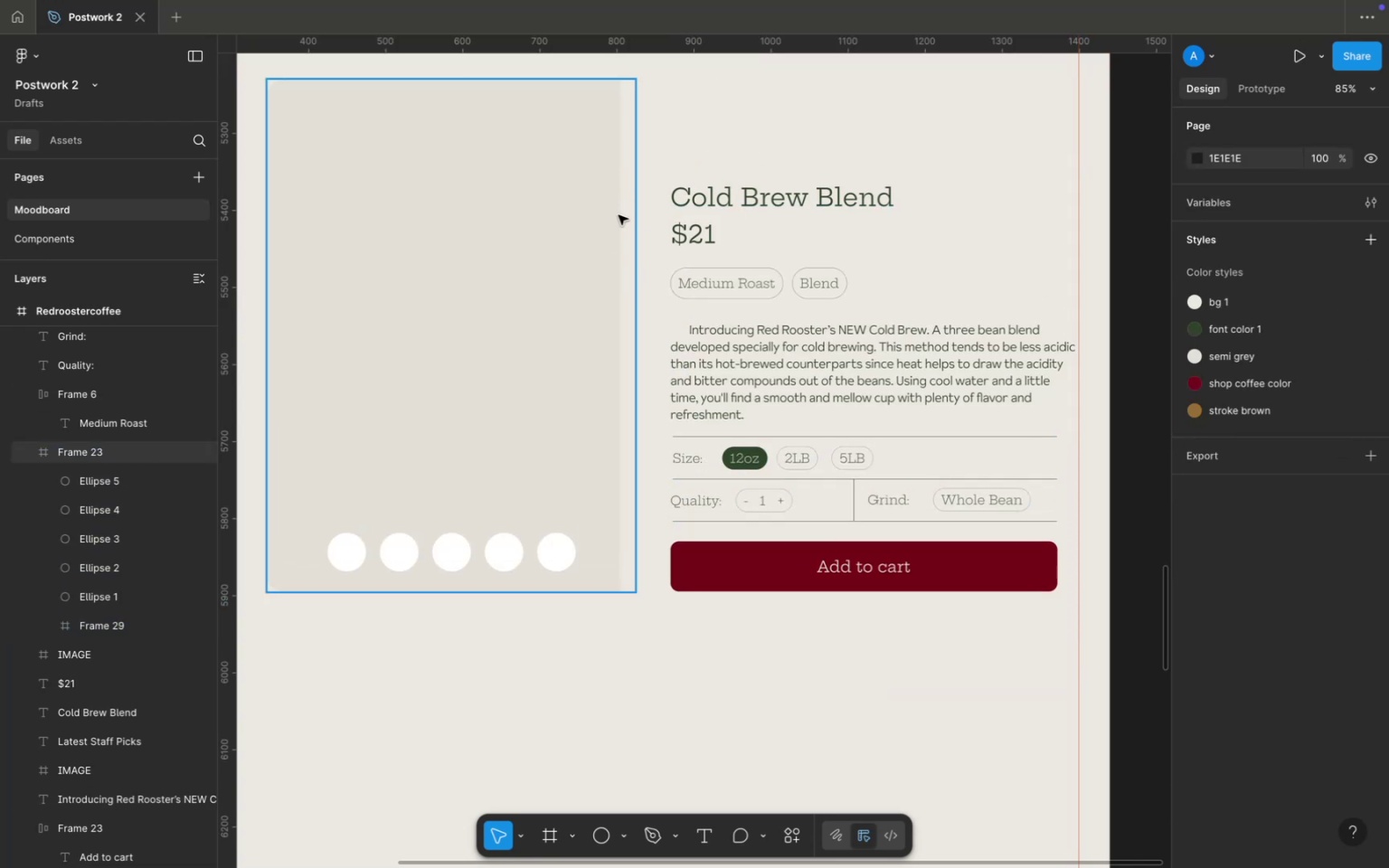 
double_click([619, 215])
 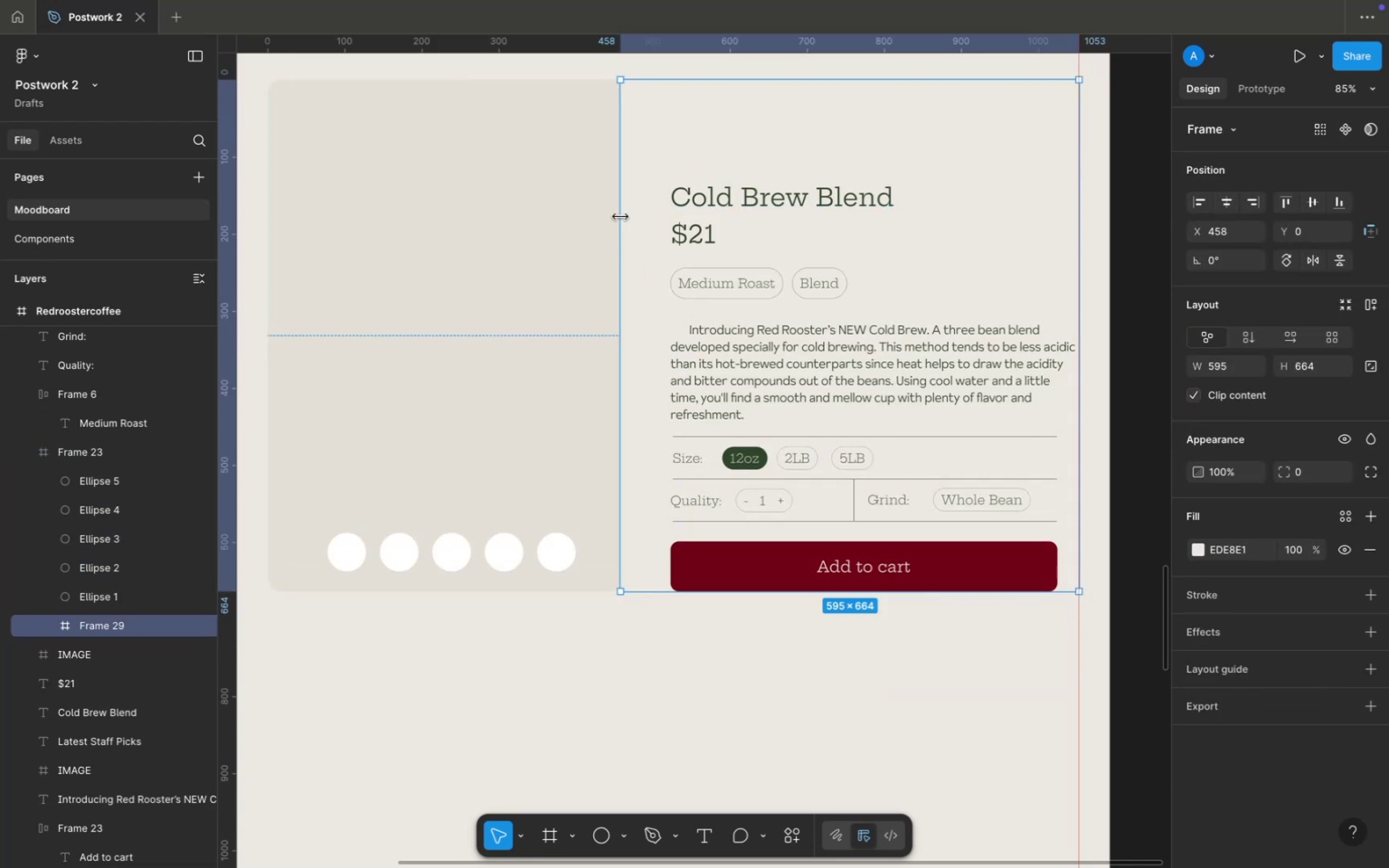 
left_click_drag(start_coordinate=[620, 216], to_coordinate=[637, 219])
 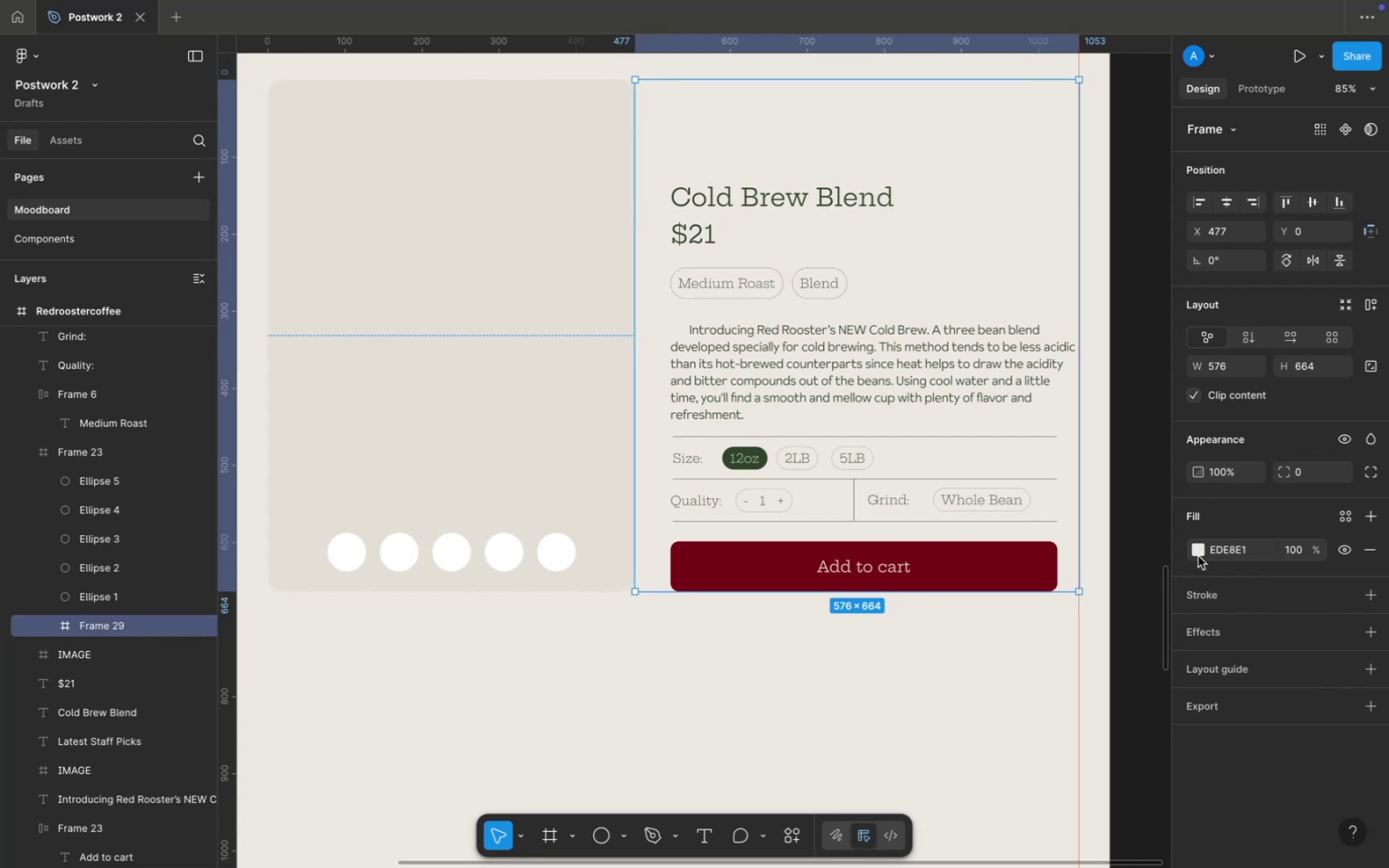 
left_click([1197, 558])
 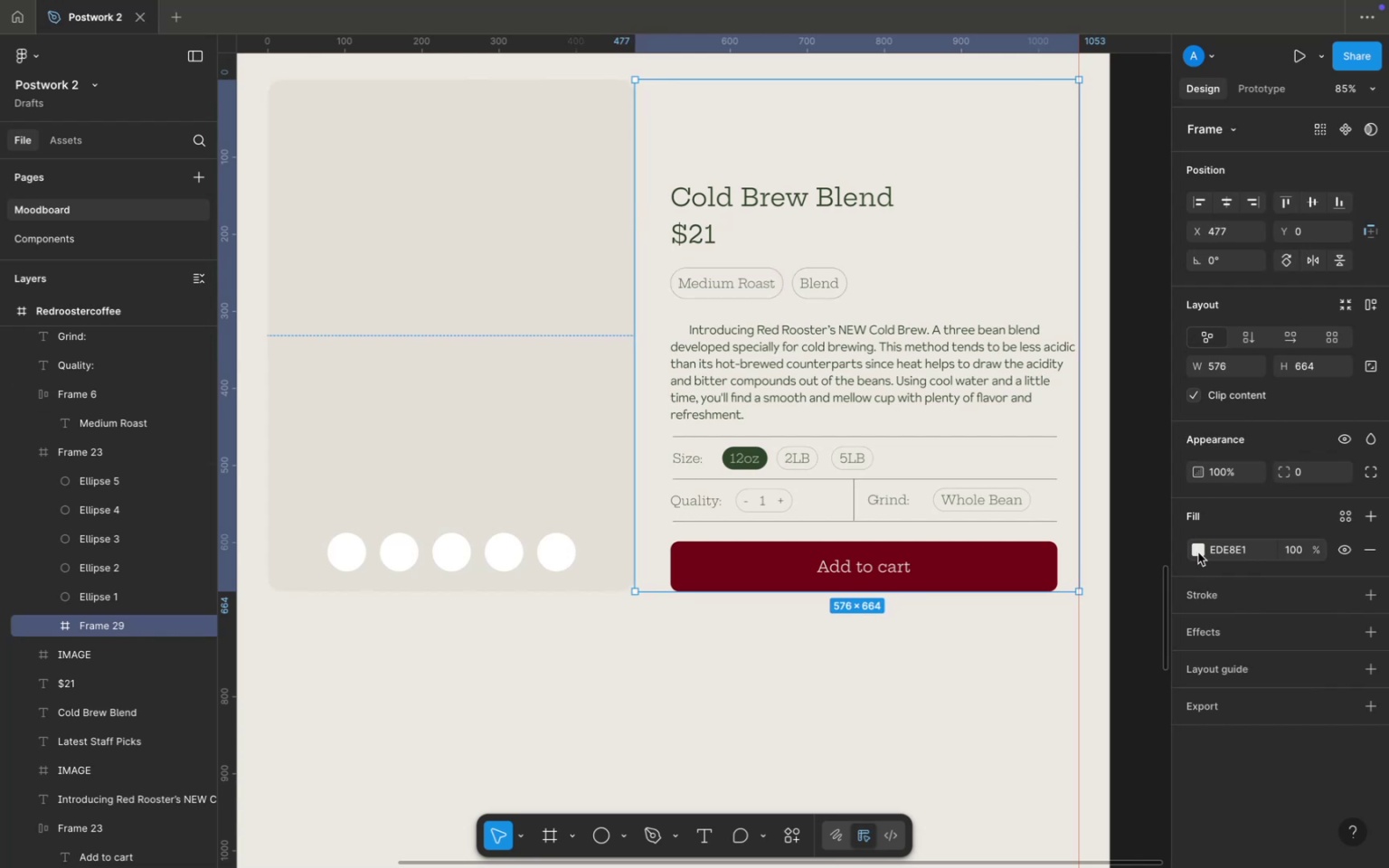 
left_click([1197, 552])
 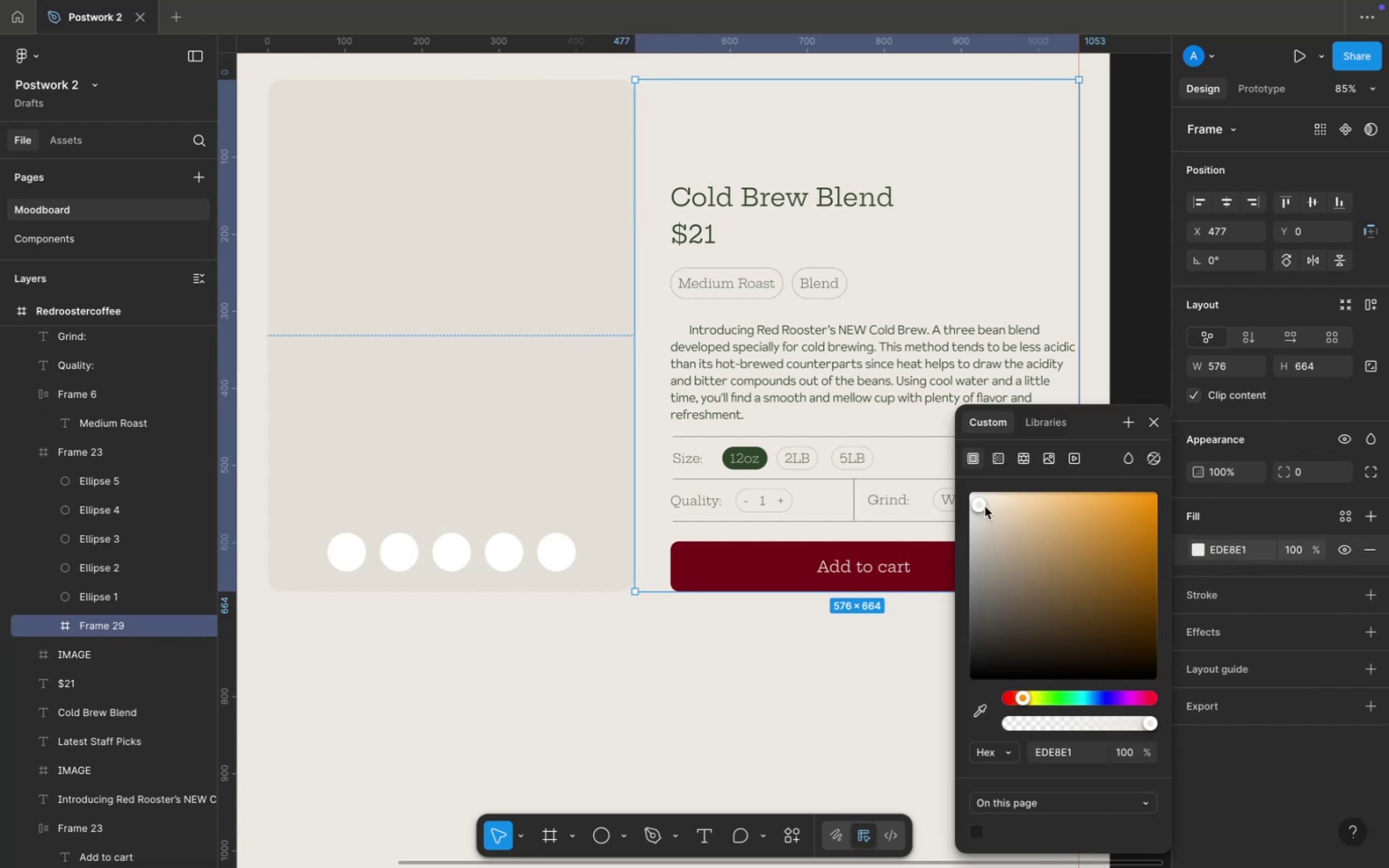 
left_click_drag(start_coordinate=[985, 506], to_coordinate=[984, 525])
 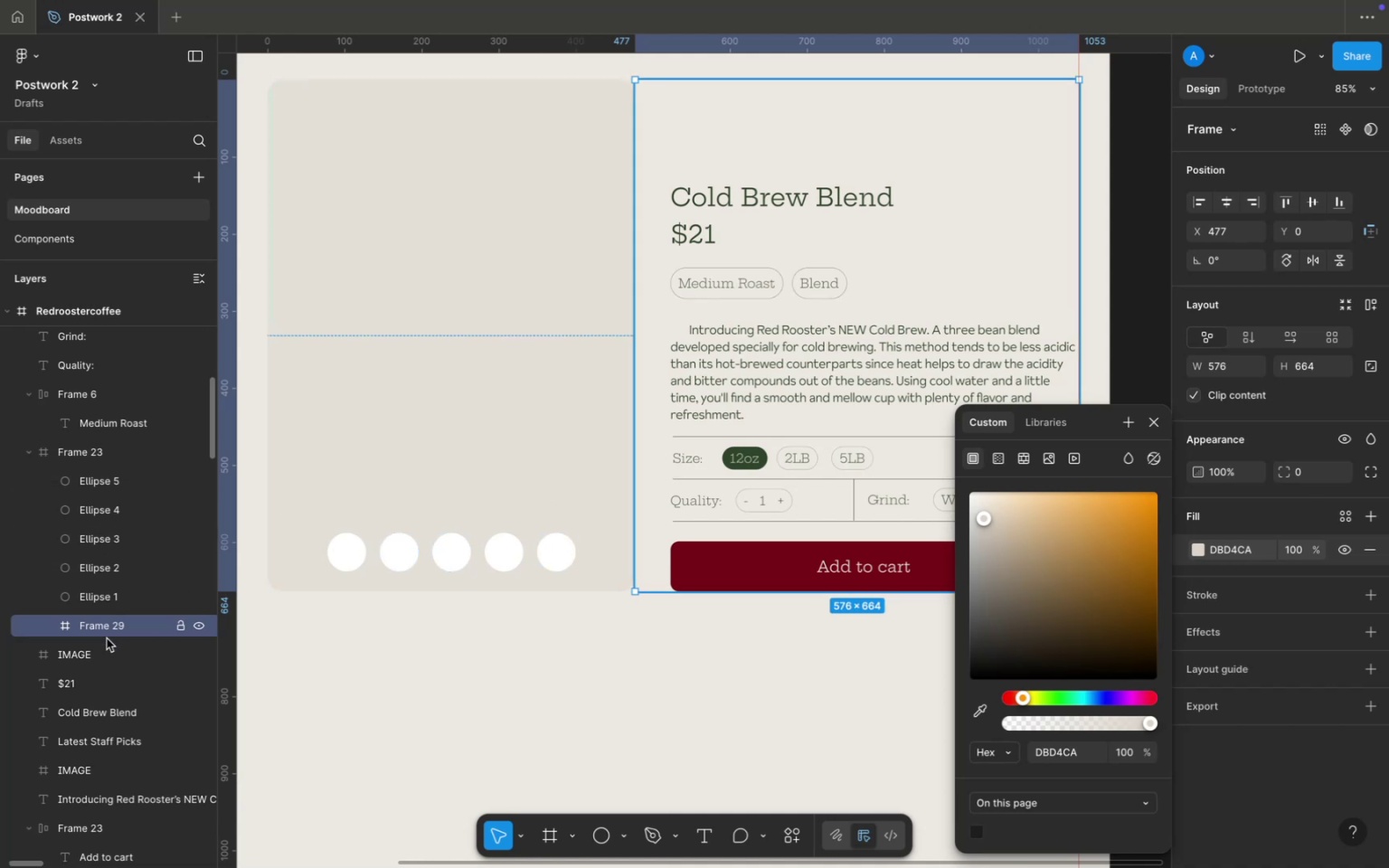 
left_click_drag(start_coordinate=[98, 629], to_coordinate=[49, 643])
 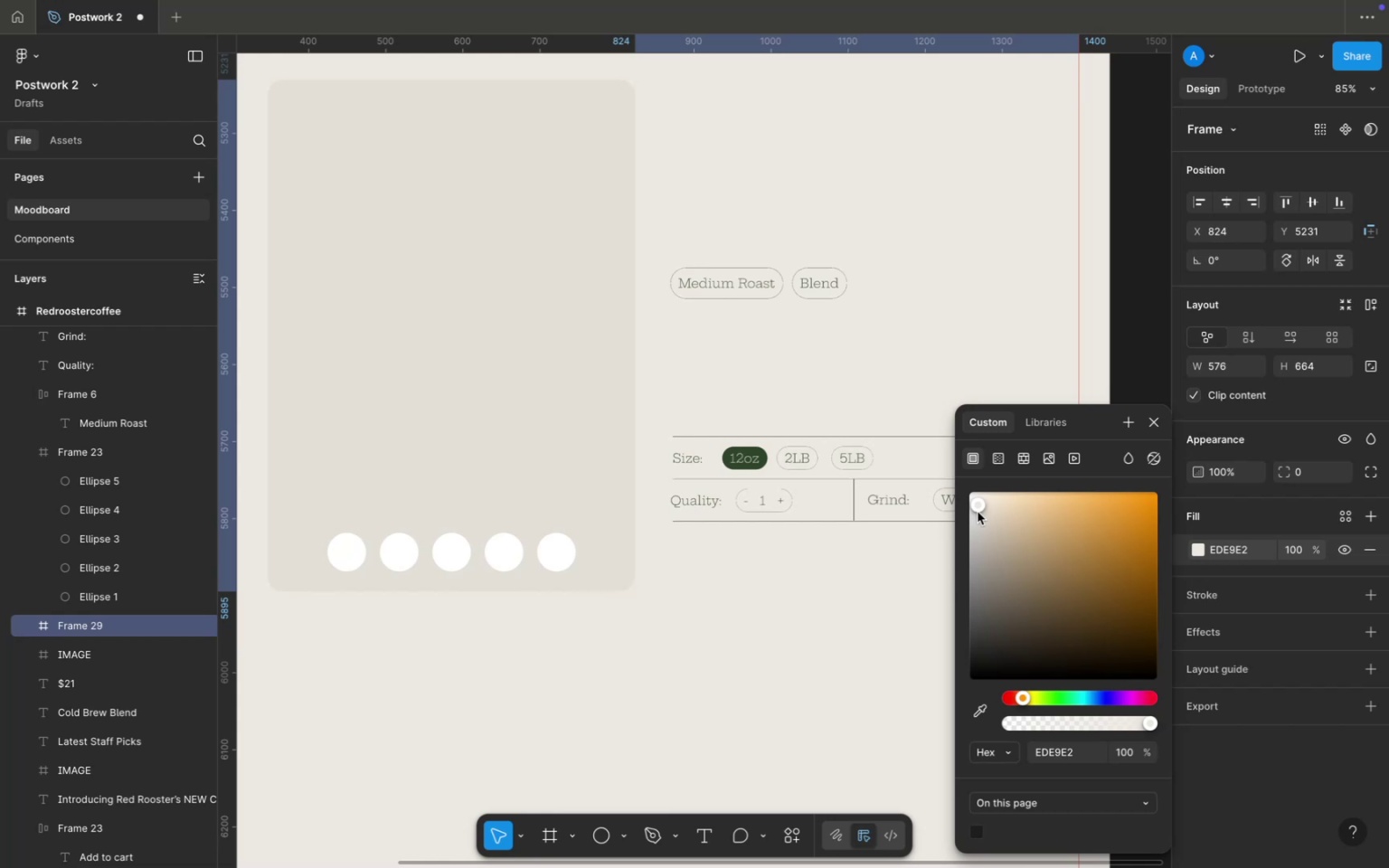 
wait(9.54)
 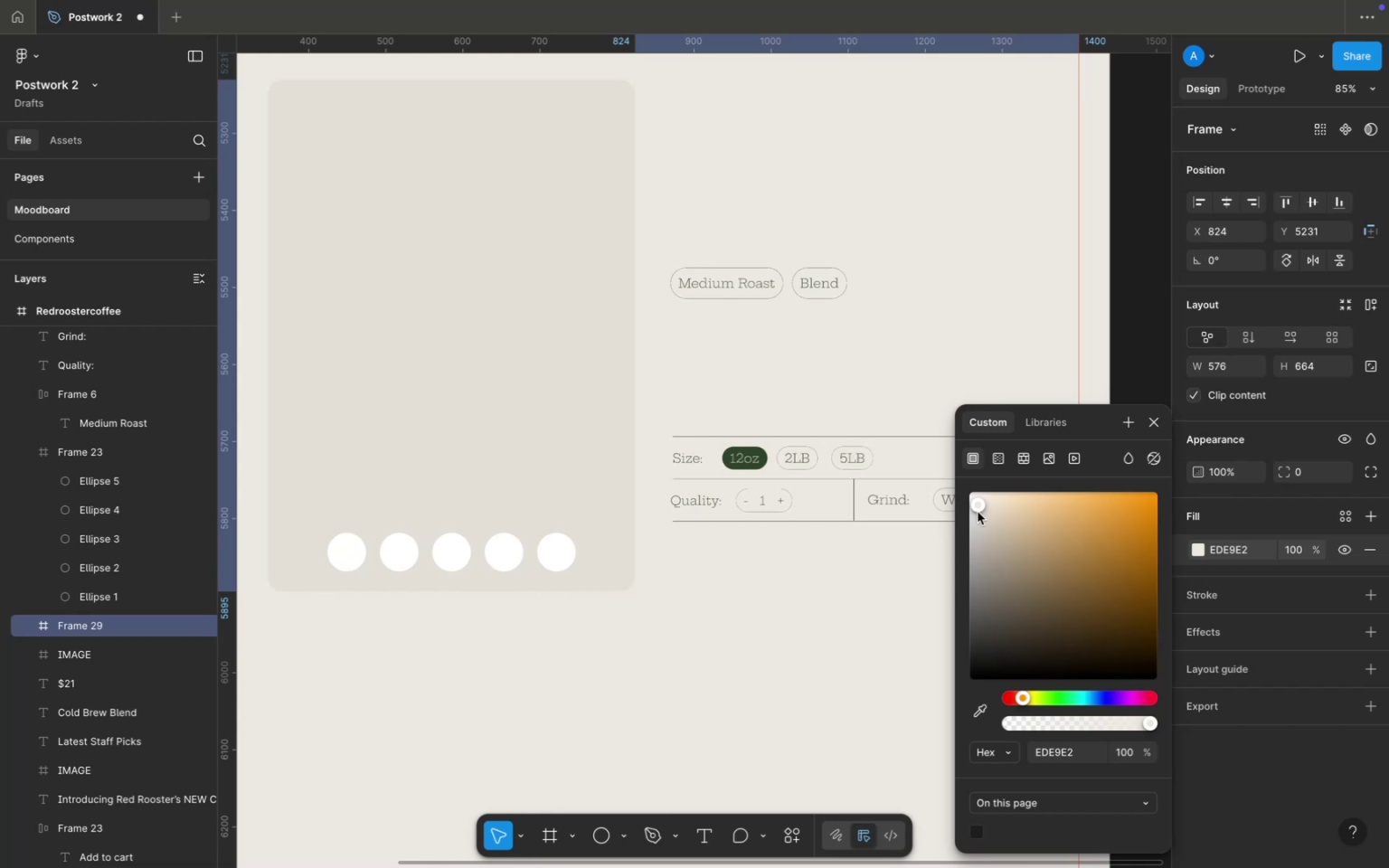 
left_click([106, 709])
 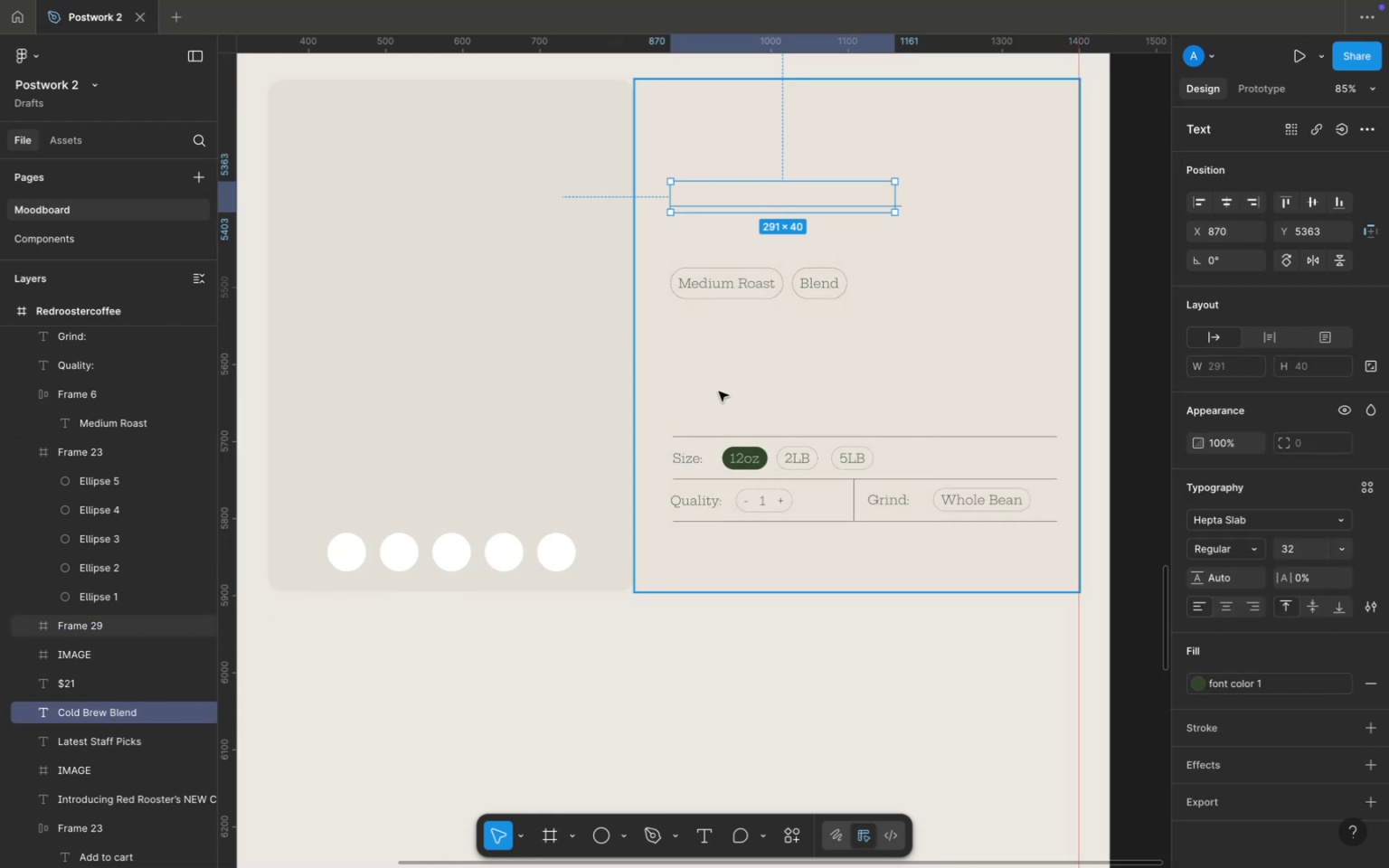 
left_click([719, 392])
 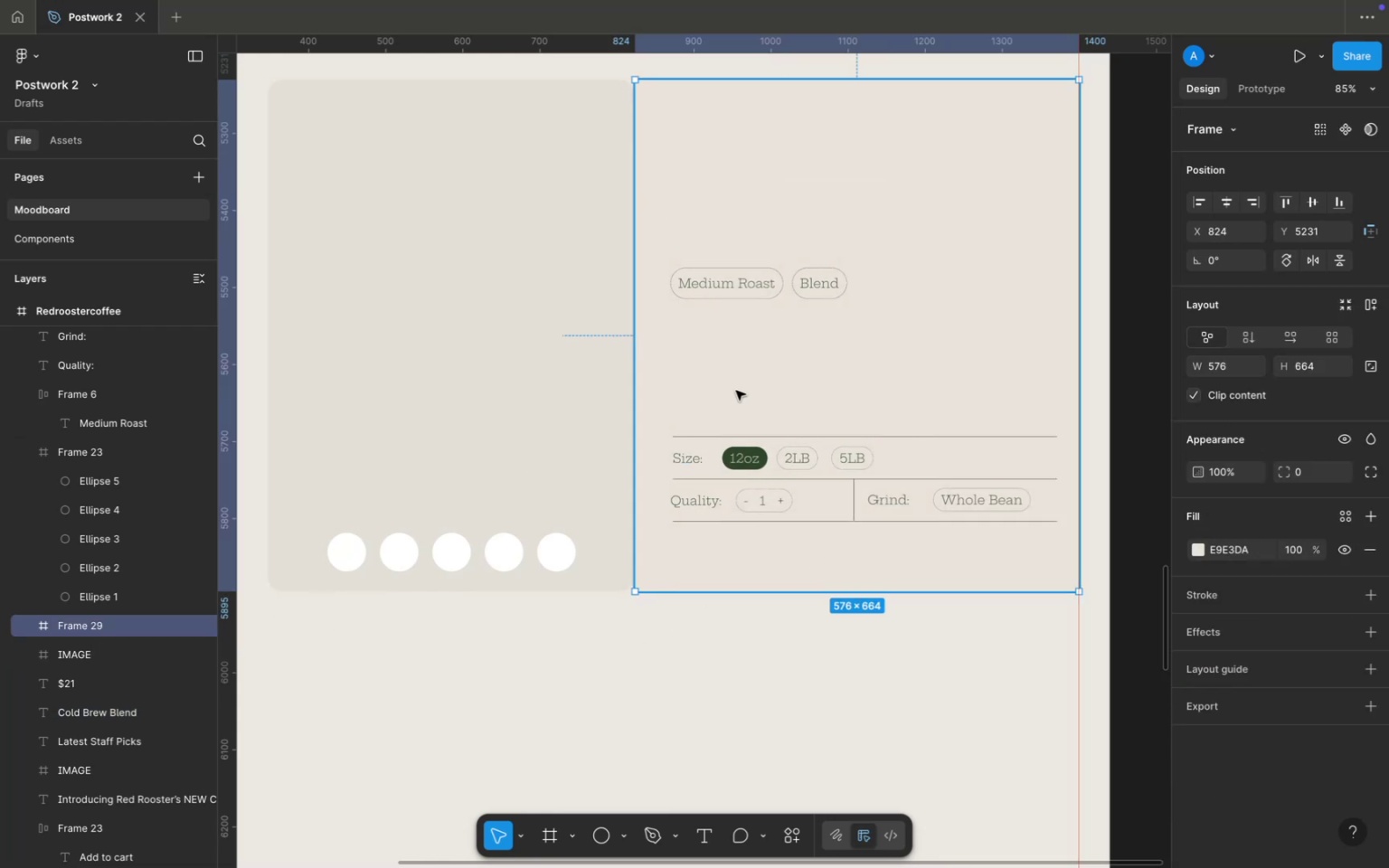 
right_click([736, 391])
 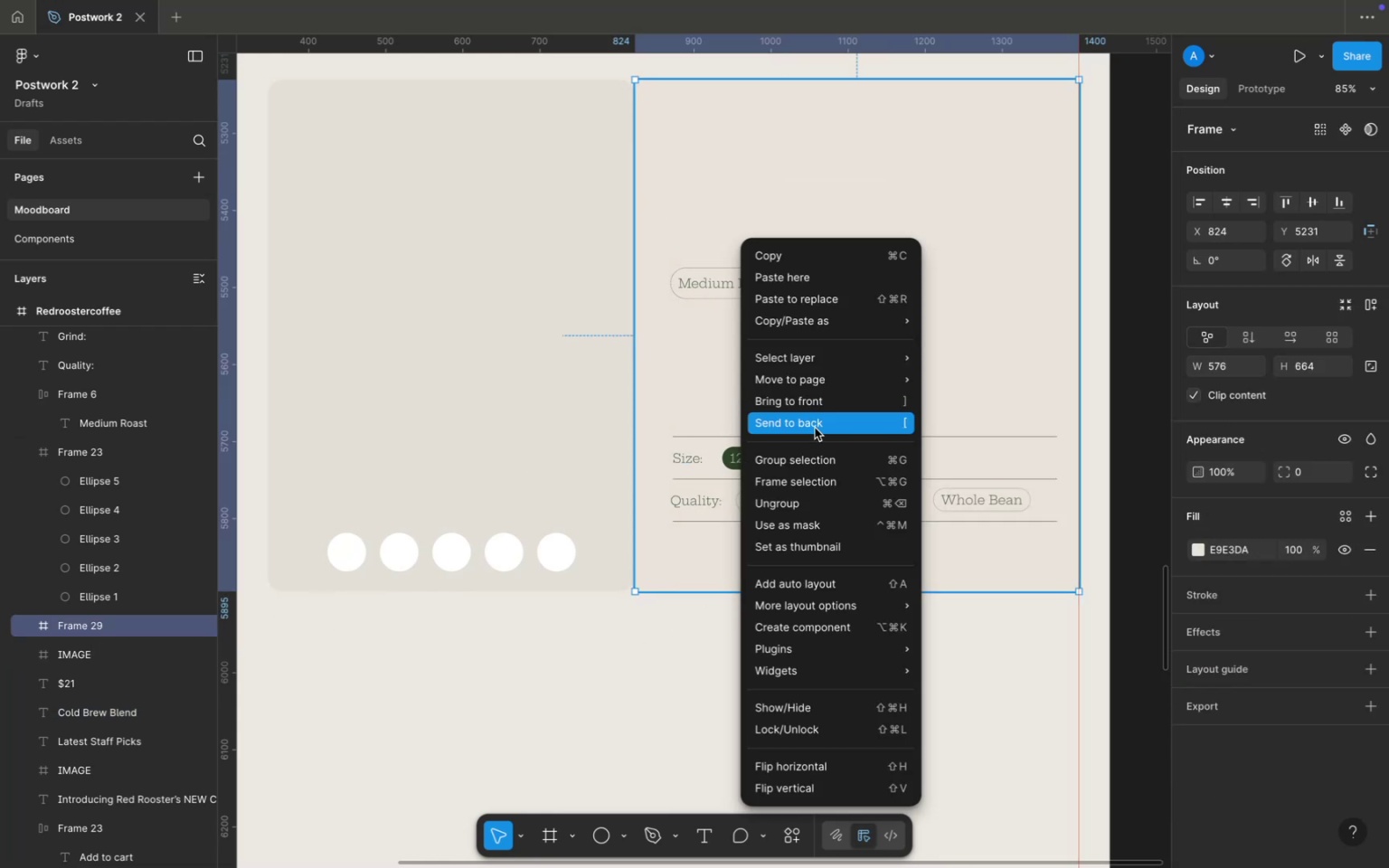 
left_click([815, 428])
 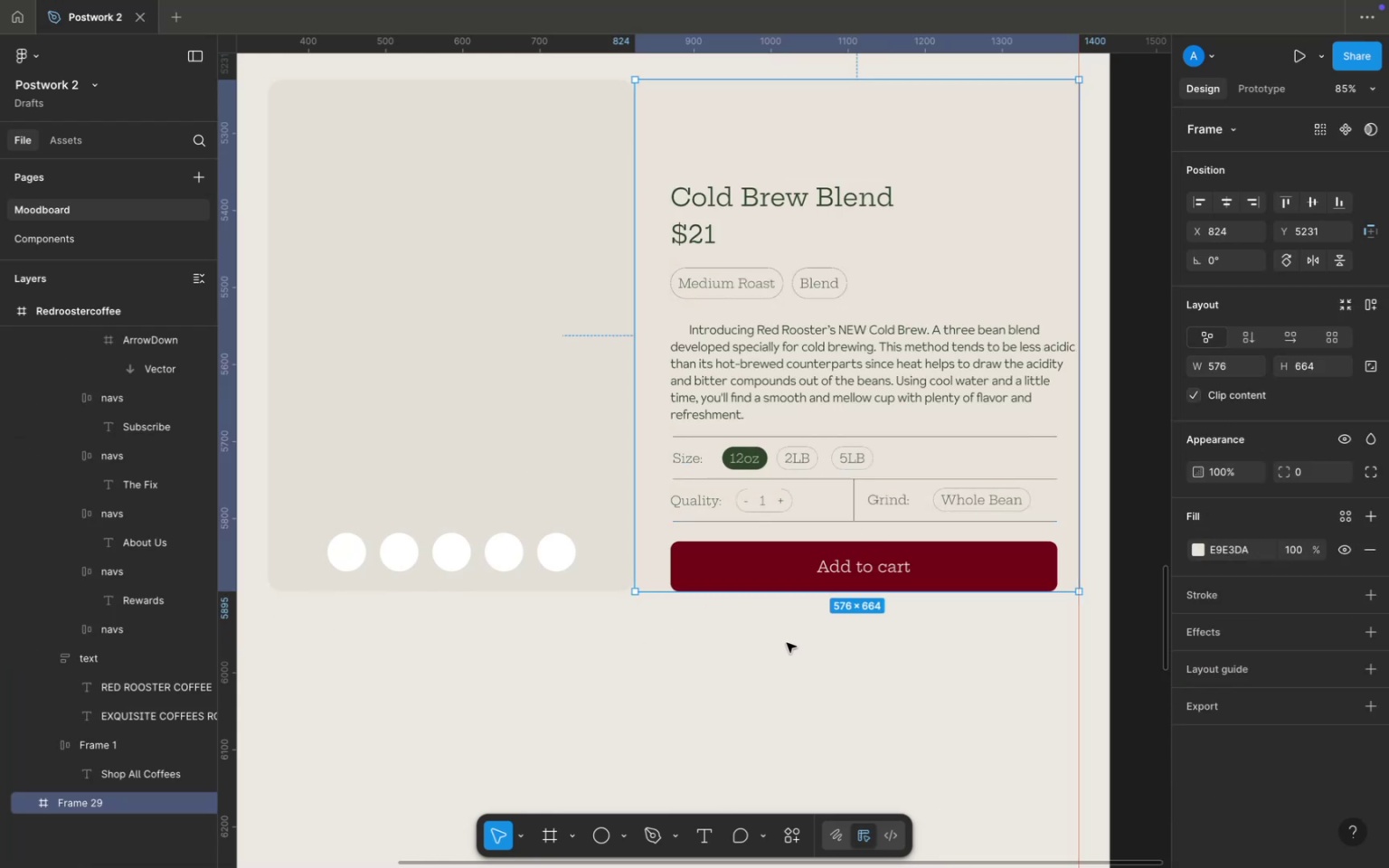 
left_click([784, 645])
 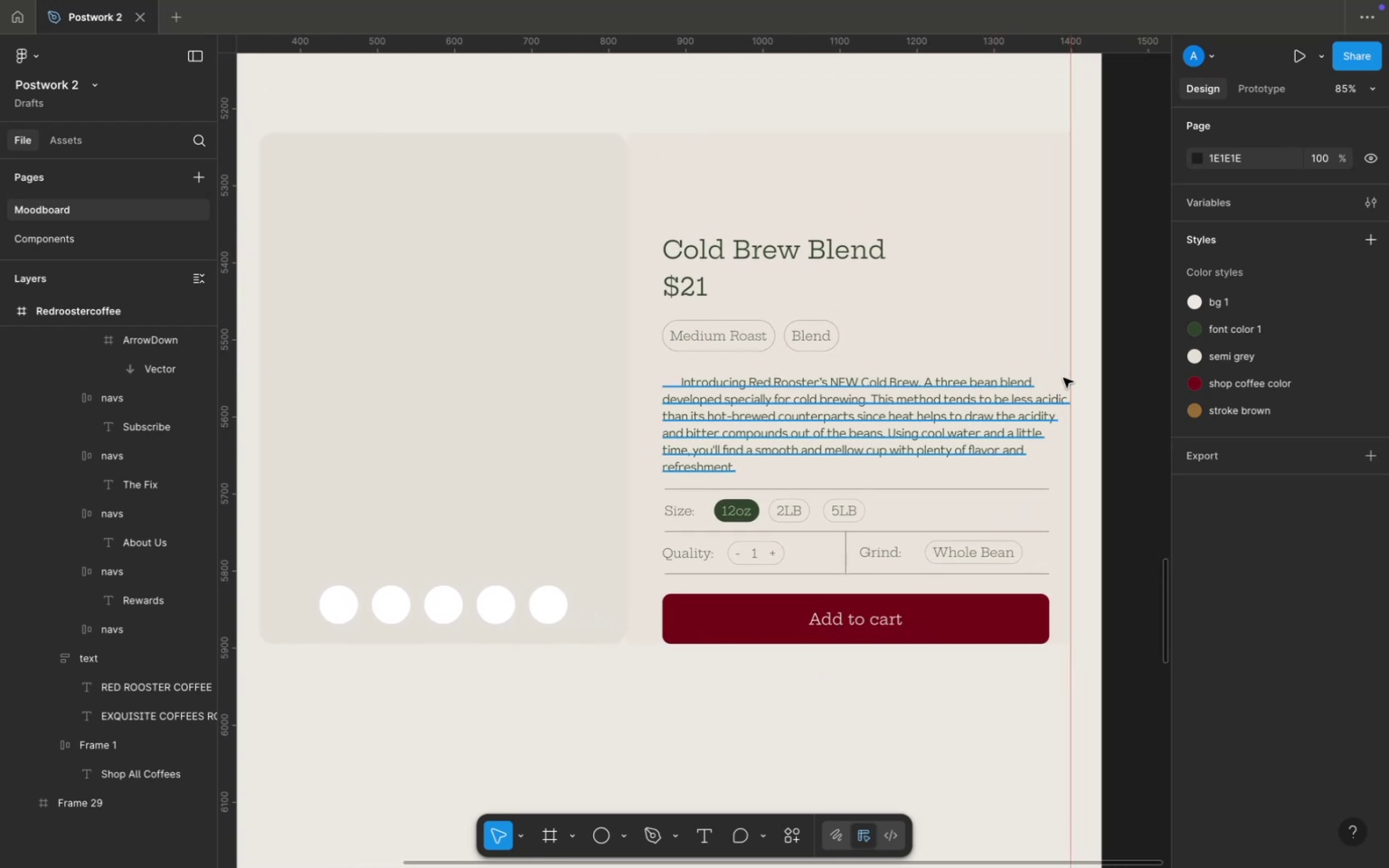 
left_click([1030, 258])
 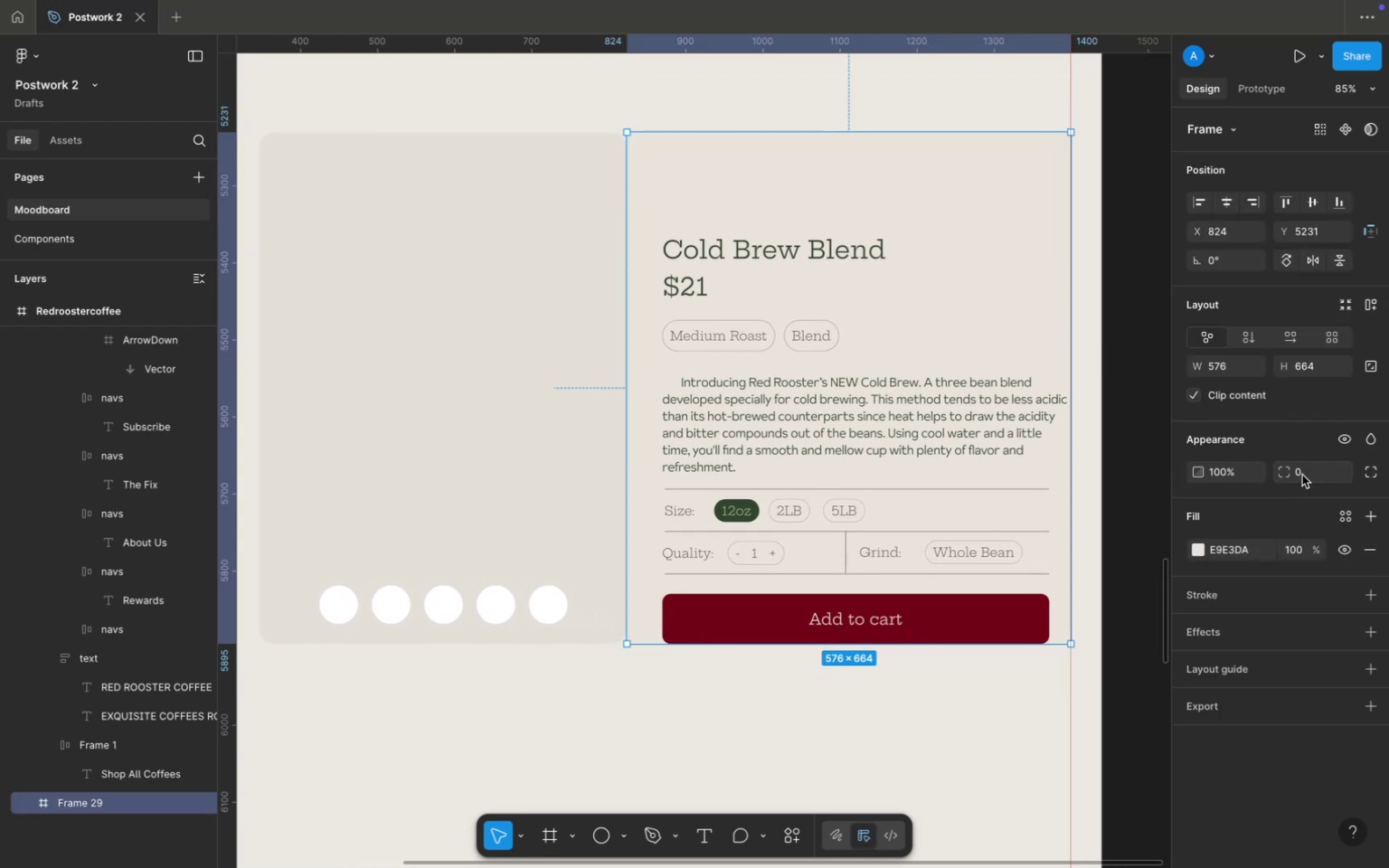 
left_click([1311, 475])
 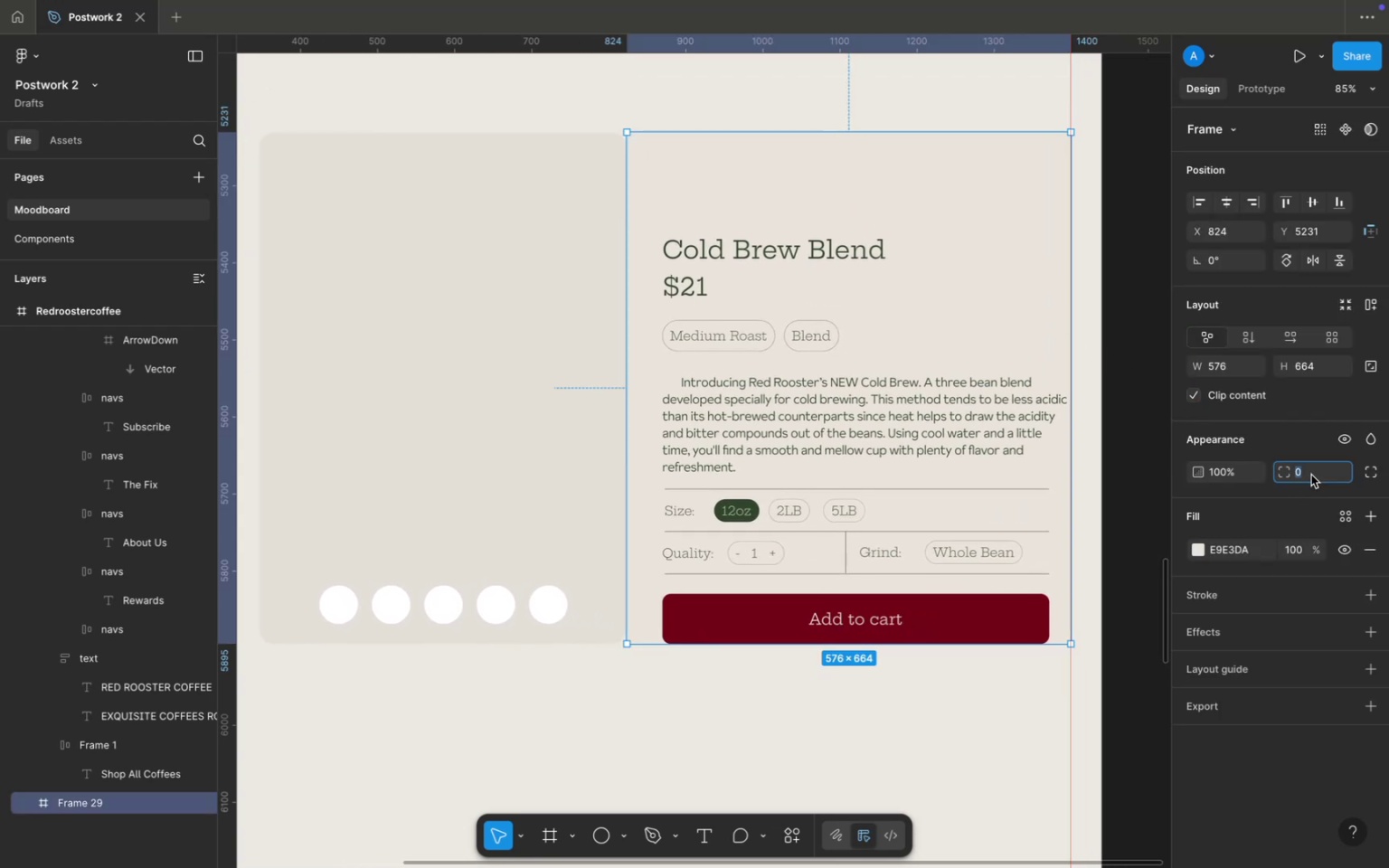 
type(12)
 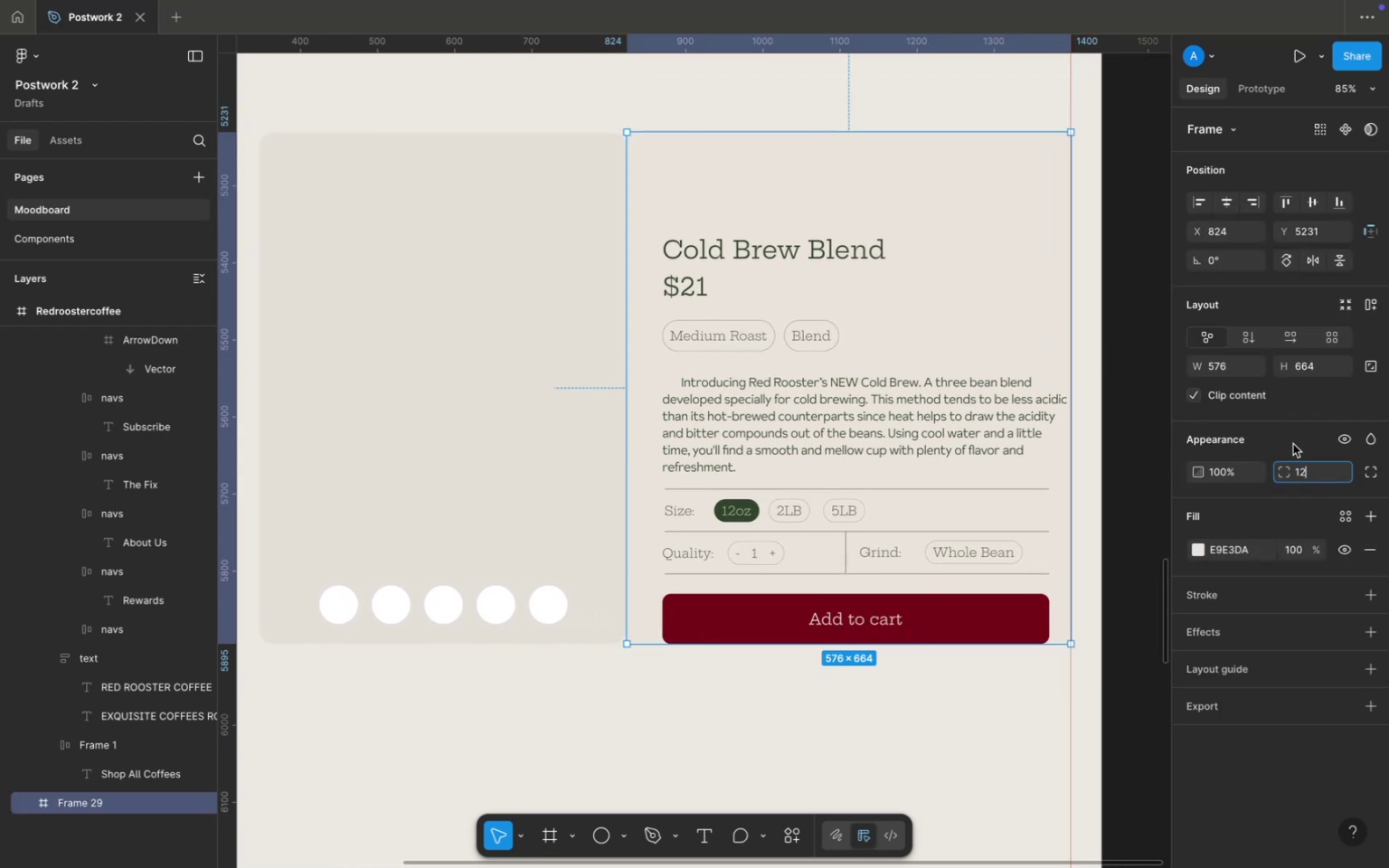 
left_click([1293, 444])
 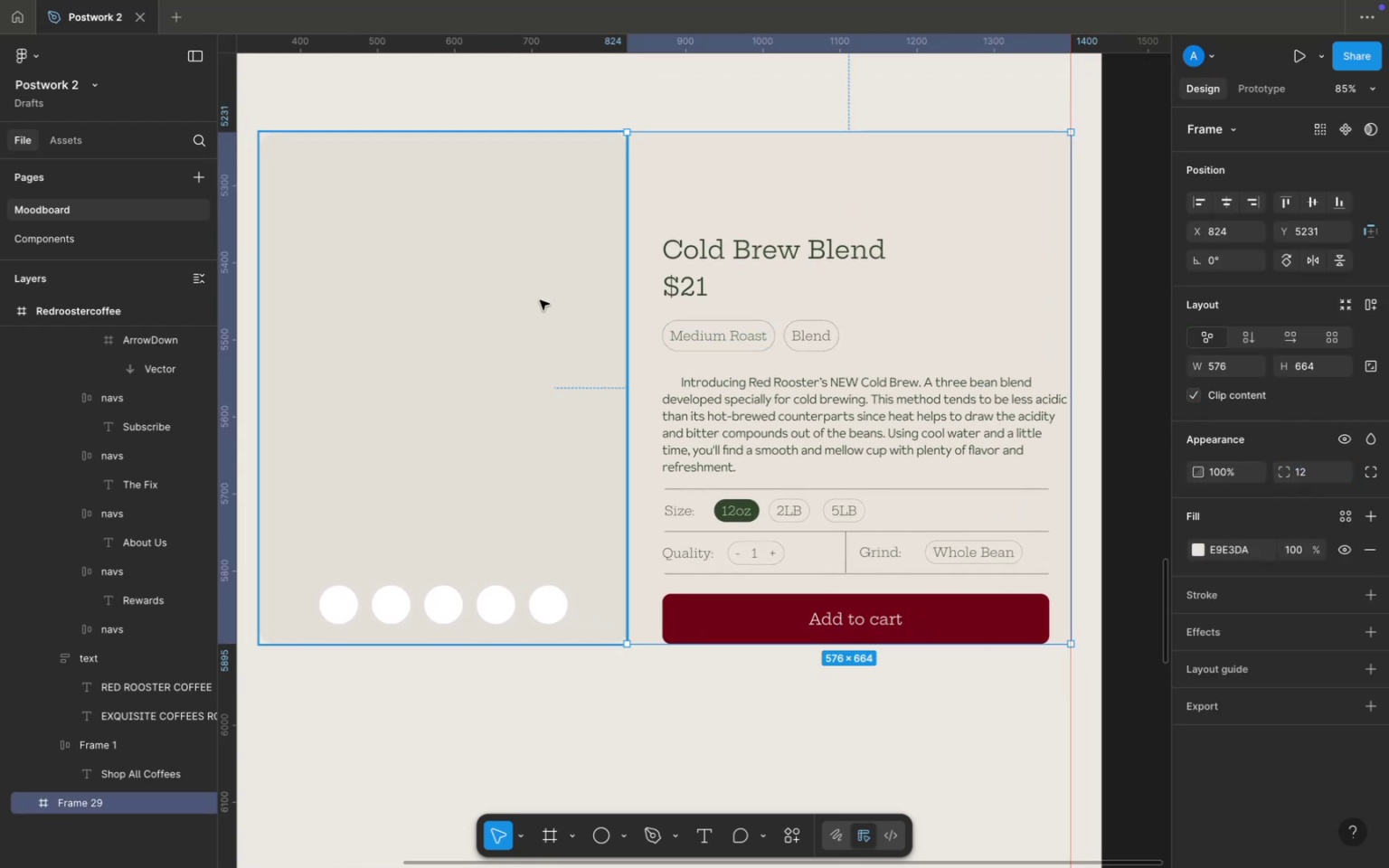 
left_click([539, 299])
 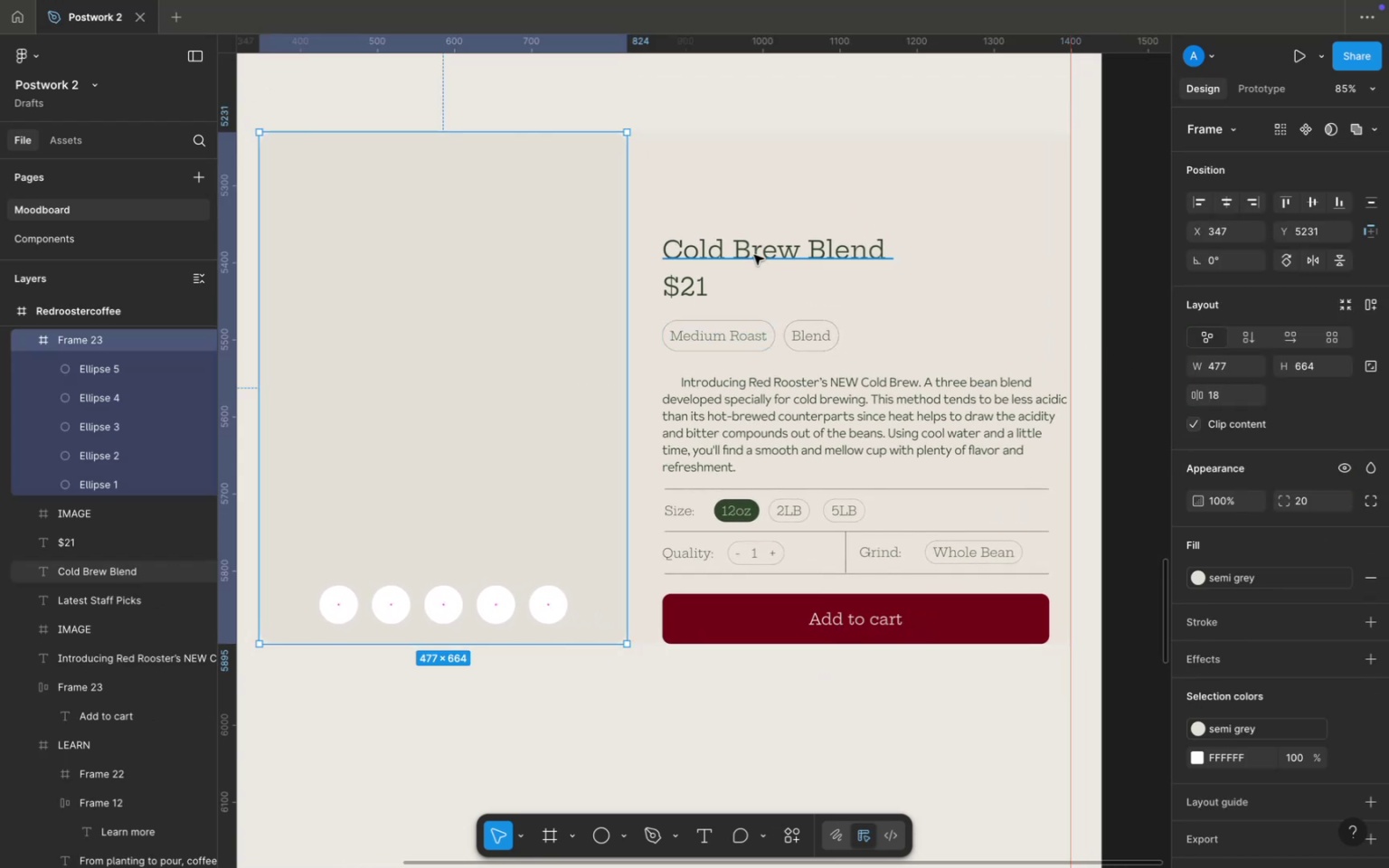 
left_click([755, 254])
 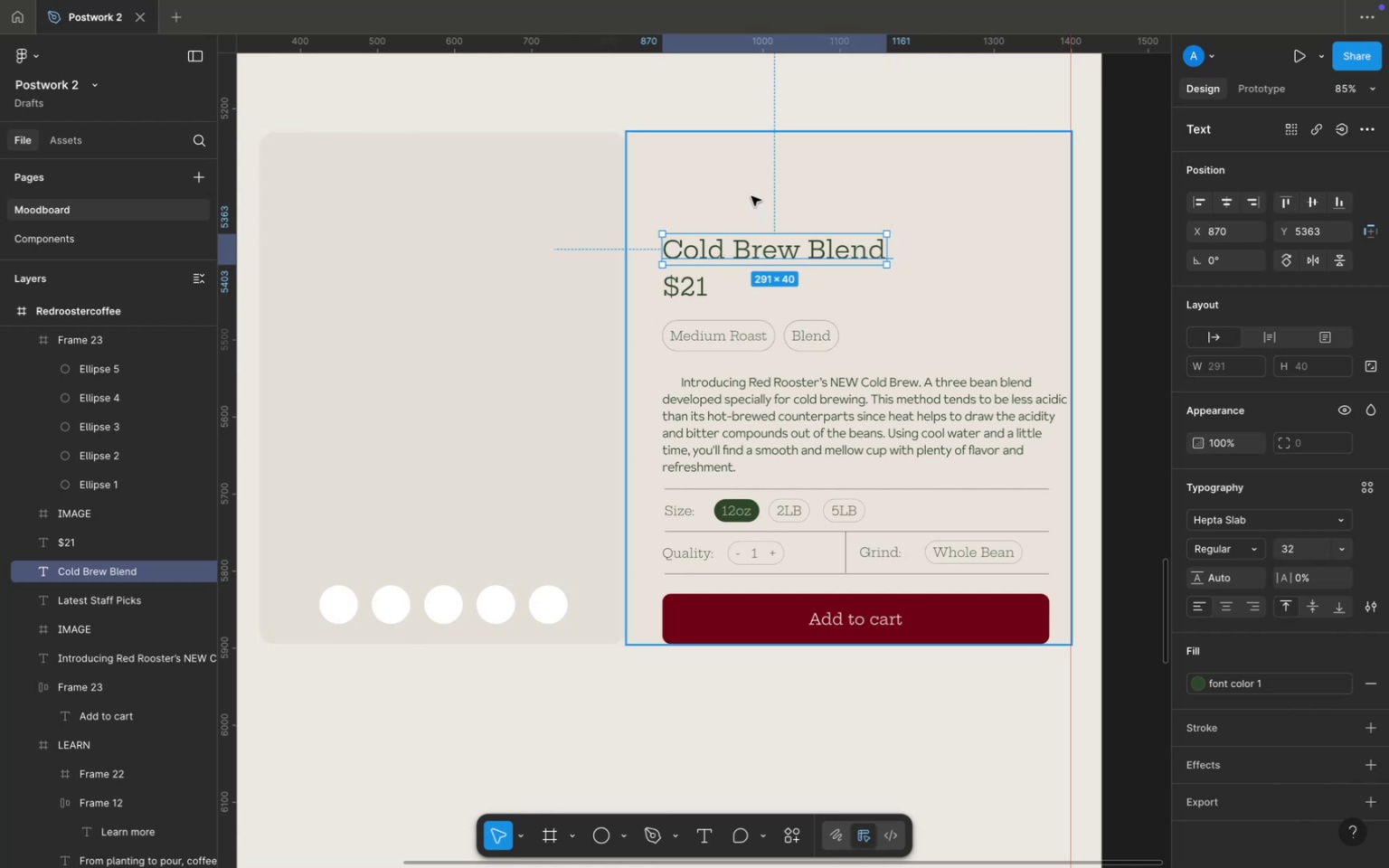 
left_click([751, 196])
 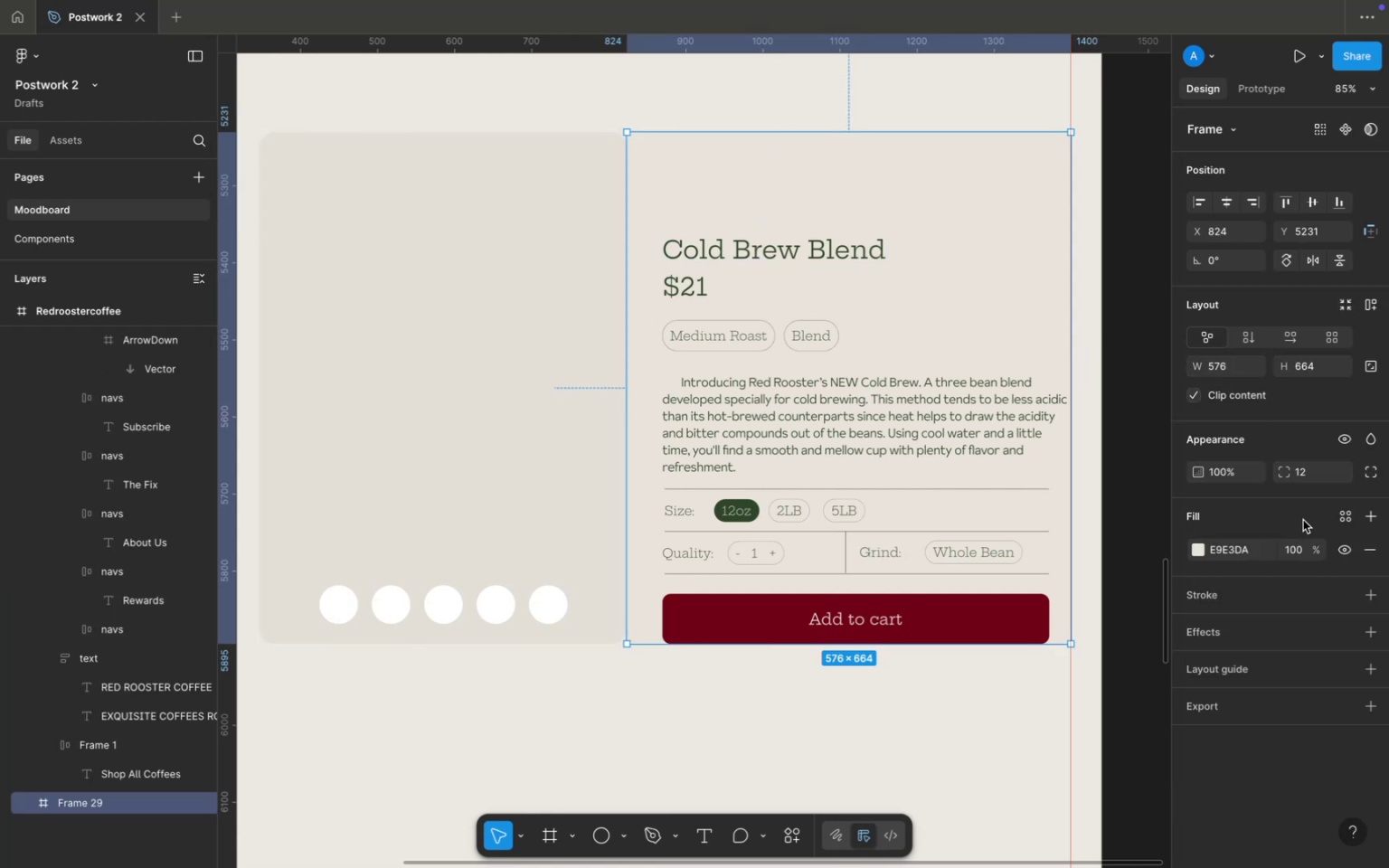 
left_click([1300, 476])
 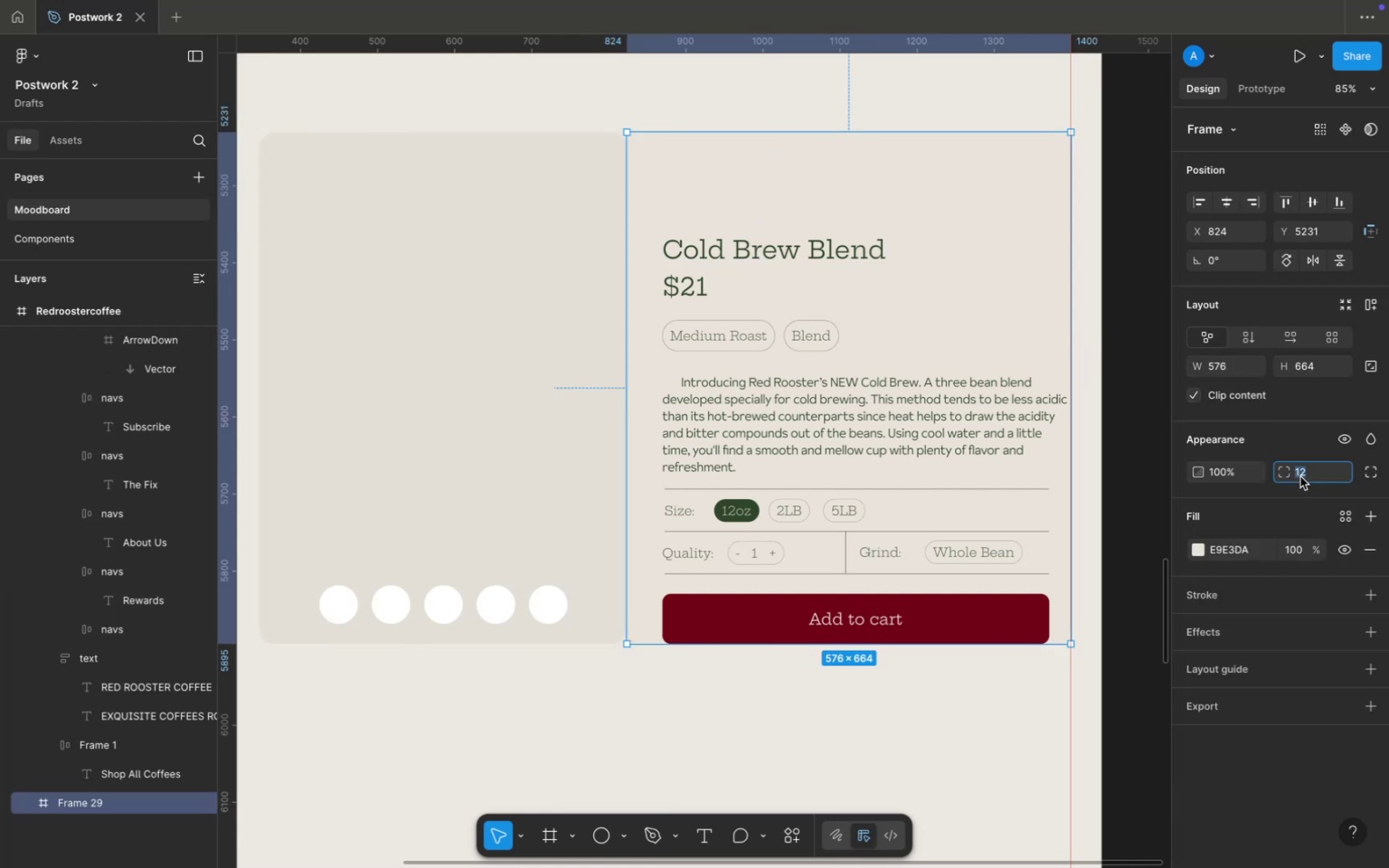 
type(20)
 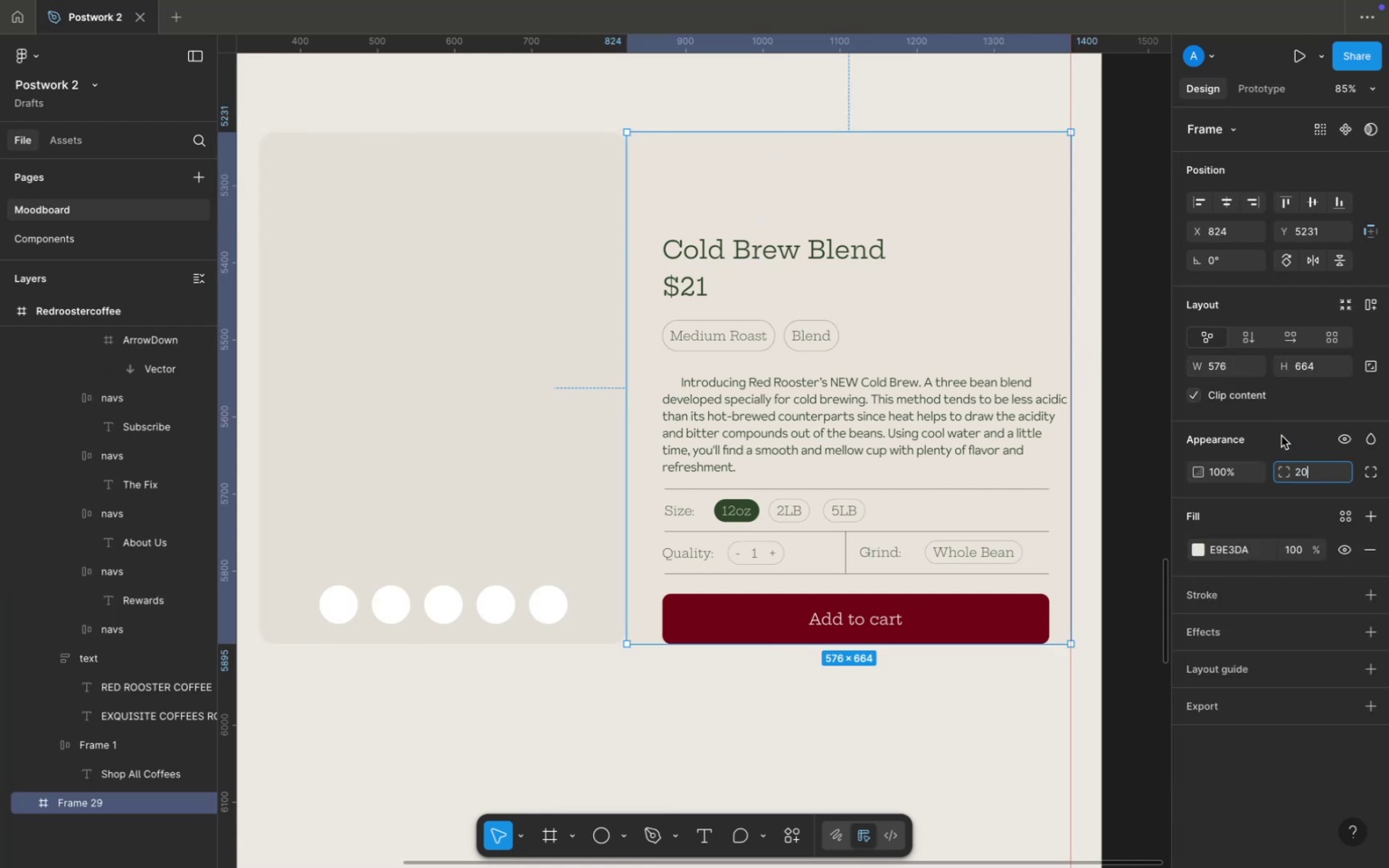 
left_click([1281, 436])
 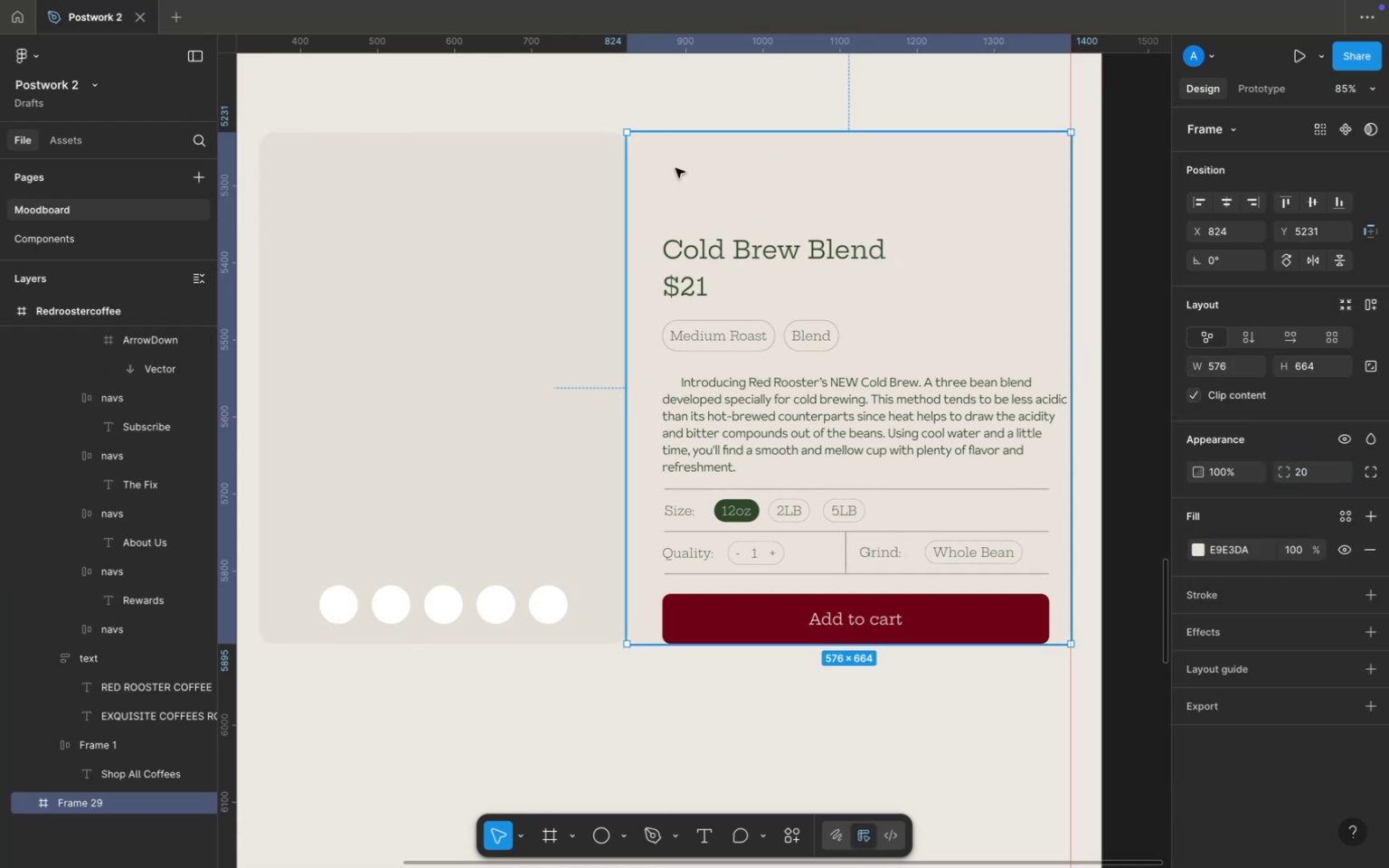 
left_click([676, 168])
 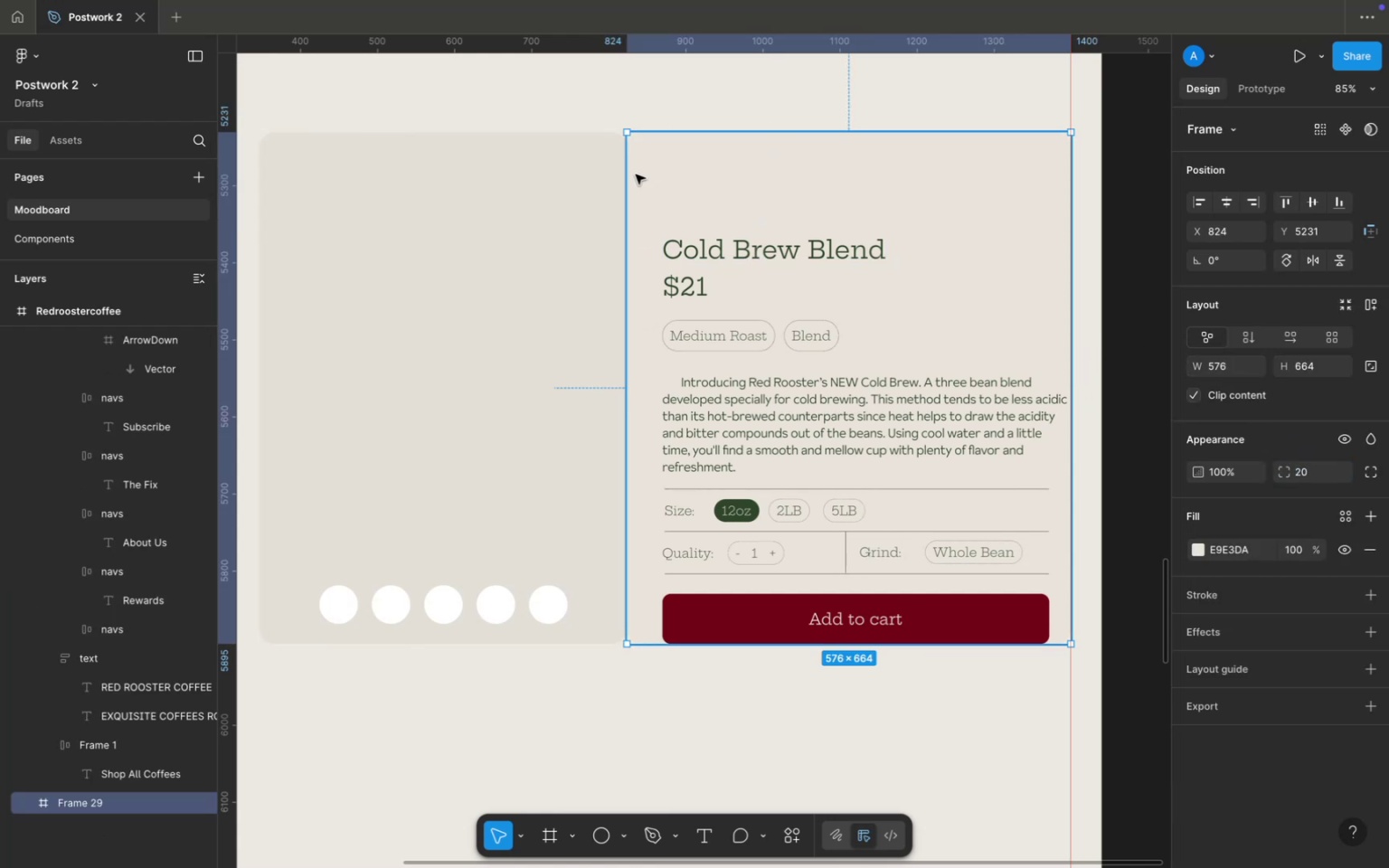 
hold_key(key=CommandLeft, duration=2.67)
left_click_drag(start_coordinate=[628, 180], to_coordinate=[605, 184])
 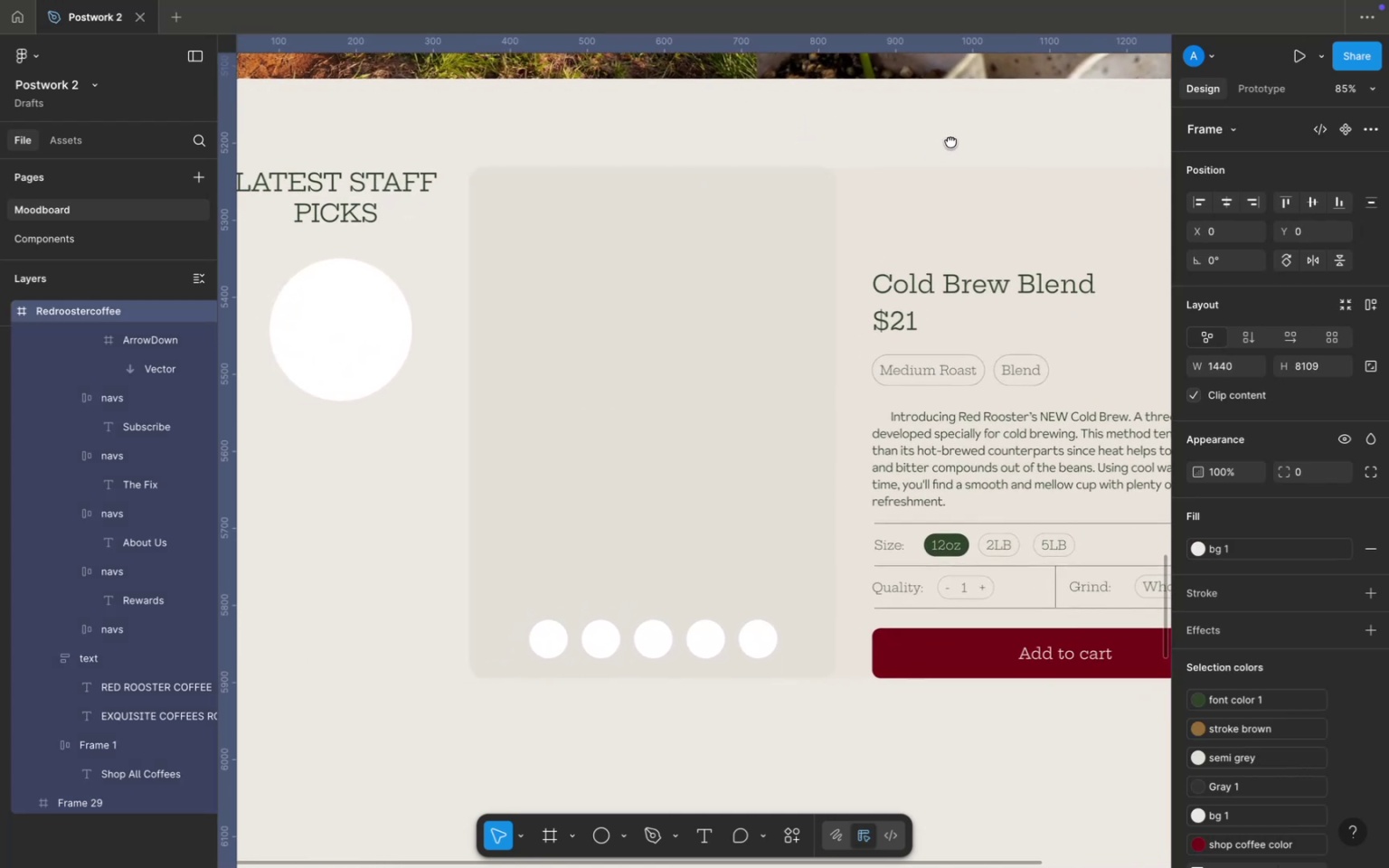 
wait(8.89)
 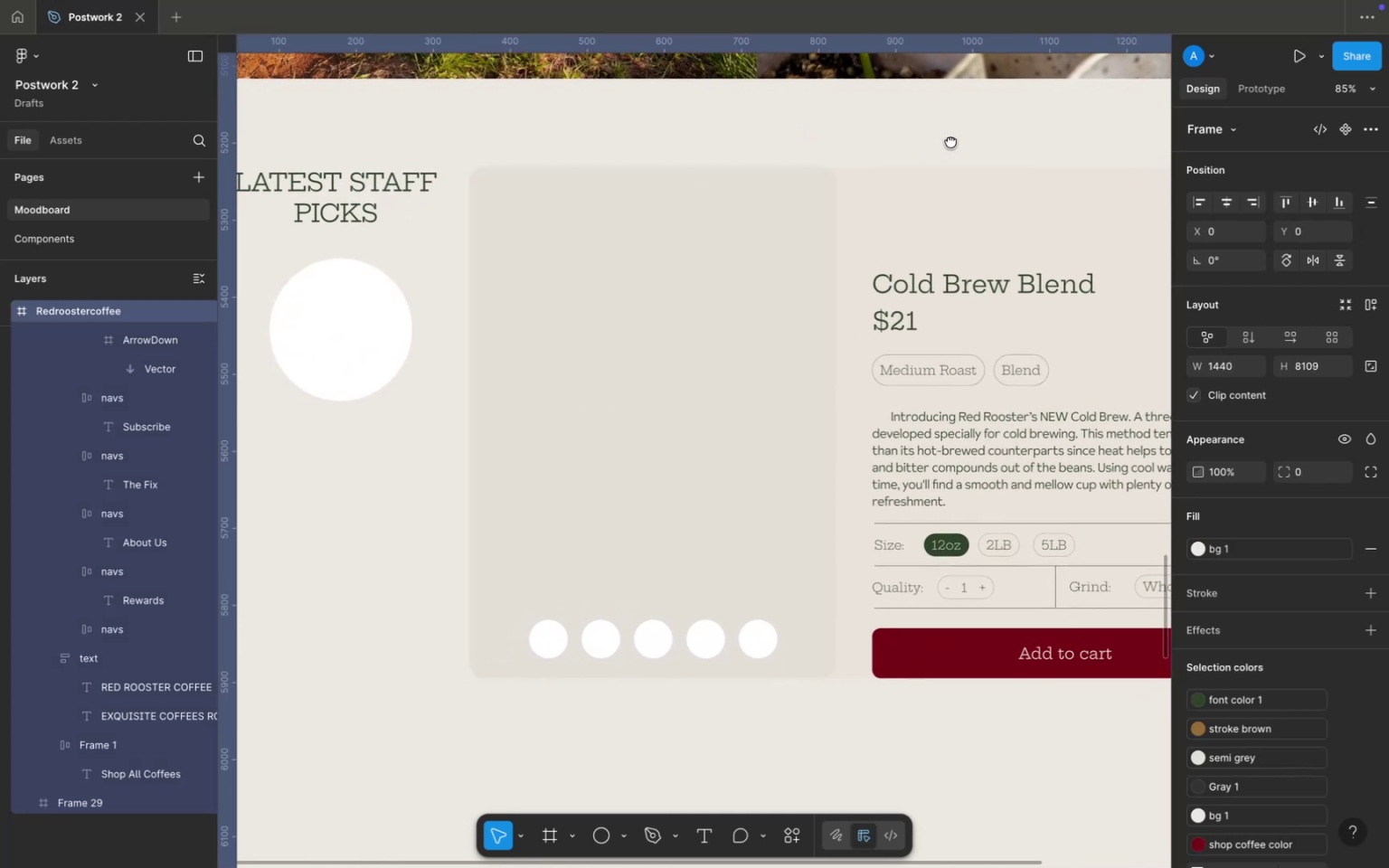 
scroll: coordinate [797, 316], scroll_direction: up, amount: 89.0
 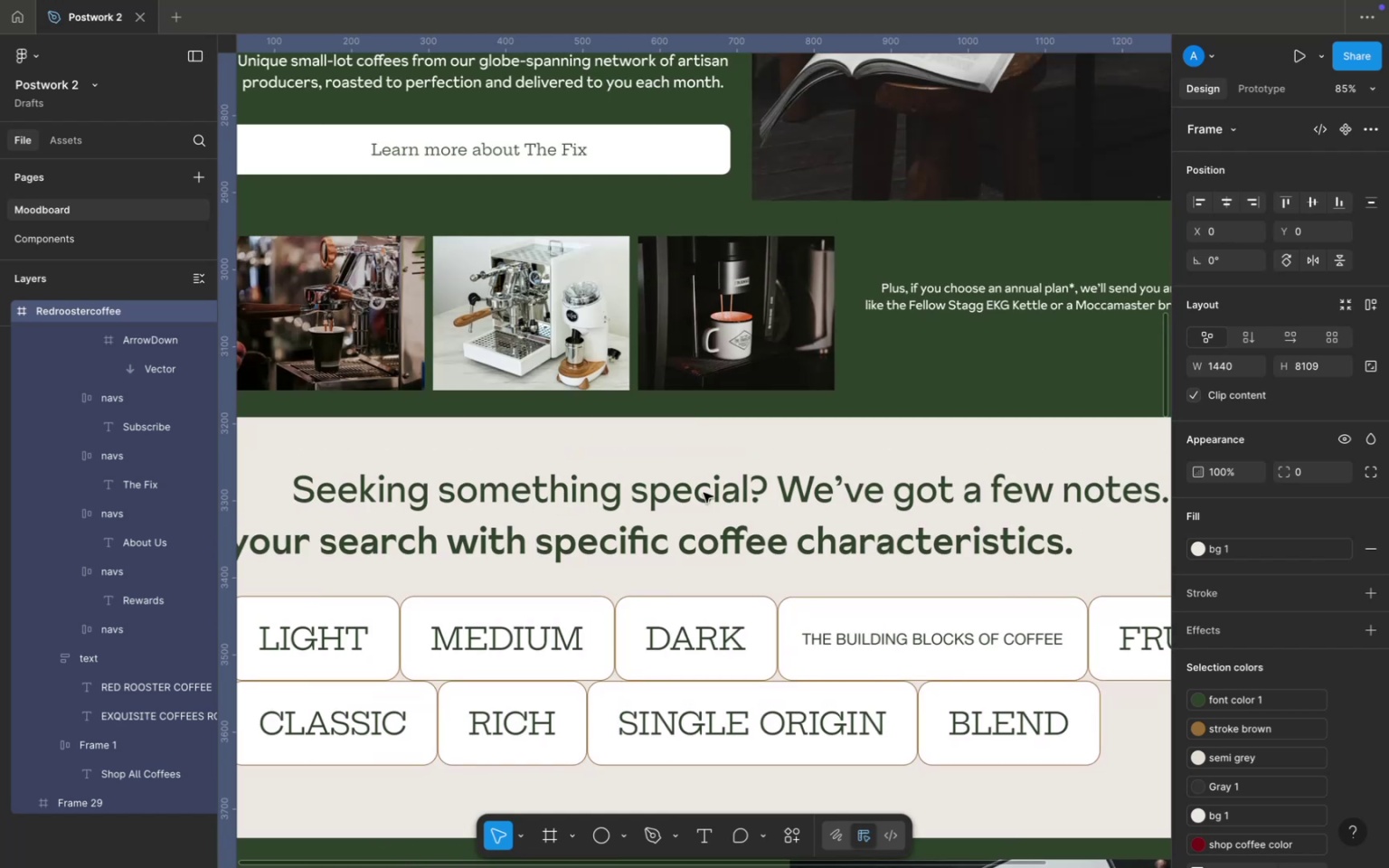 
double_click([704, 493])
 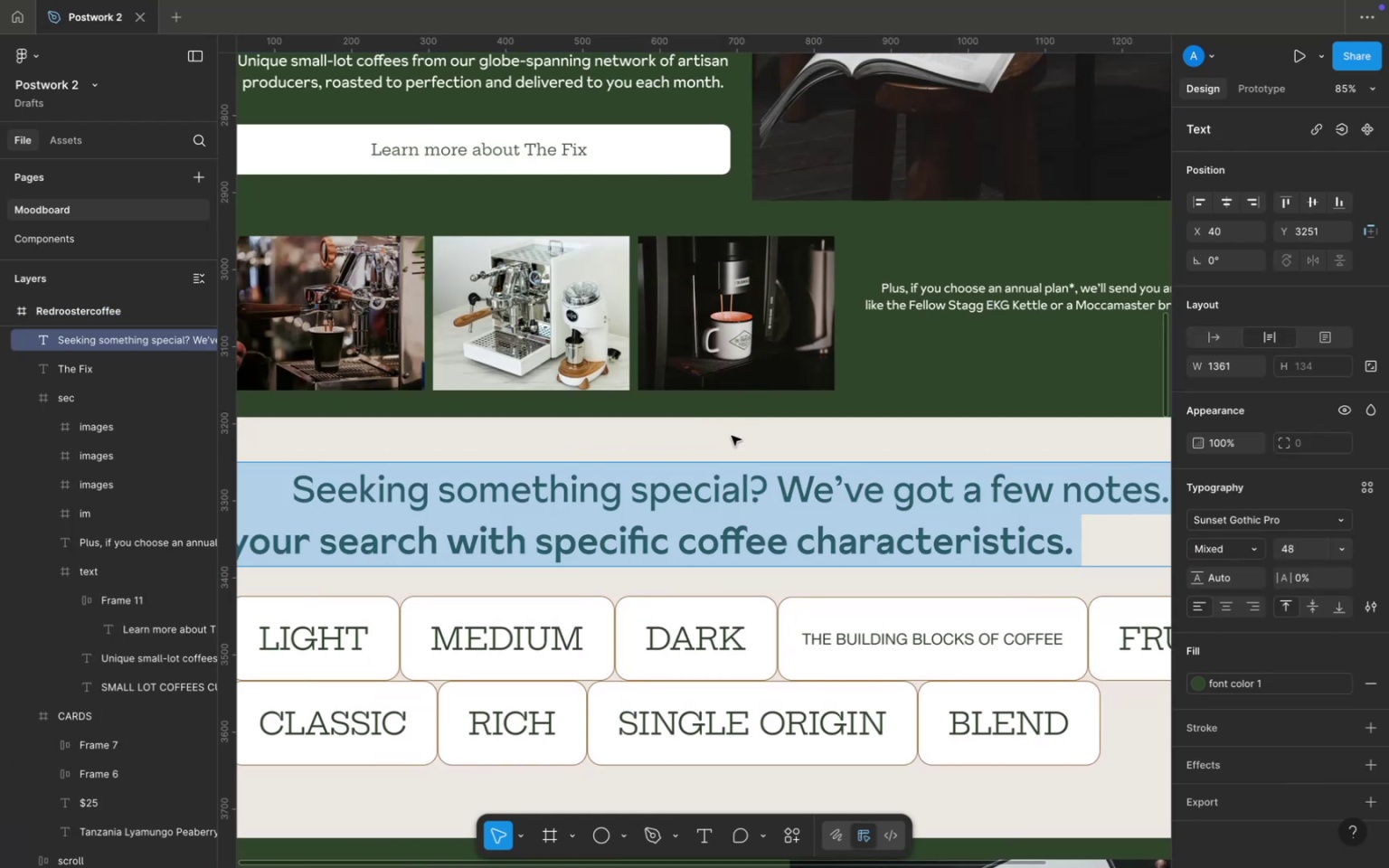 
left_click([732, 436])
 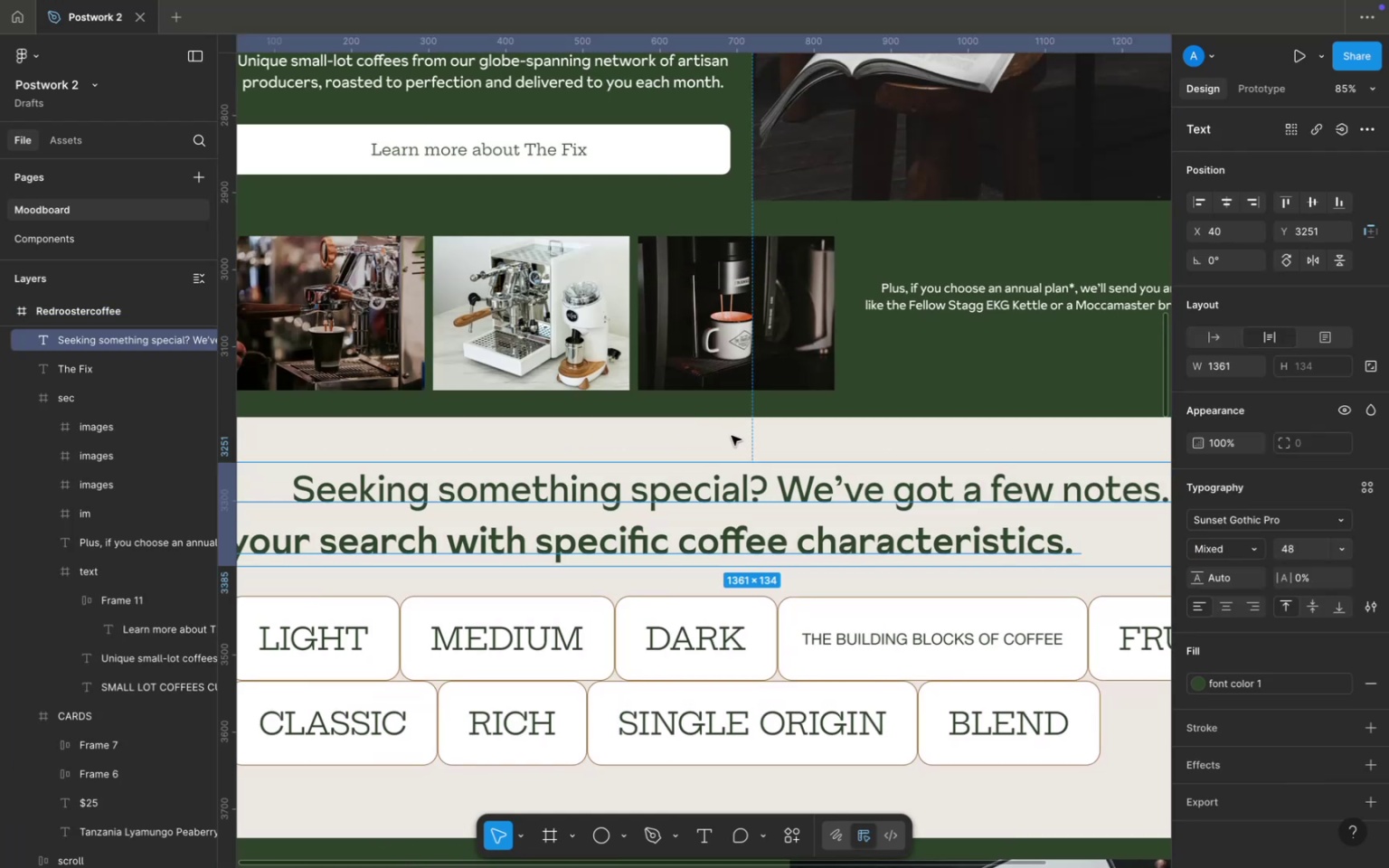 
key(Meta+C)
 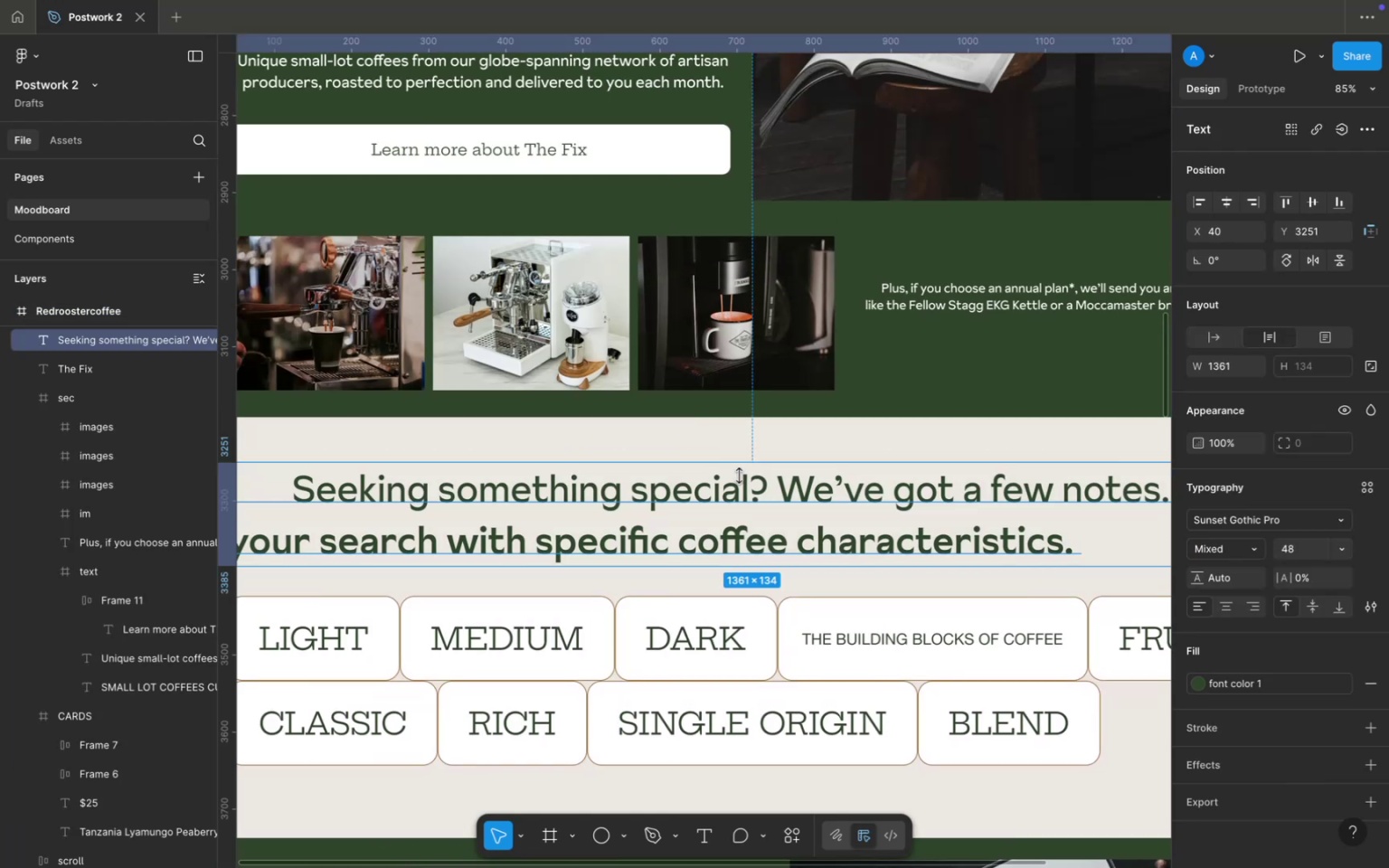 
scroll: coordinate [750, 483], scroll_direction: down, amount: 115.0
 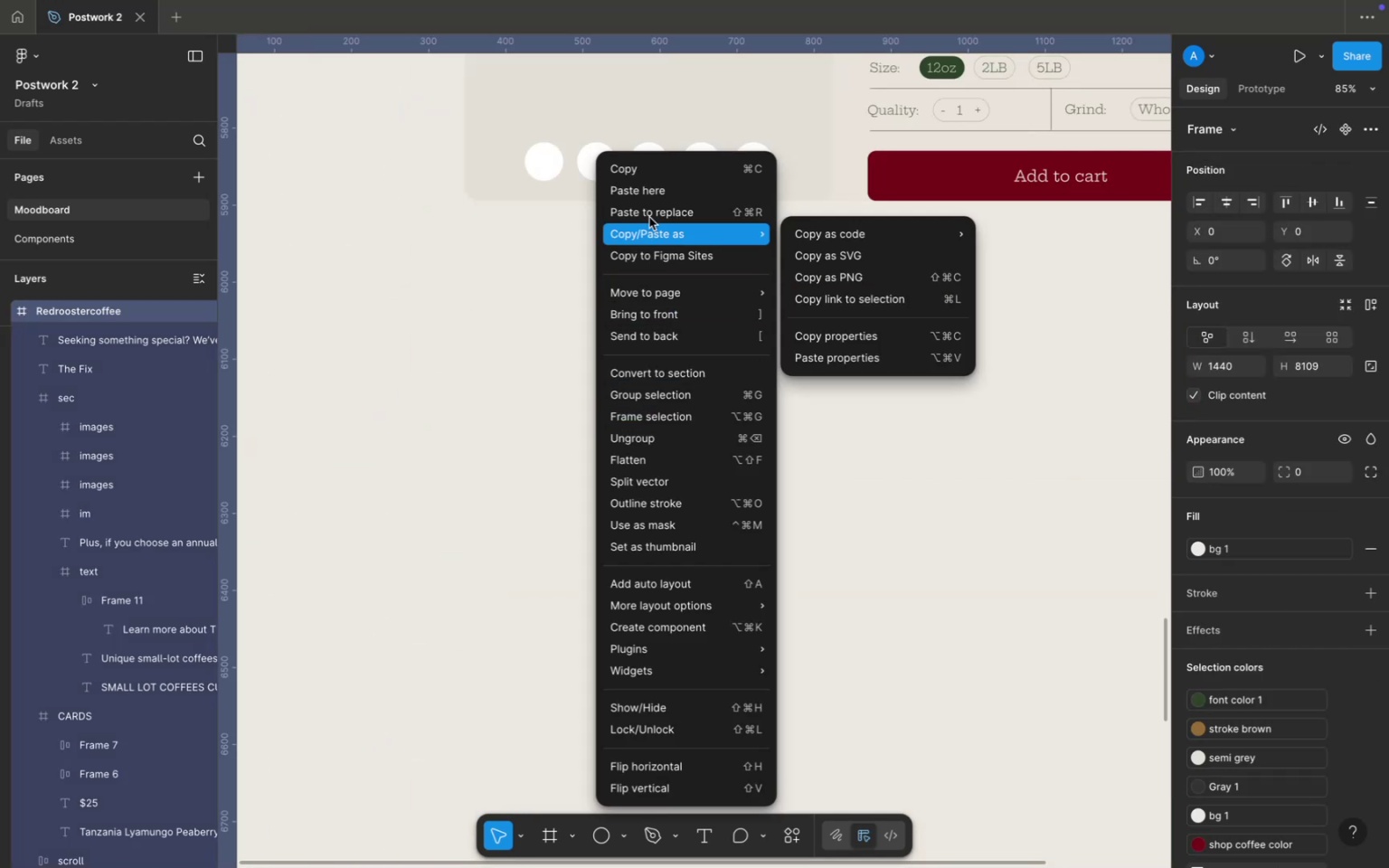 
left_click([651, 193])
 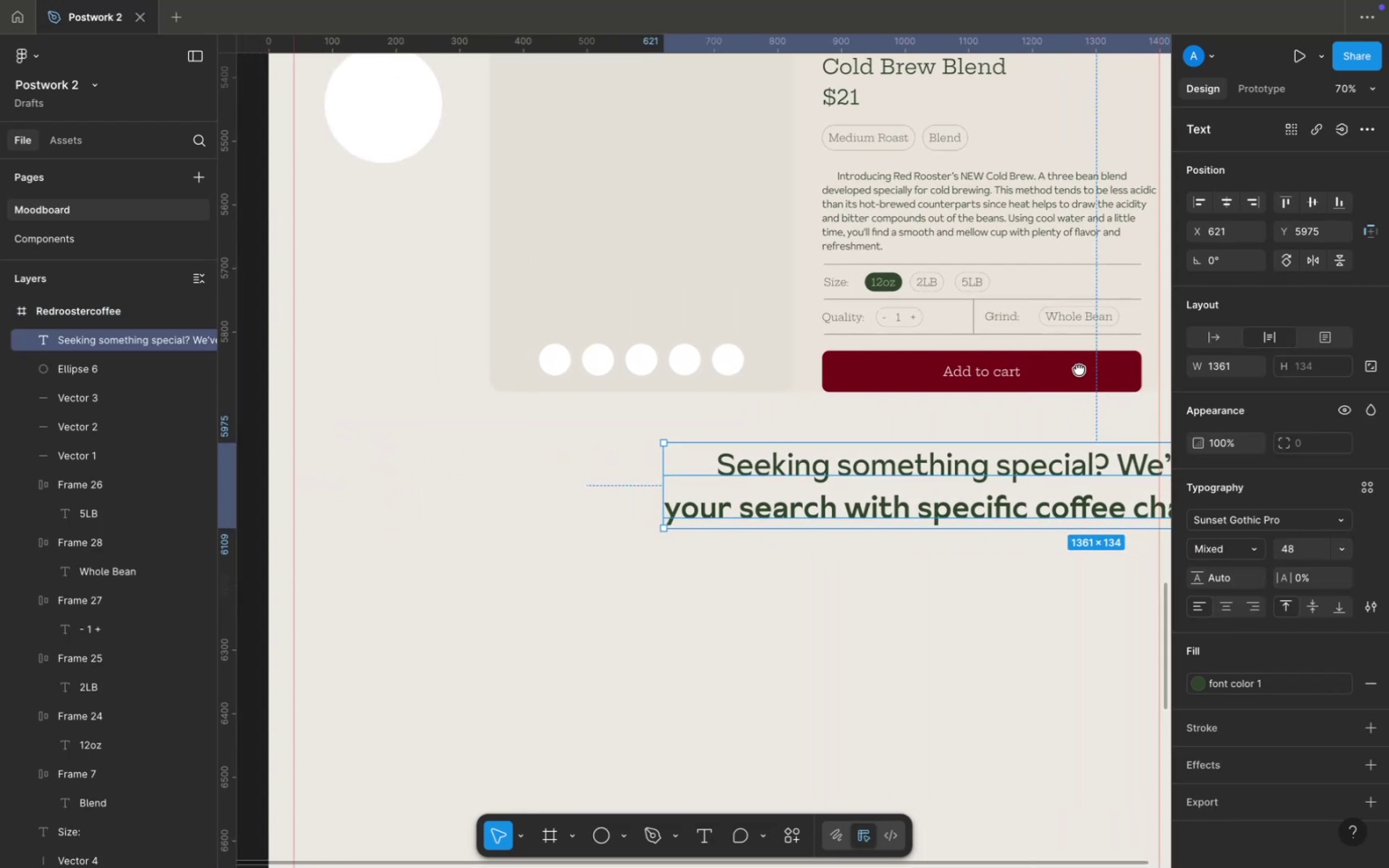 
left_click_drag(start_coordinate=[808, 492], to_coordinate=[445, 505])
 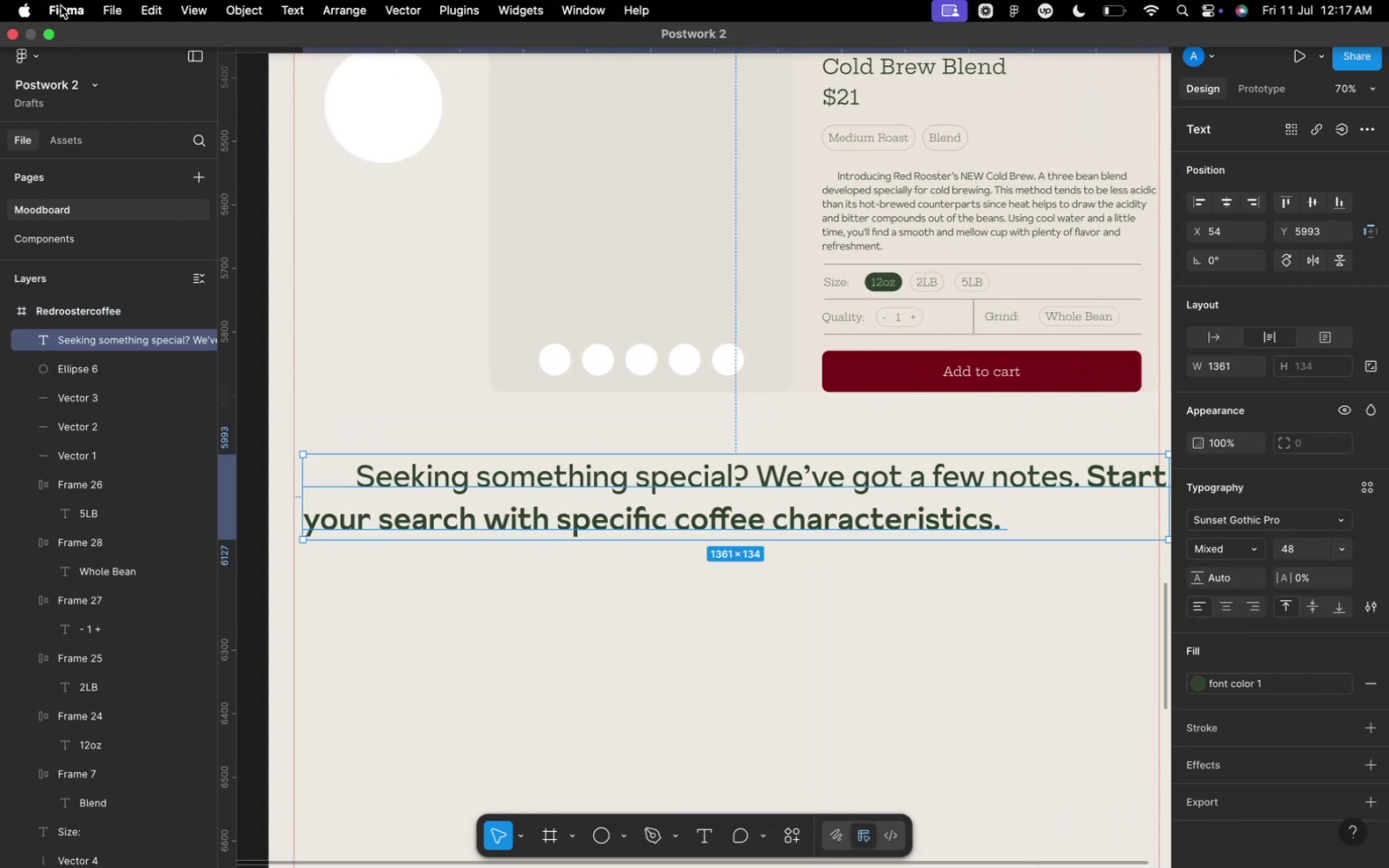 
left_click([48, 35])
 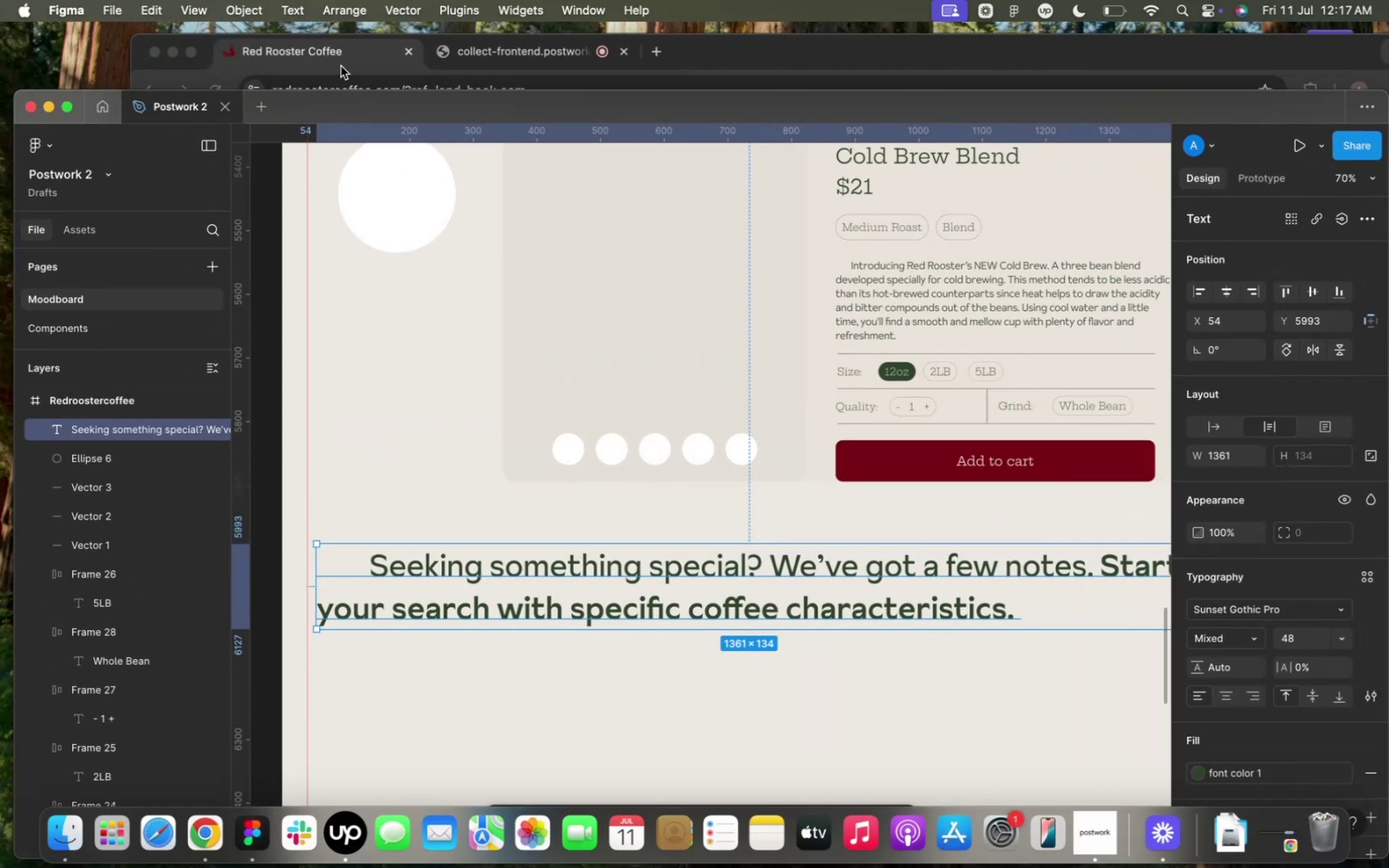 
left_click([347, 63])
 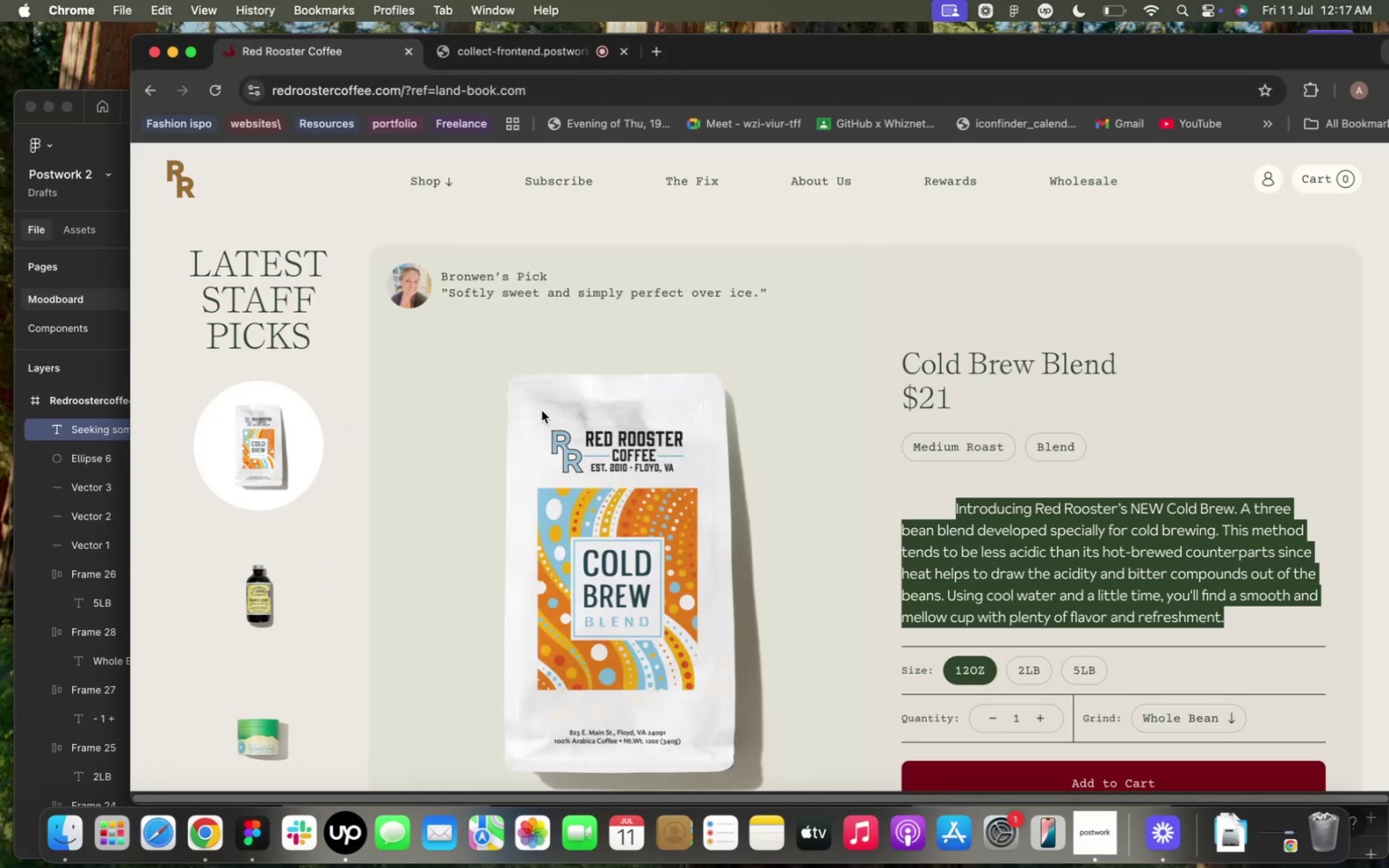 
scroll: coordinate [535, 427], scroll_direction: down, amount: 21.0
 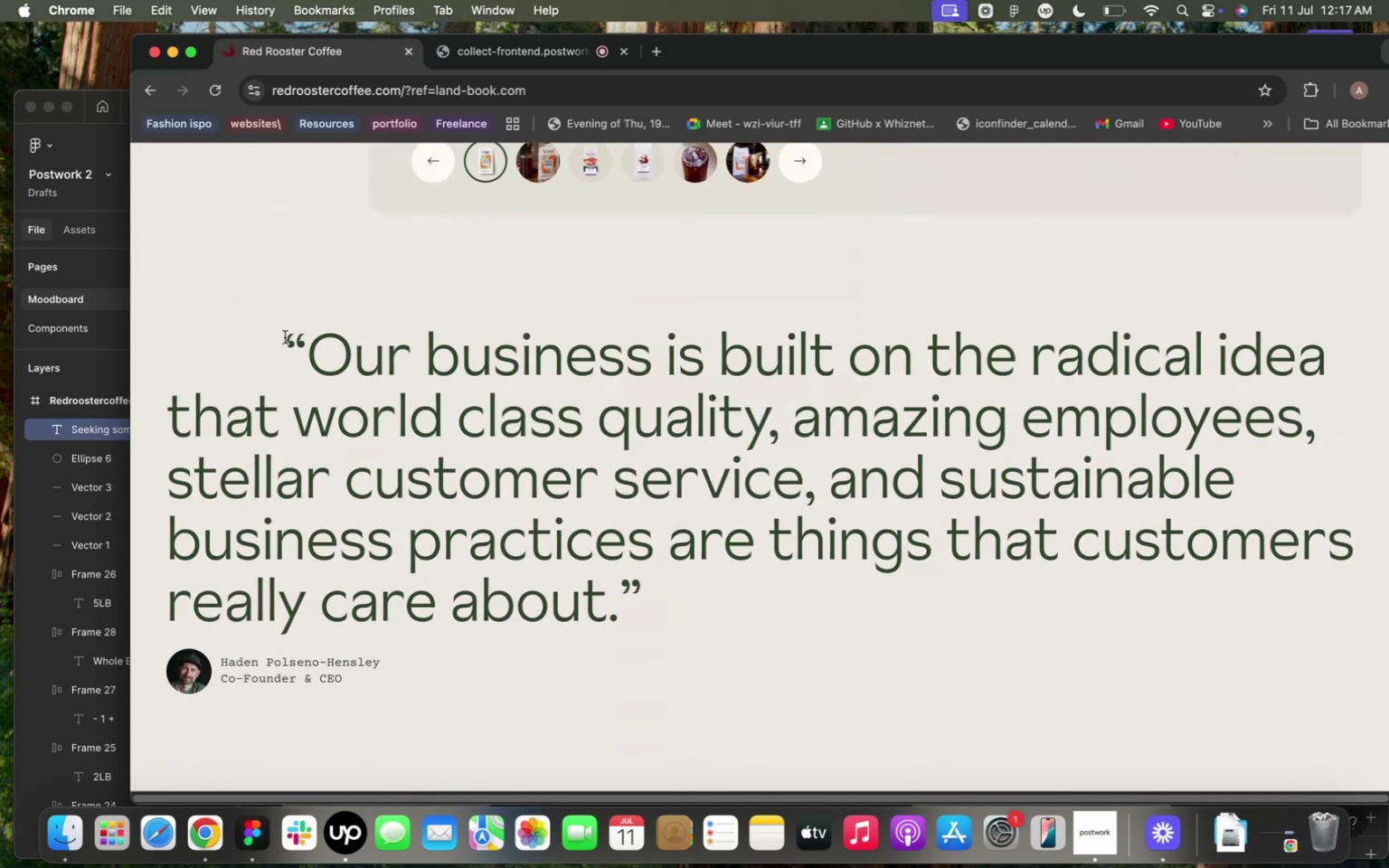 
left_click_drag(start_coordinate=[284, 337], to_coordinate=[643, 596])
 